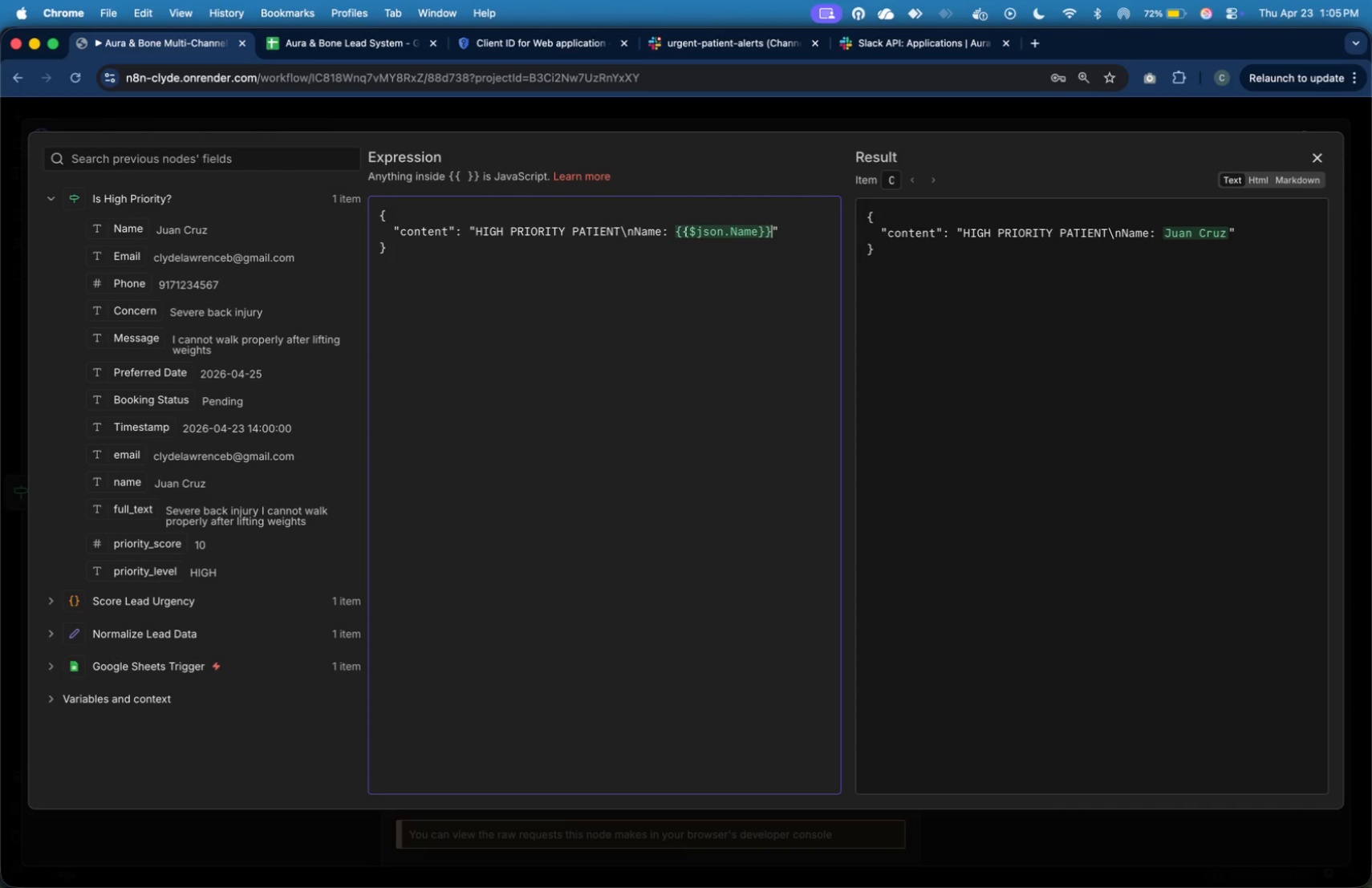 
type(\nIssue: {{}})
 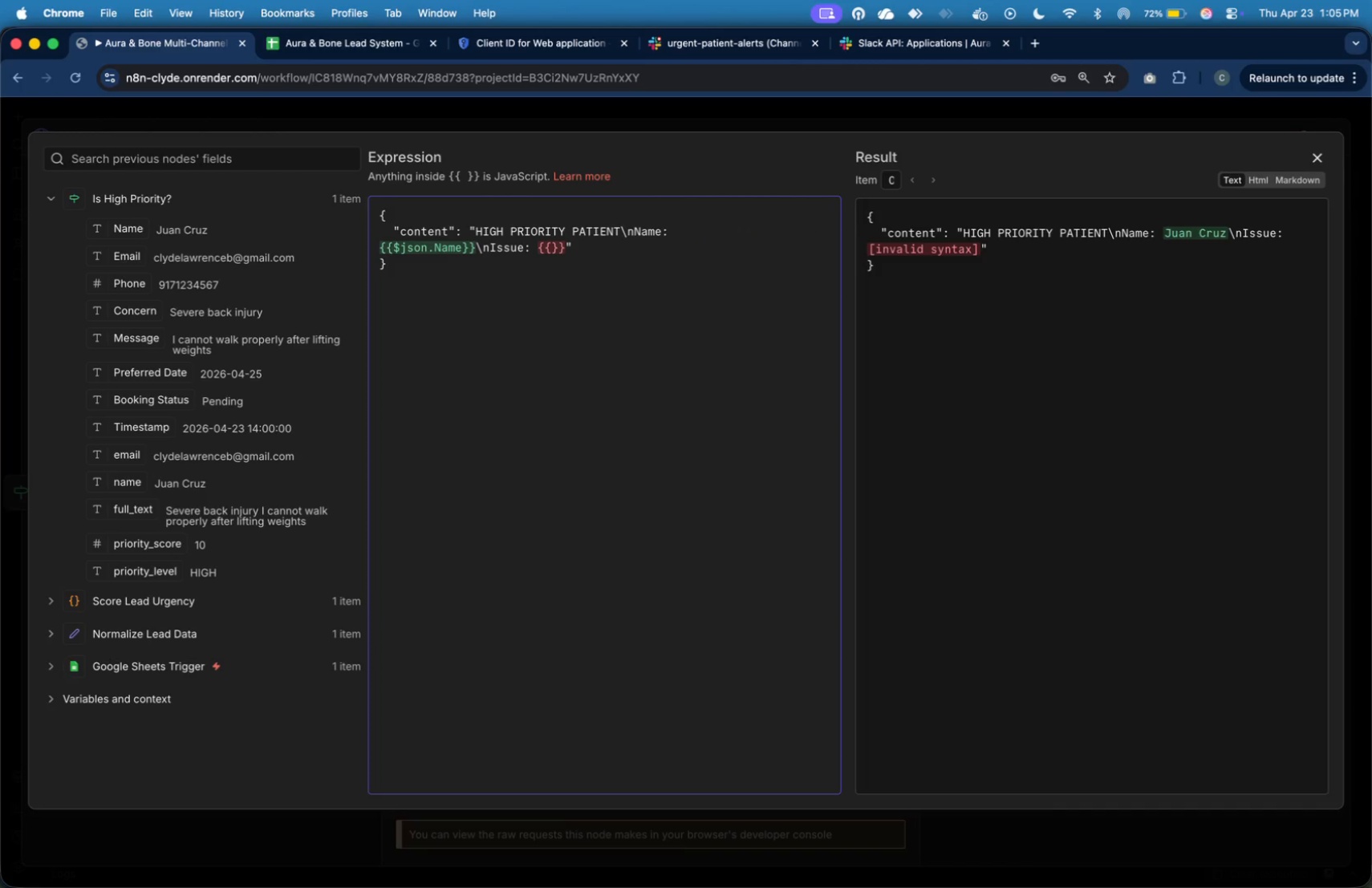 
key(ArrowLeft)
 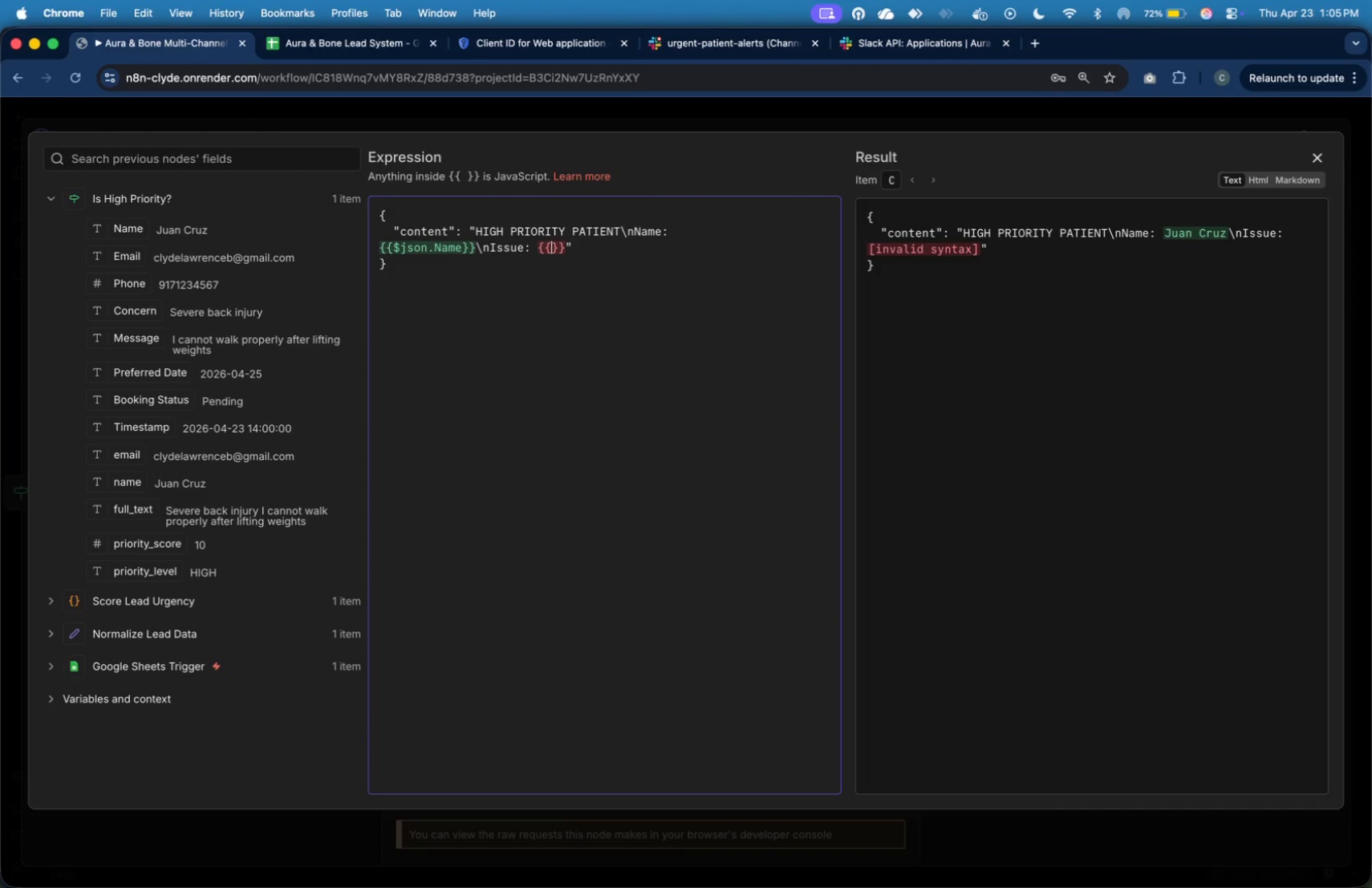 
key(ArrowLeft)
 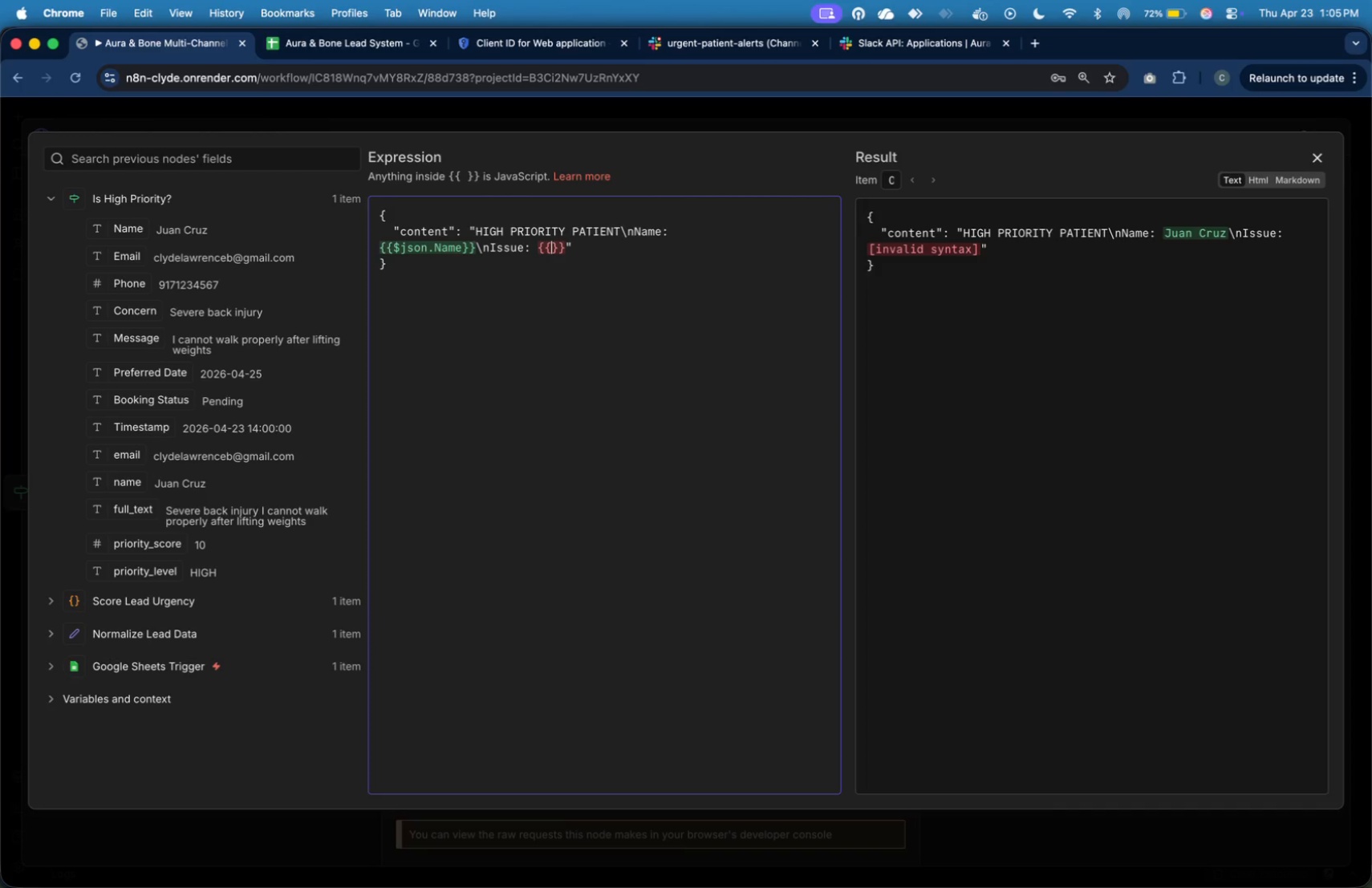 
wait(10.77)
 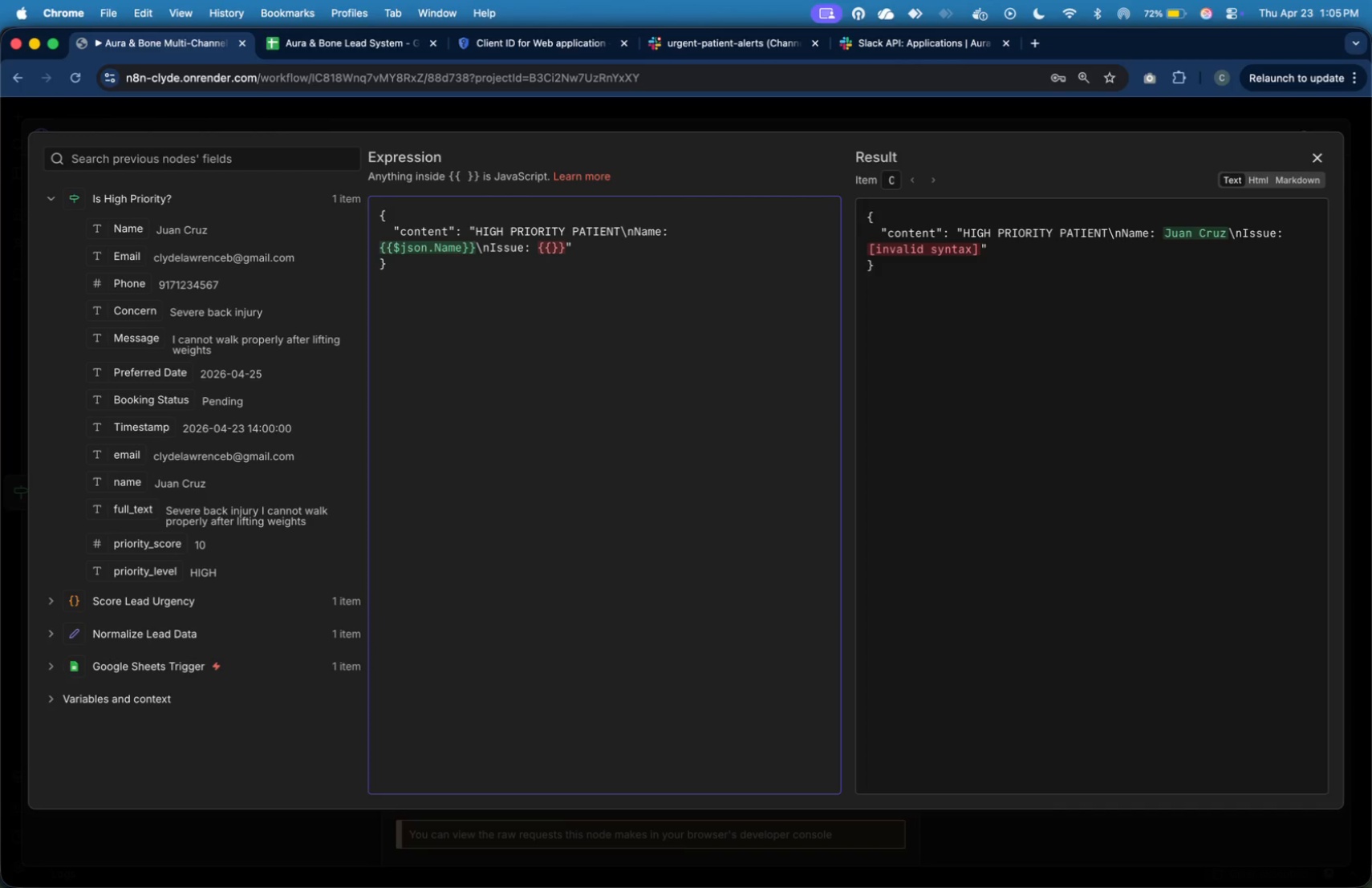 
type($json)
 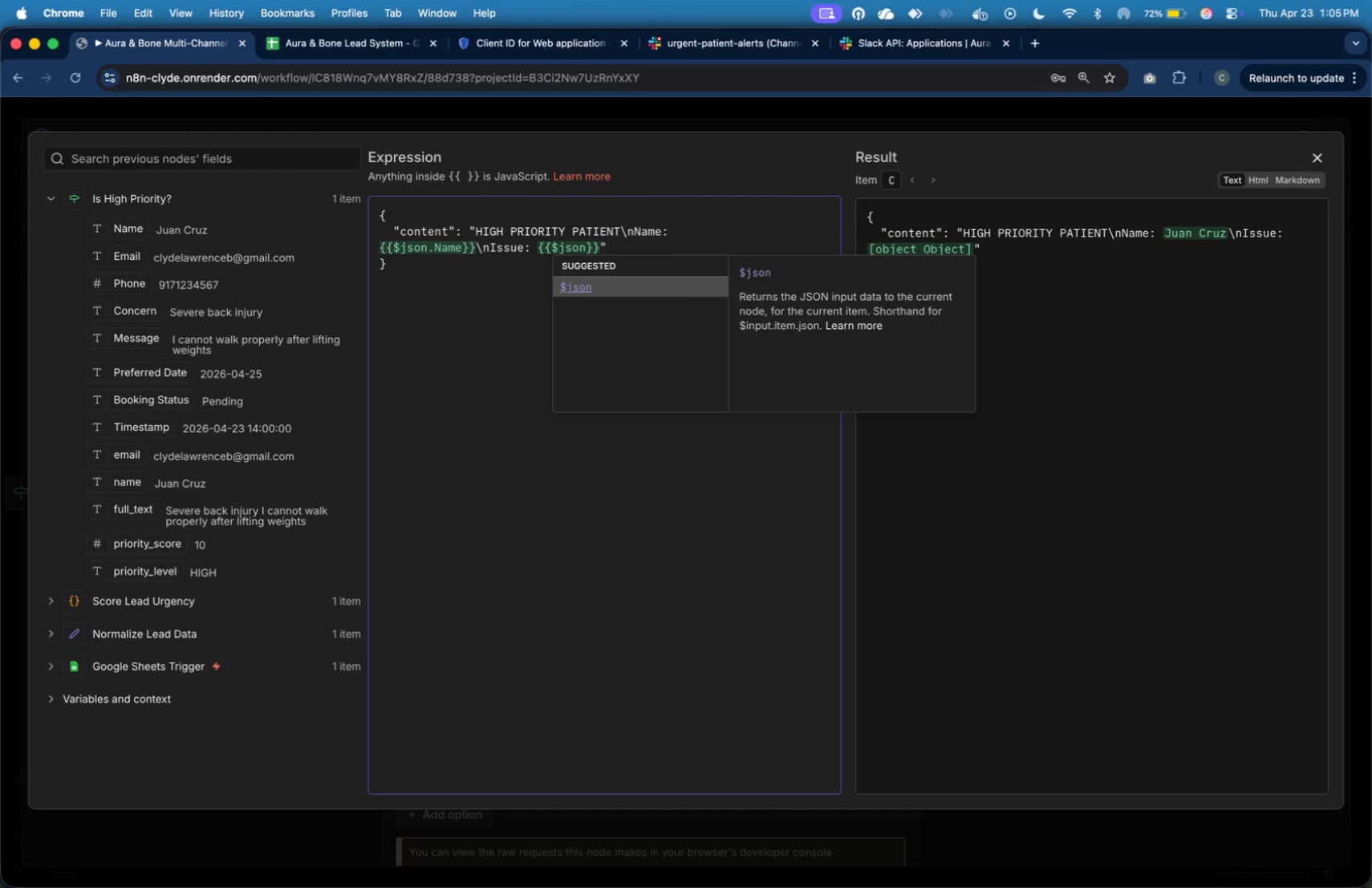 
key(Period)
 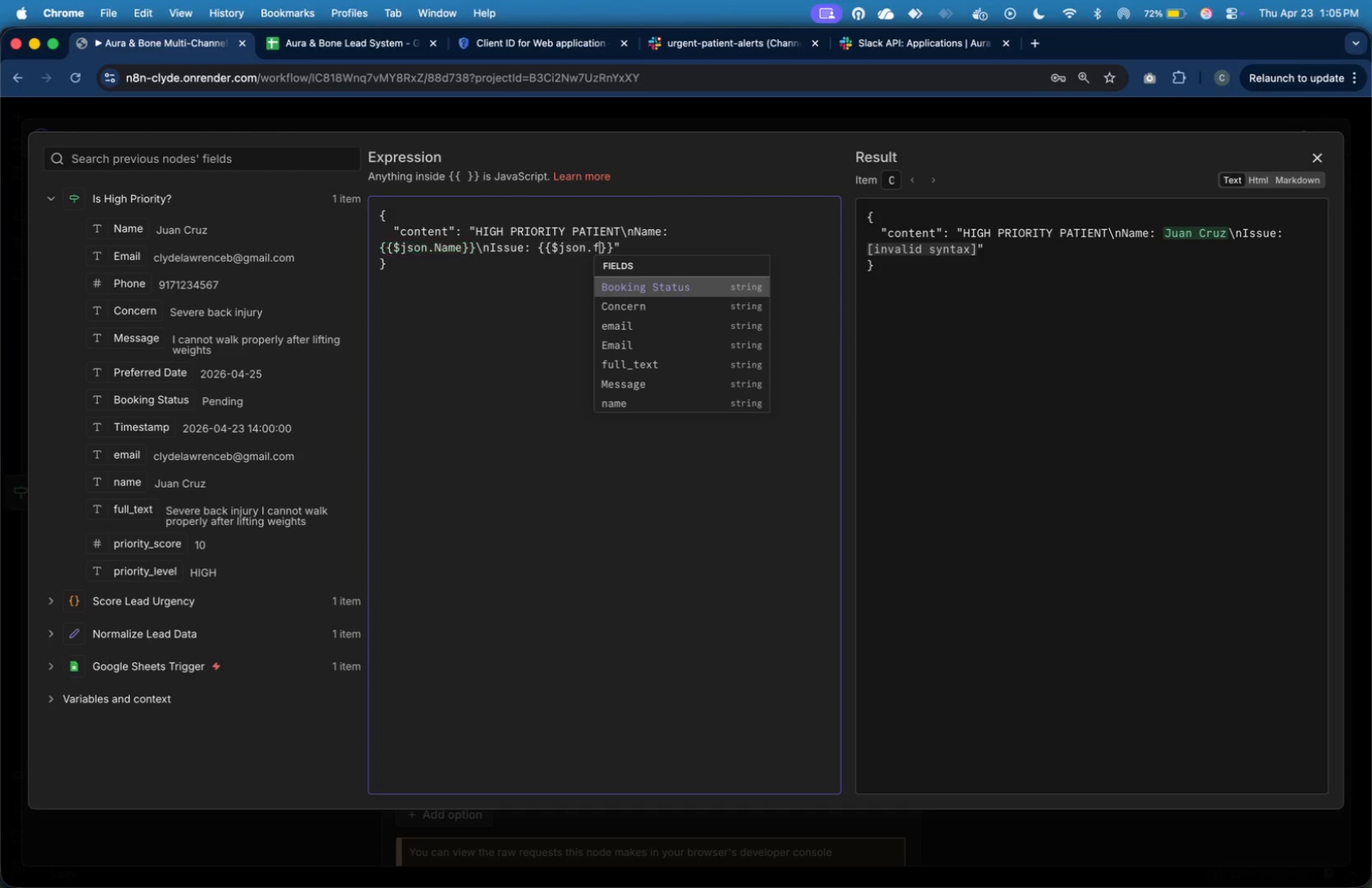 
key(F)
 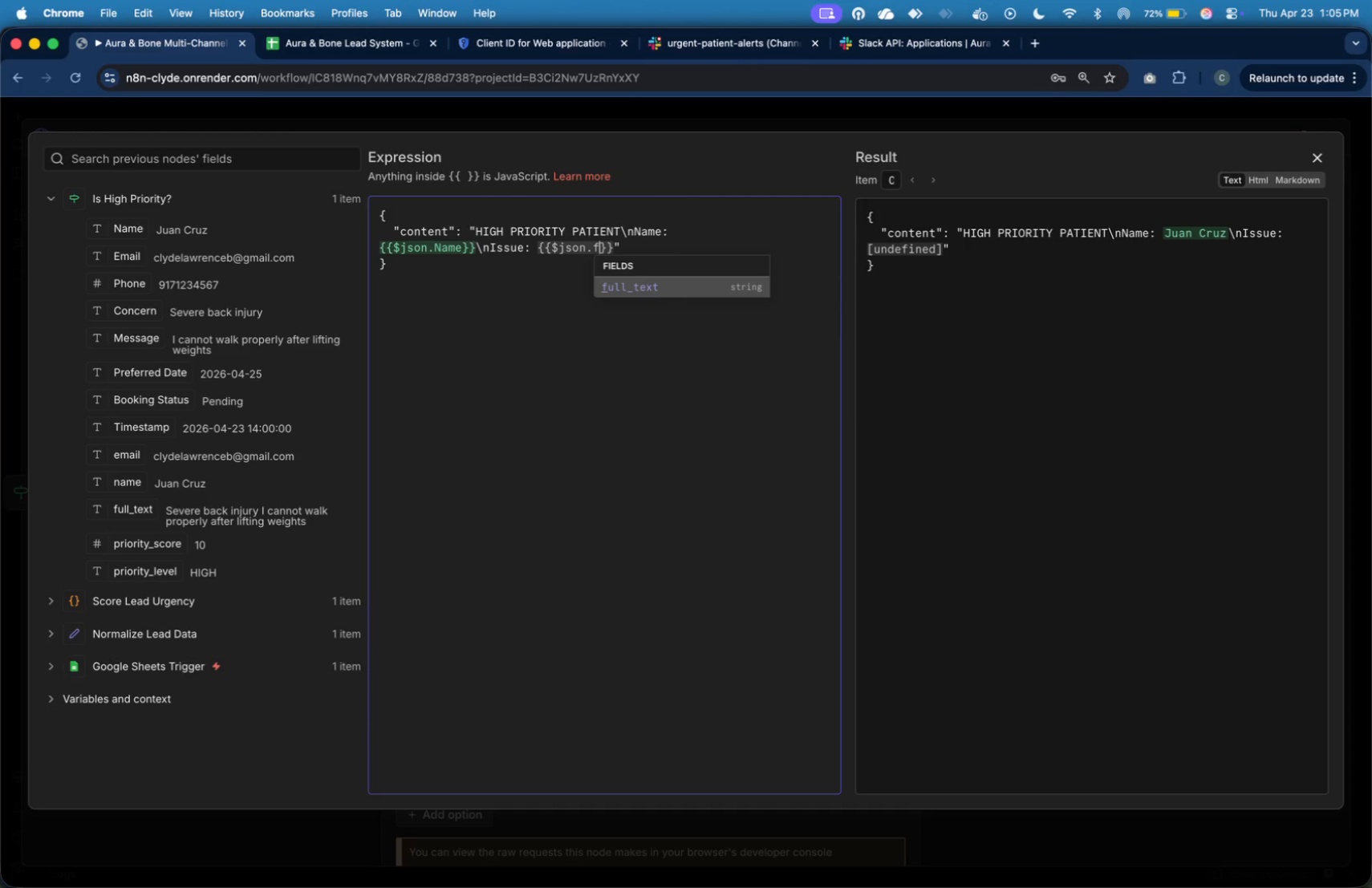 
type(ull_tr)
key(Backspace)
type(ext)
 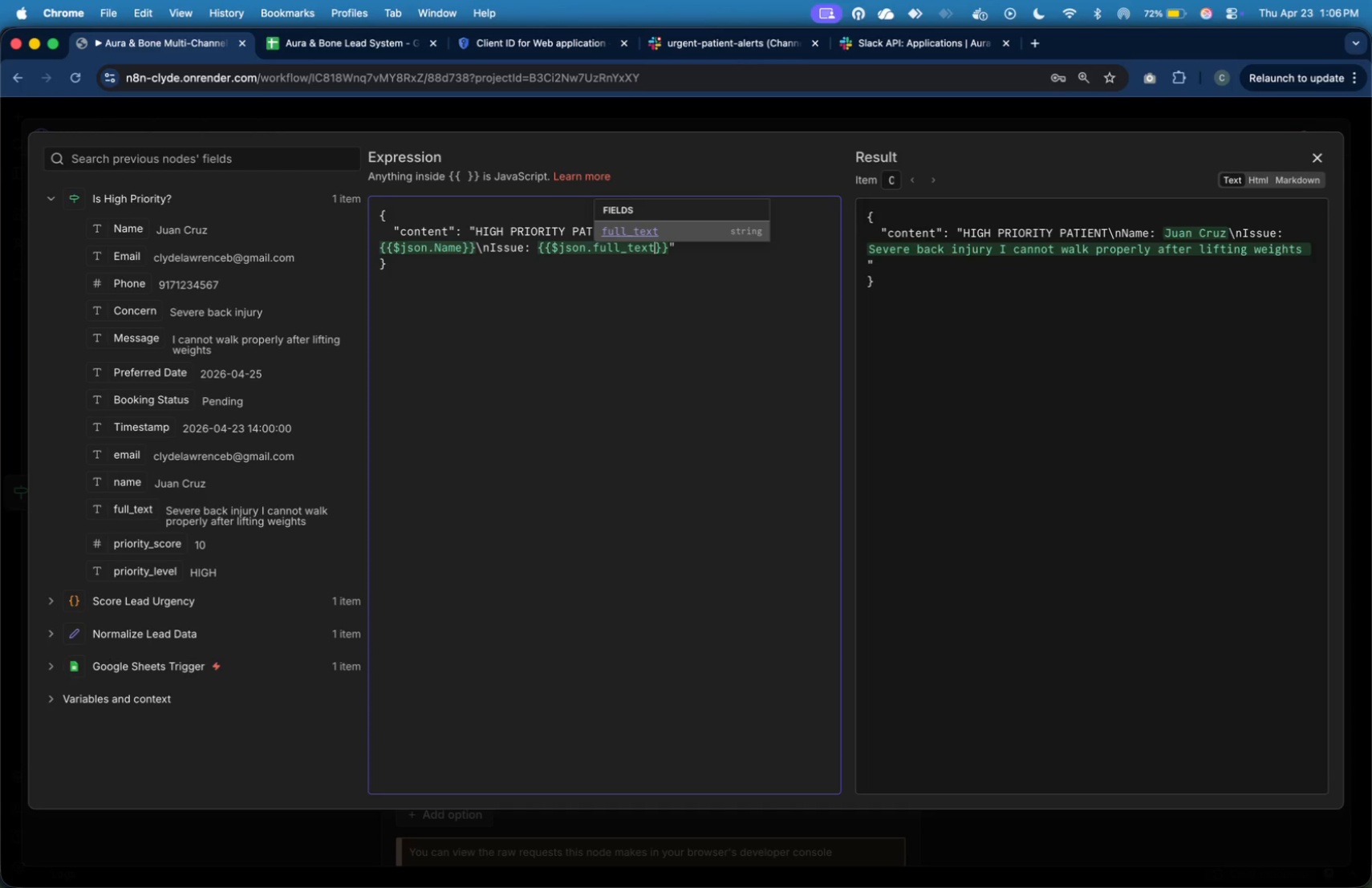 
wait(7.3)
 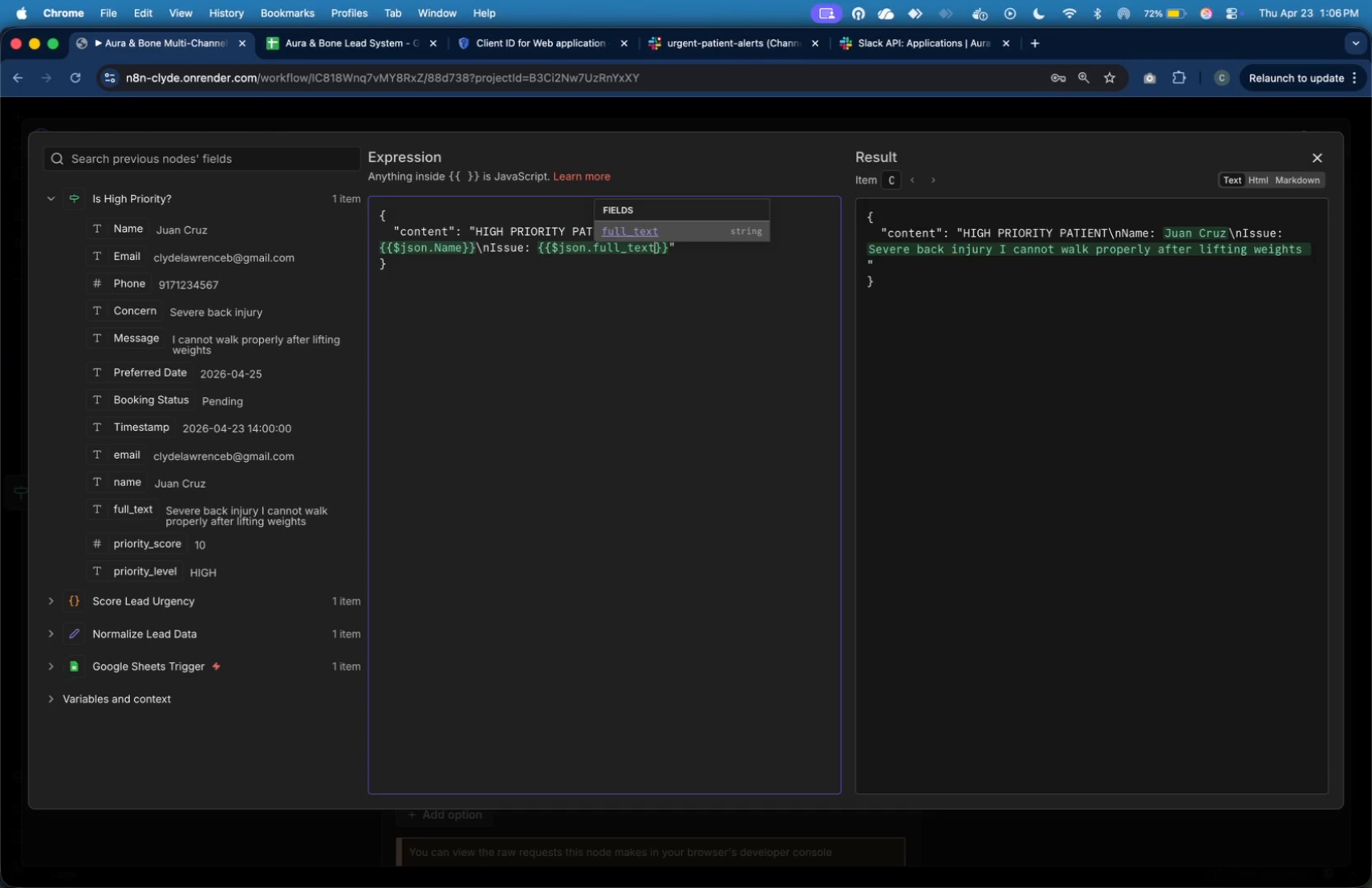 
key(ArrowRight)
 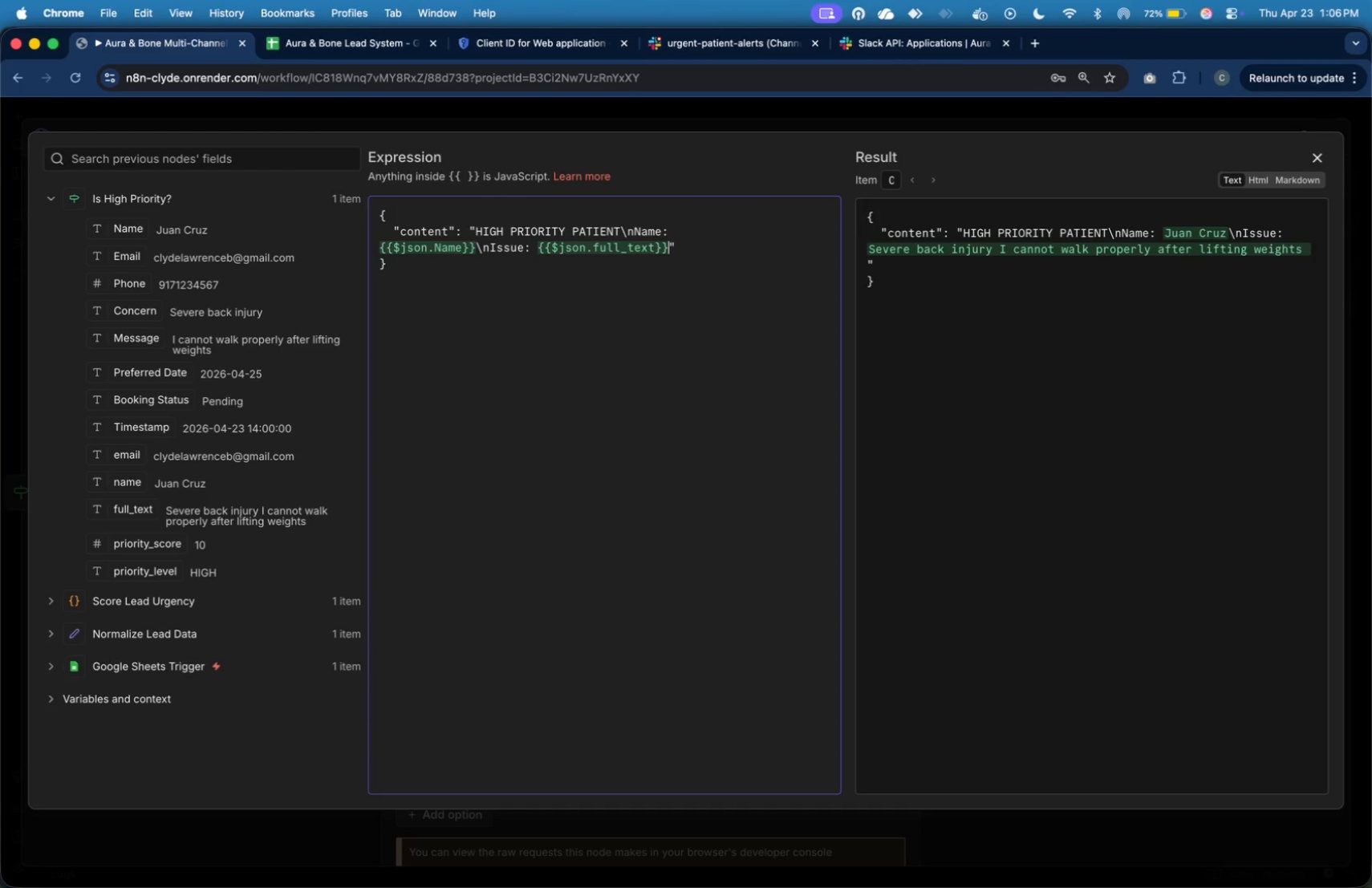 
key(ArrowRight)
 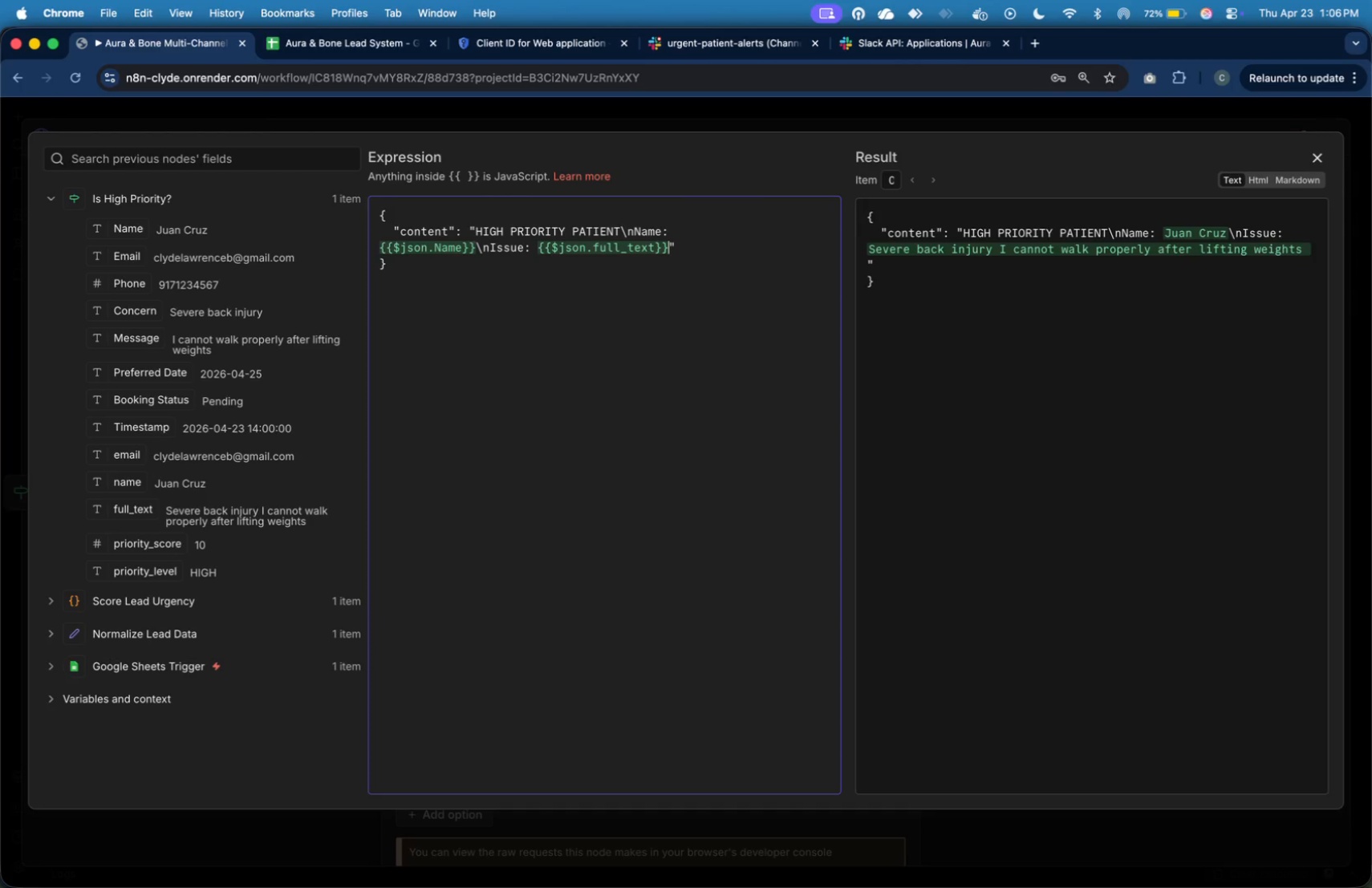 
type(\nSc)
 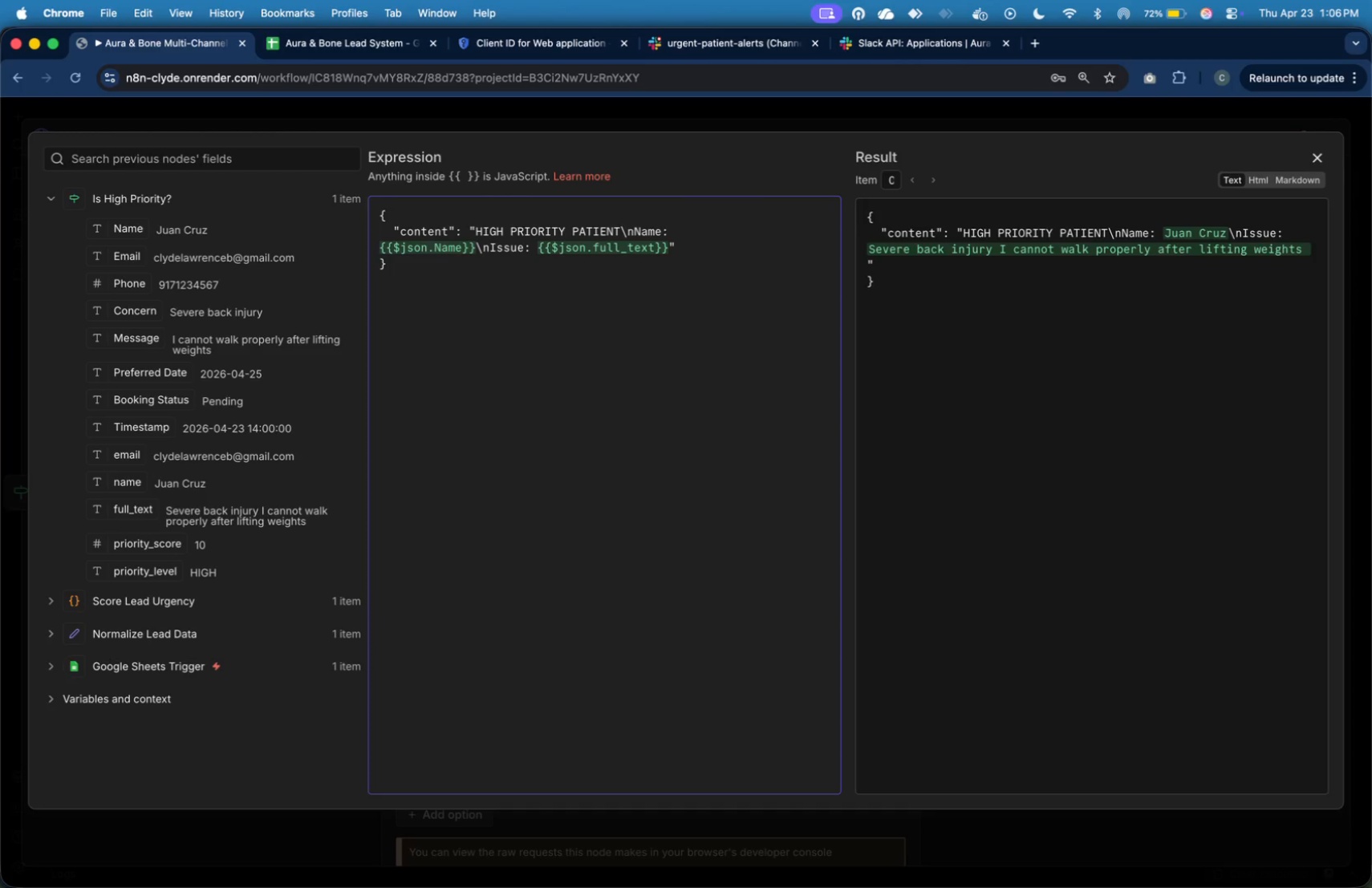 
key(ArrowDown)
 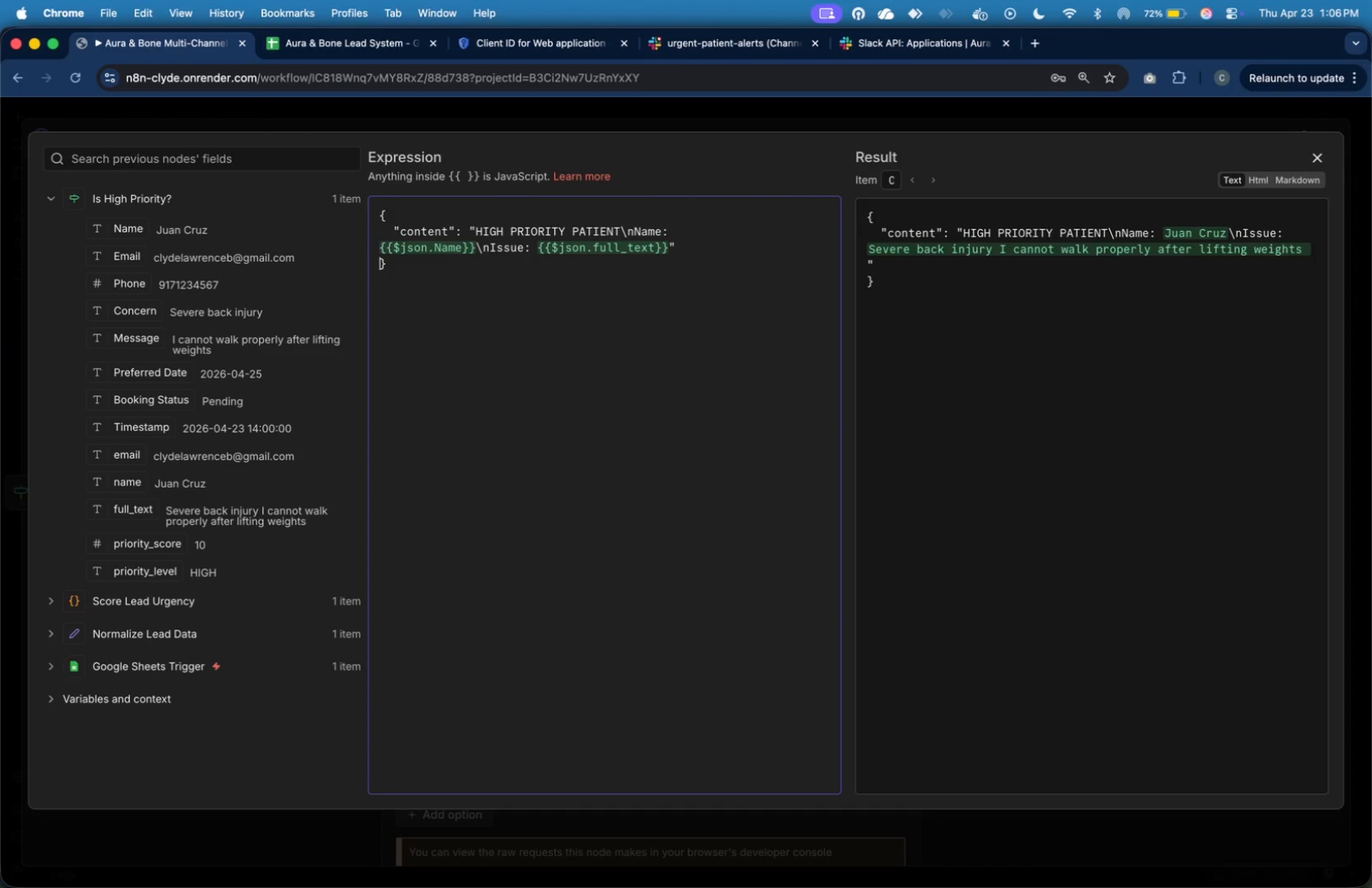 
key(ArrowDown)
 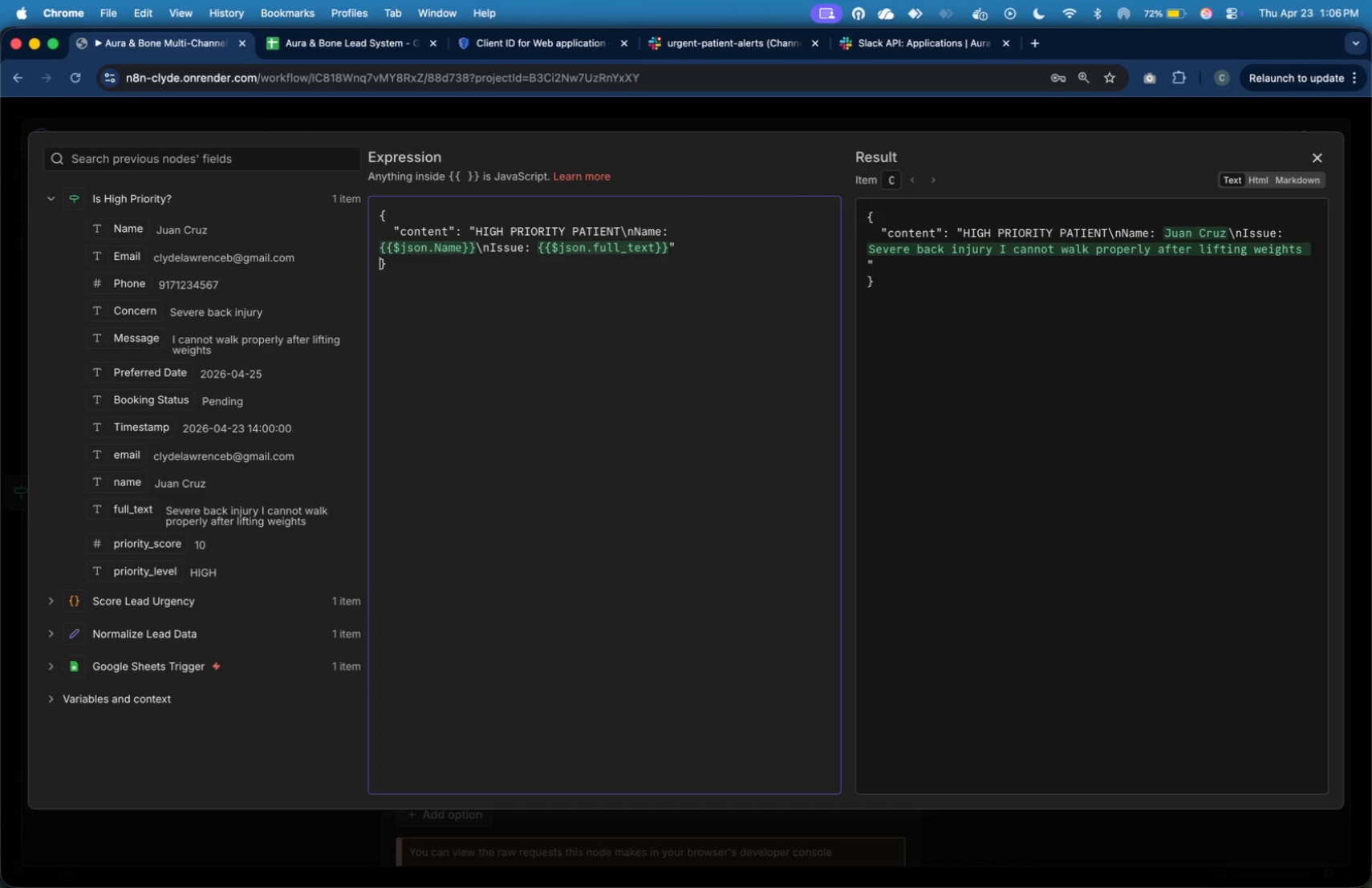 
key(ArrowDown)
 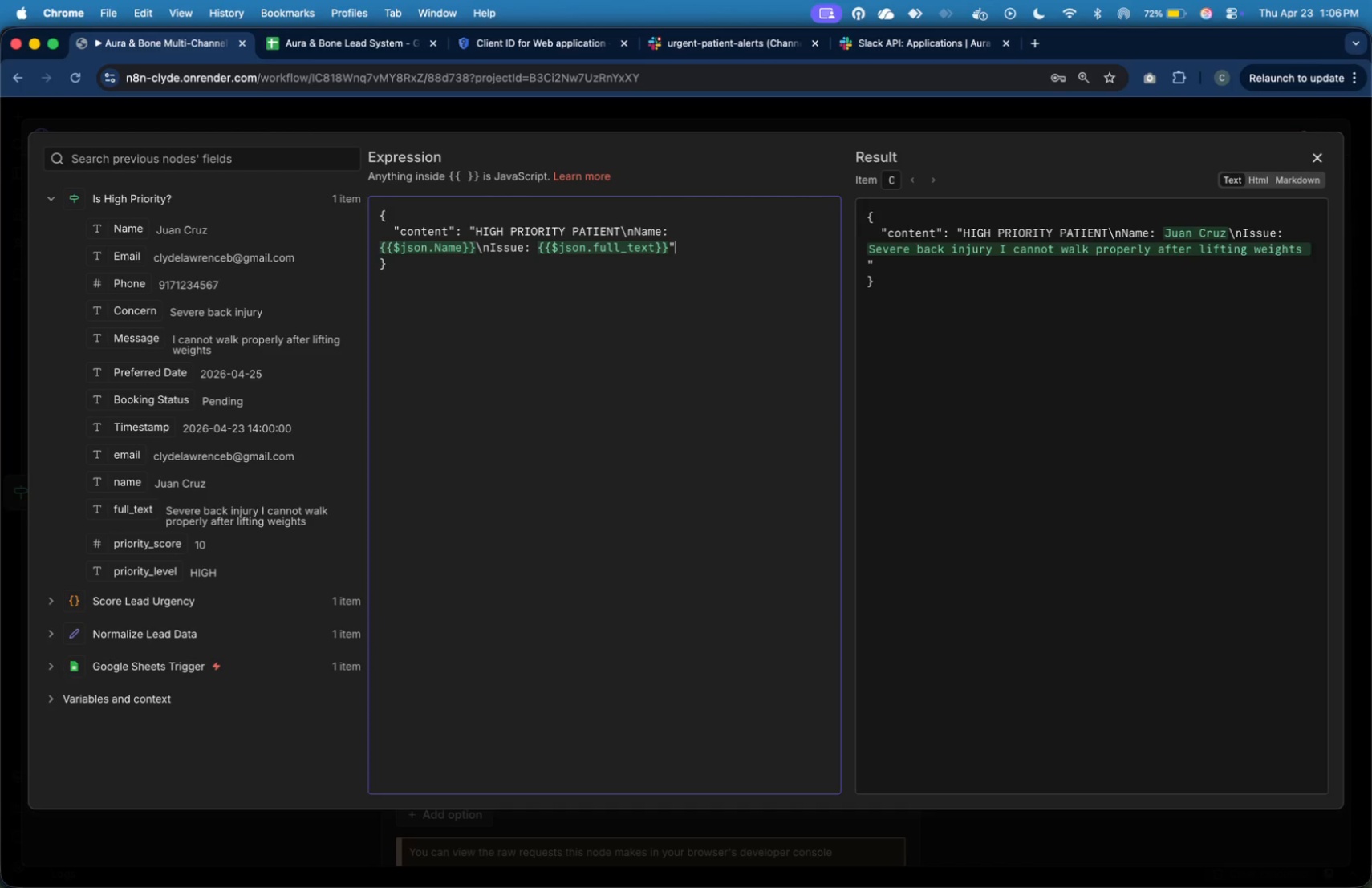 
key(ArrowLeft)
 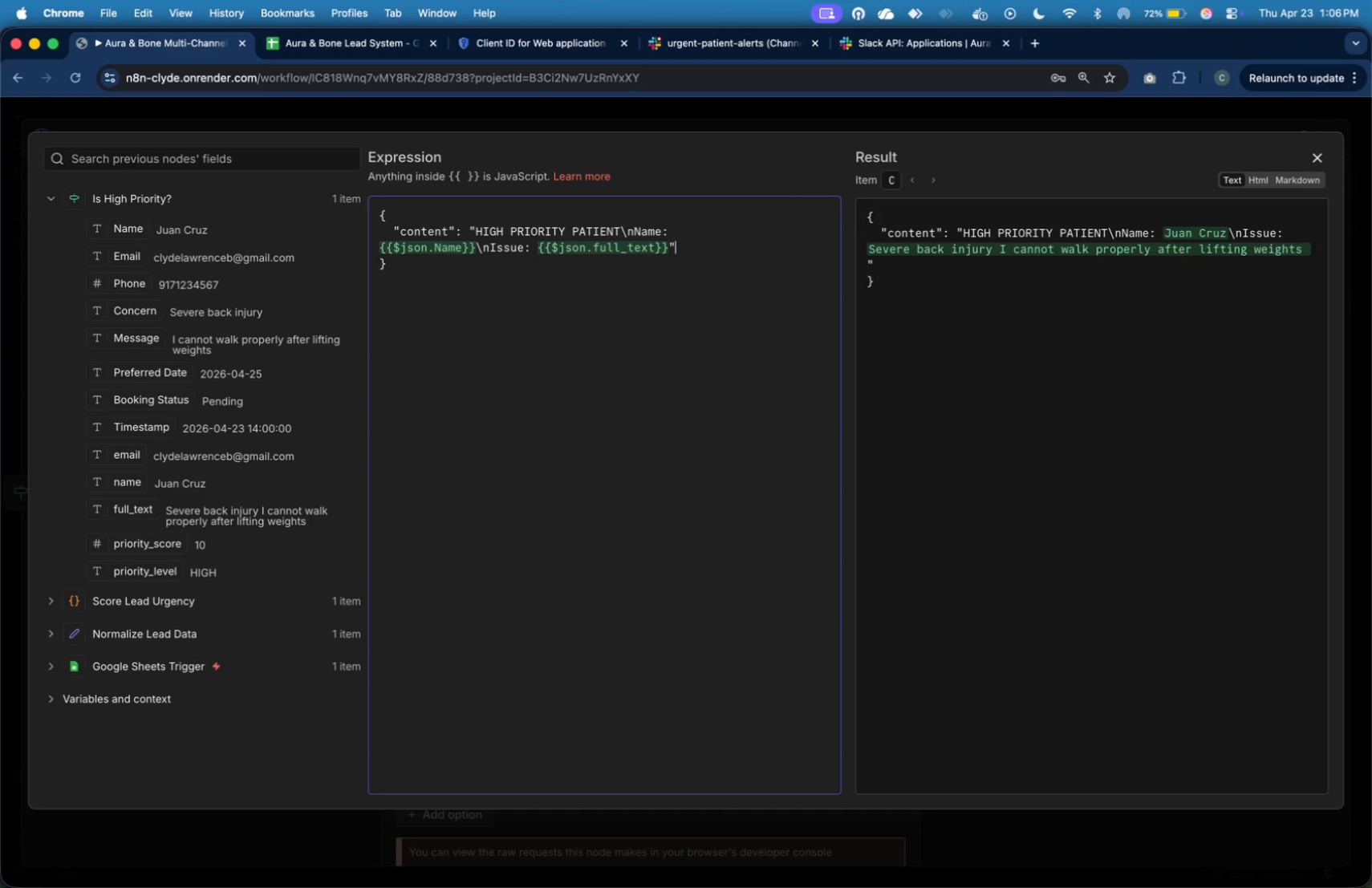 
key(ArrowLeft)
 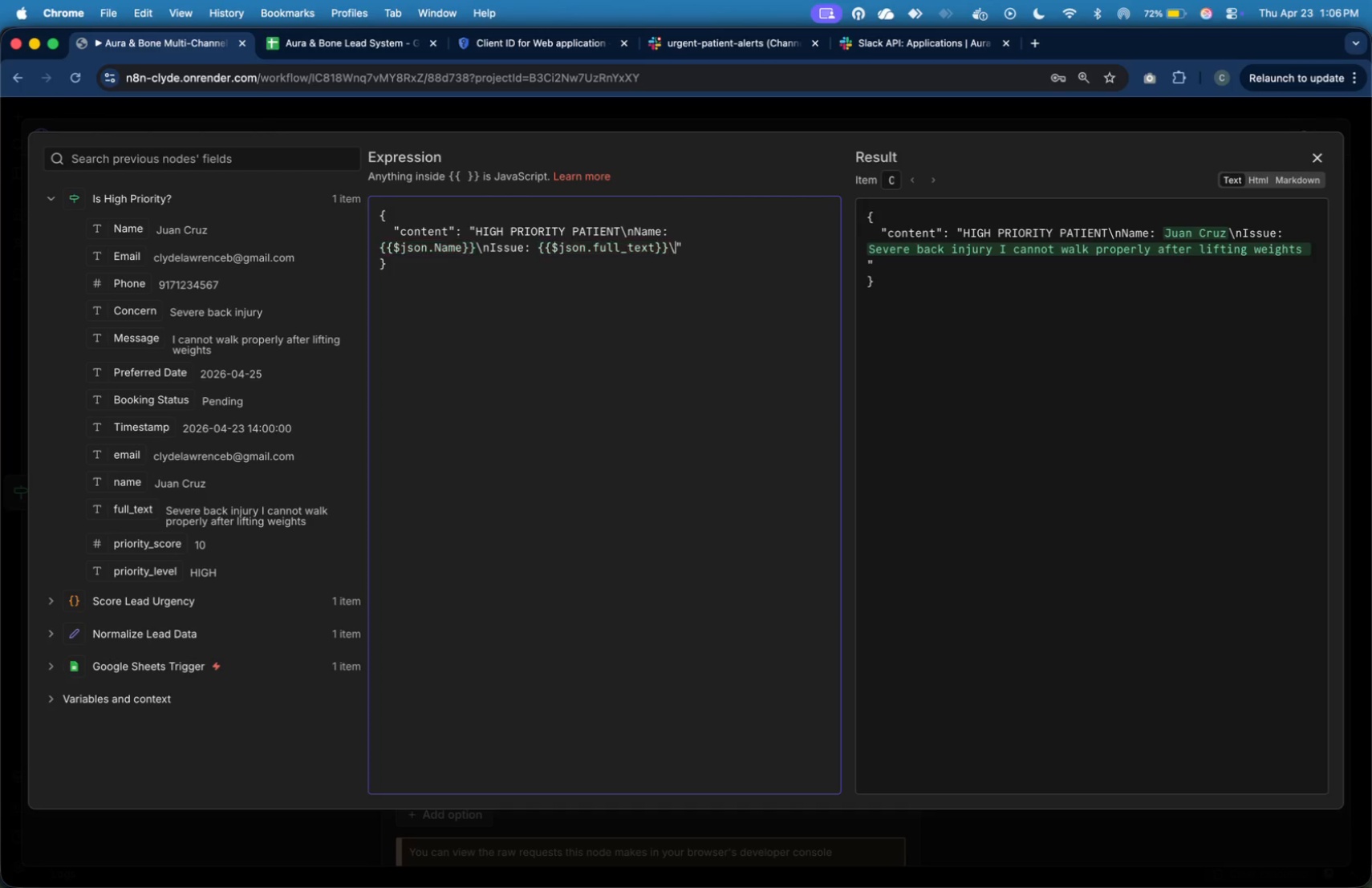 
type(\nScore: {{}})
 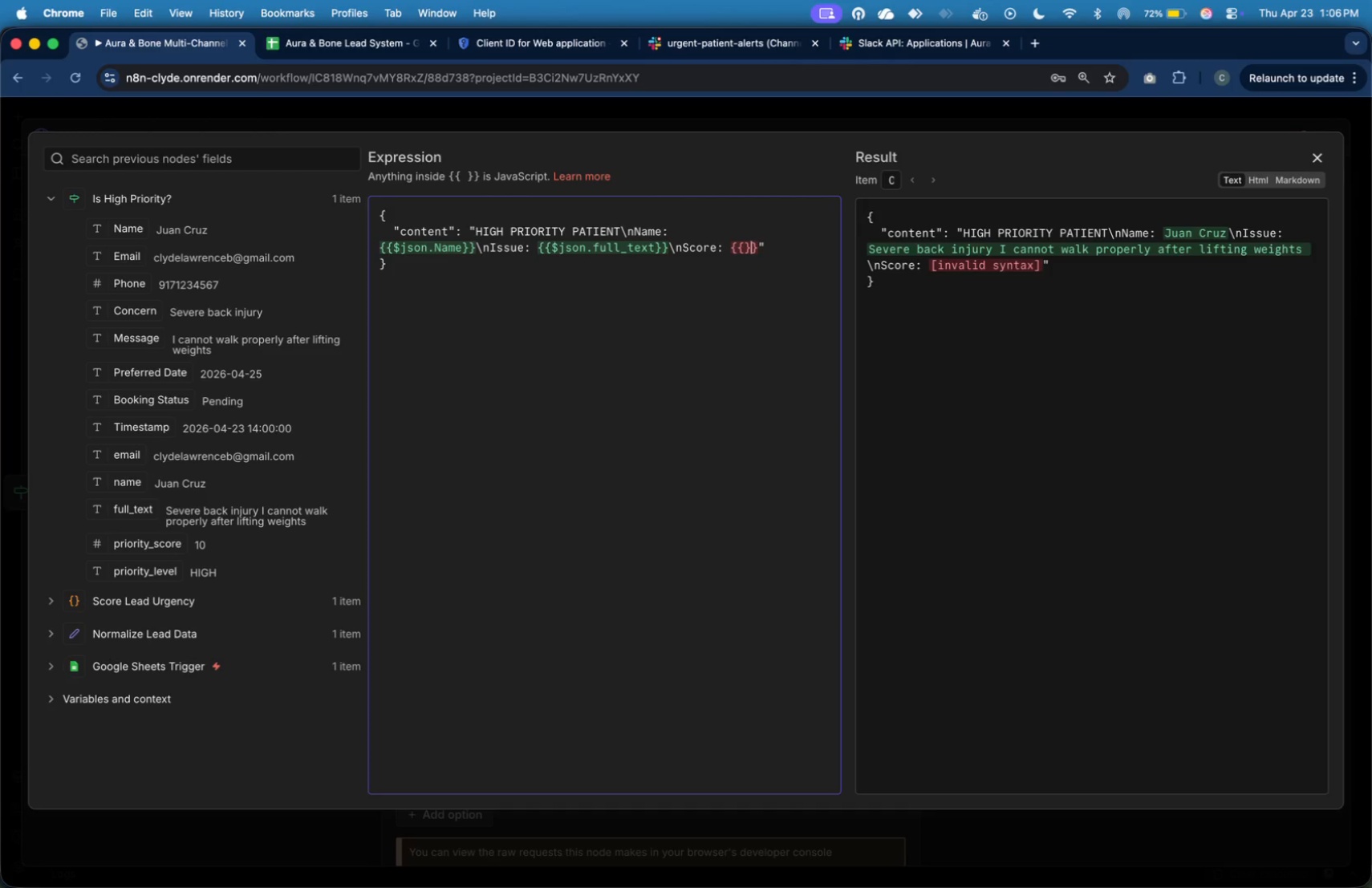 
key(ArrowLeft)
 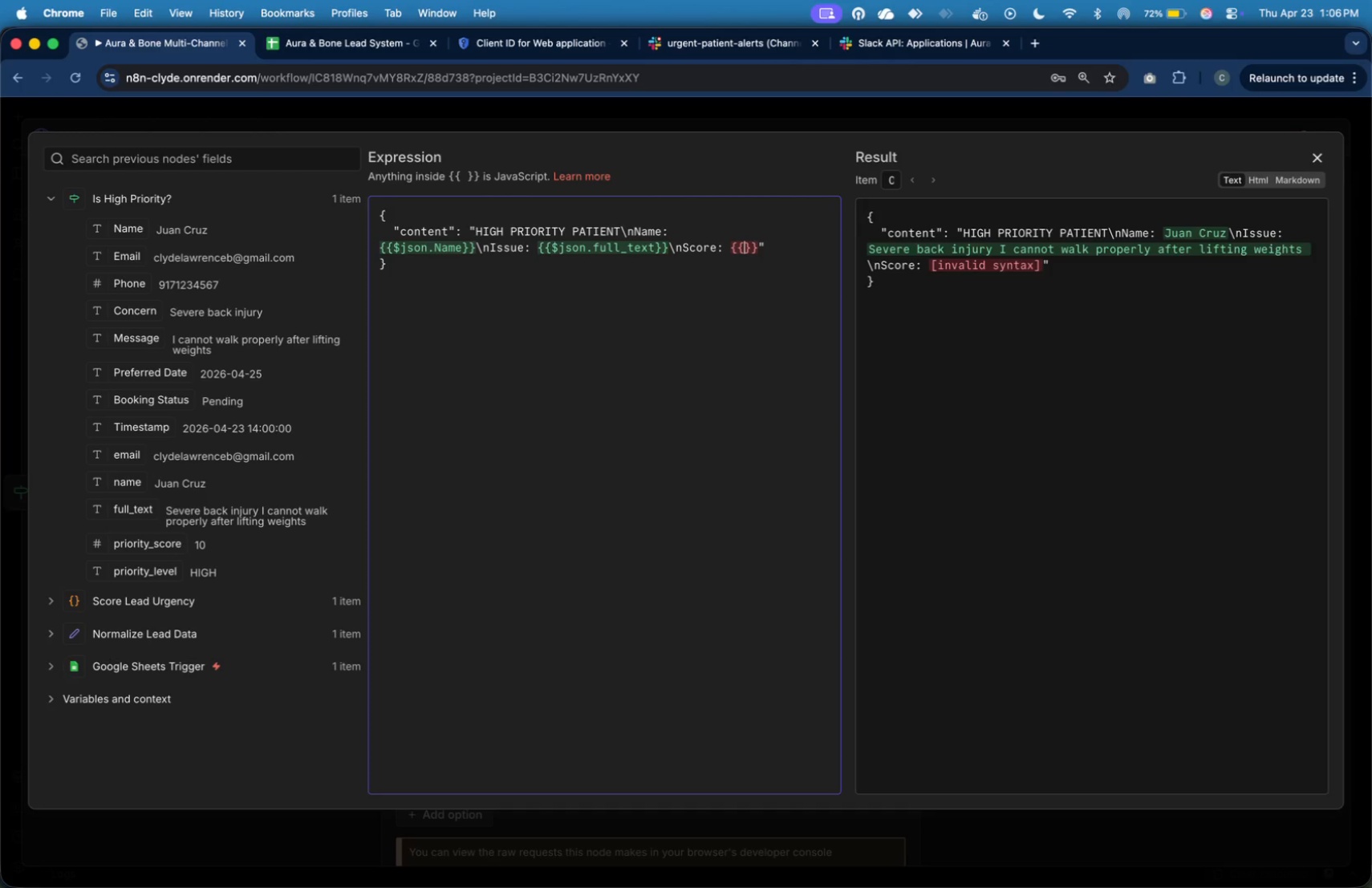 
key(ArrowLeft)
 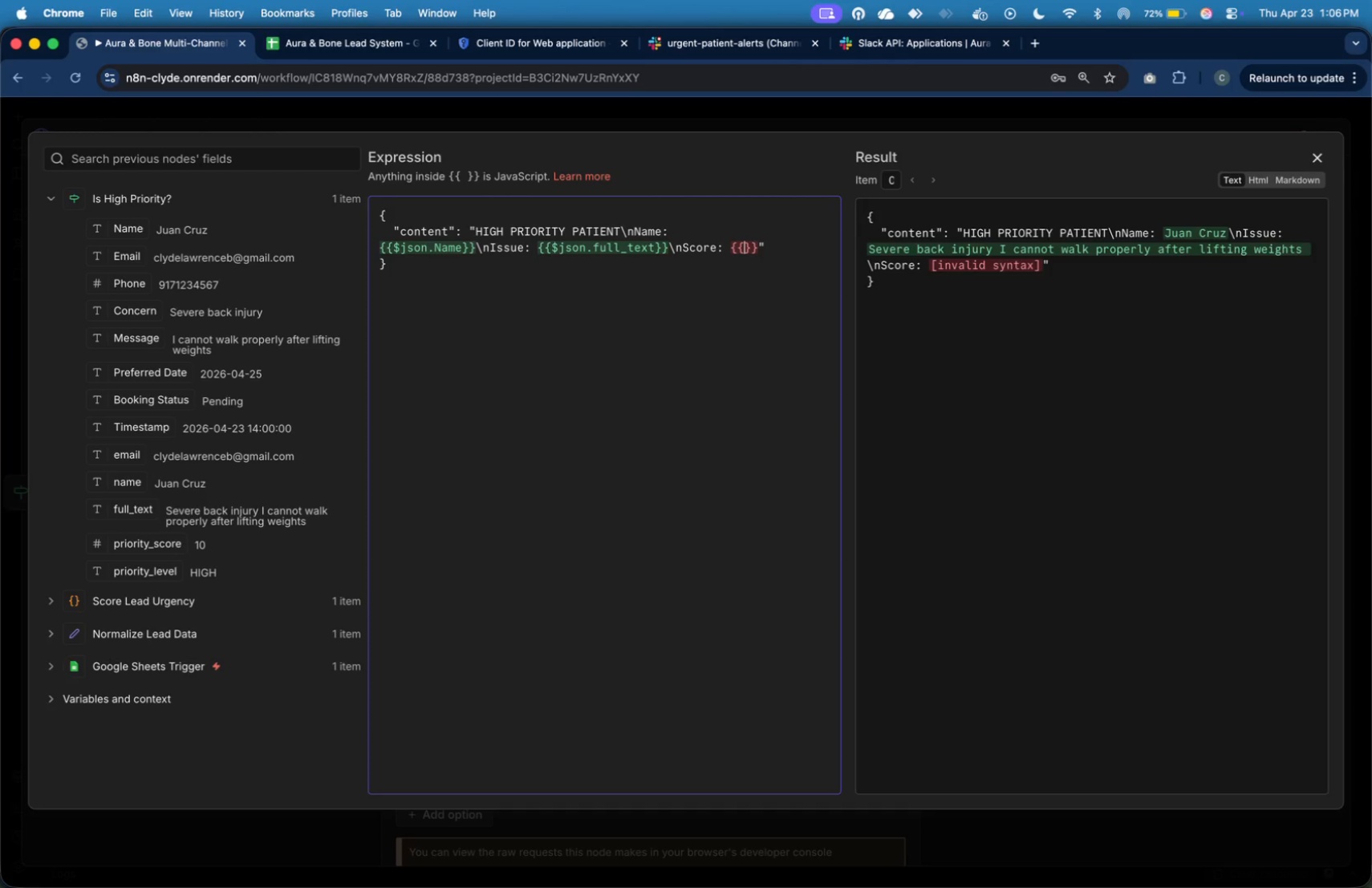 
key(Shift+4)
 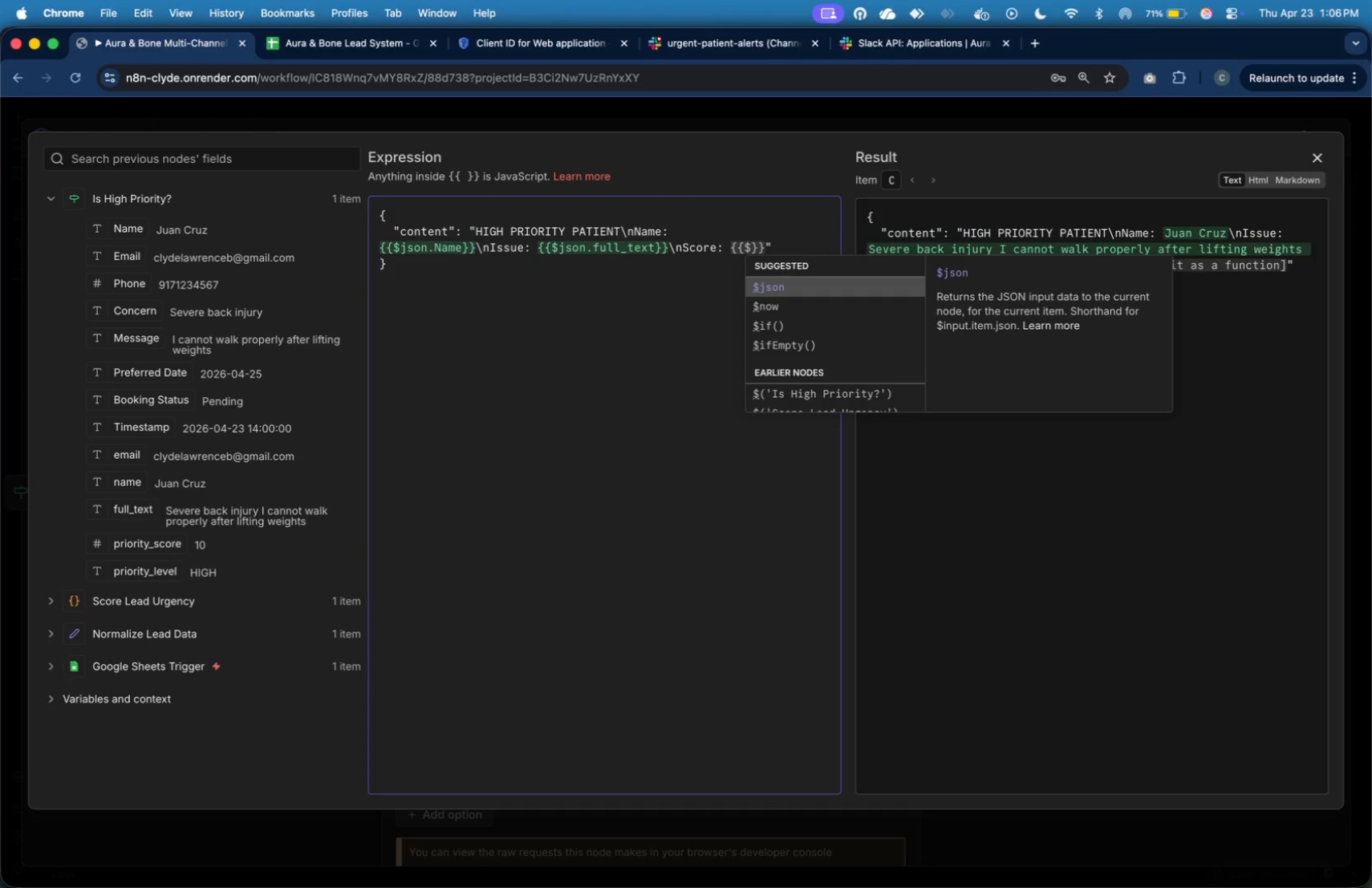 
type(json.priority)
 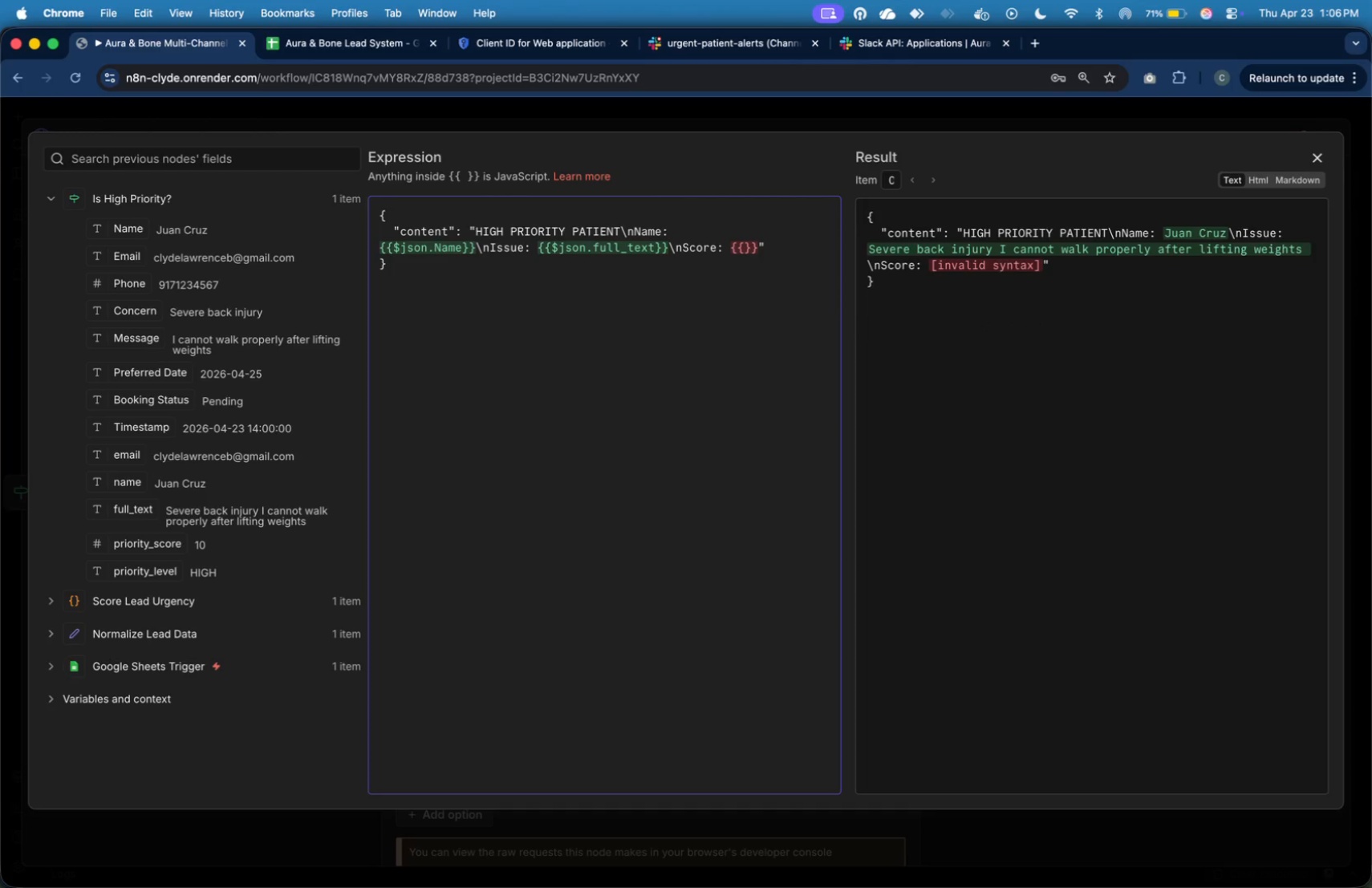 
key(ArrowLeft)
 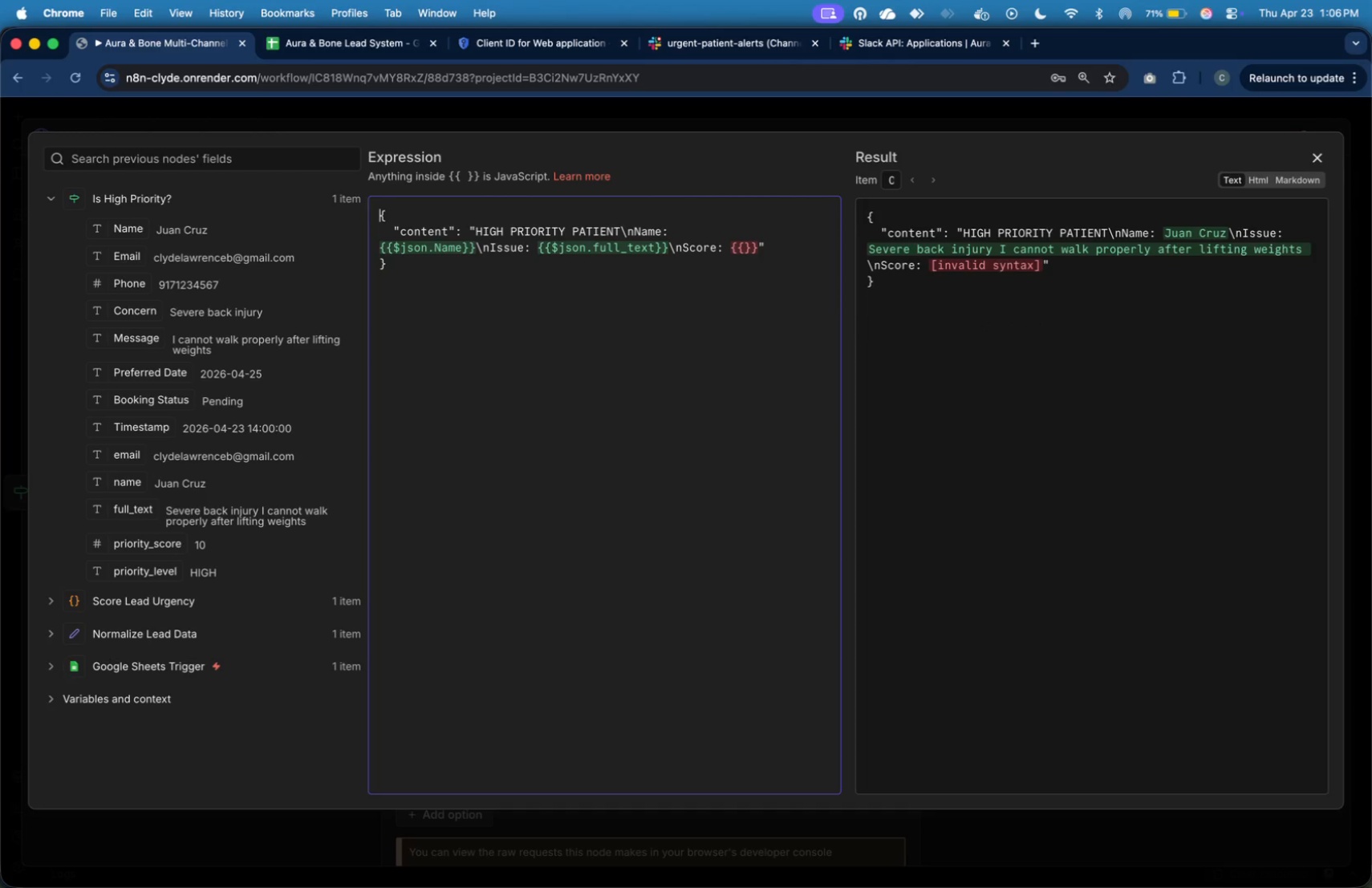 
key(ArrowLeft)
 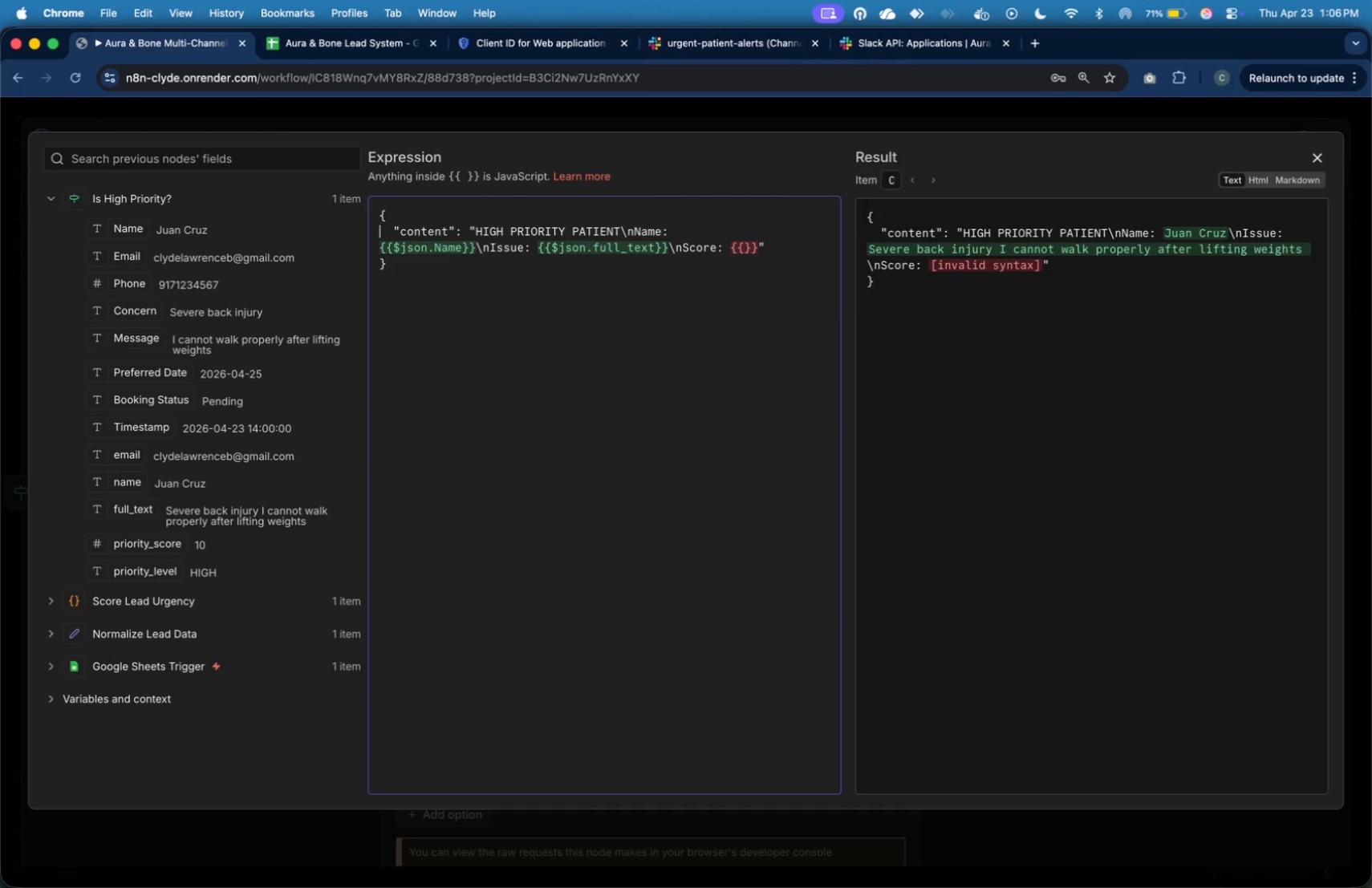 
key(ArrowDown)
 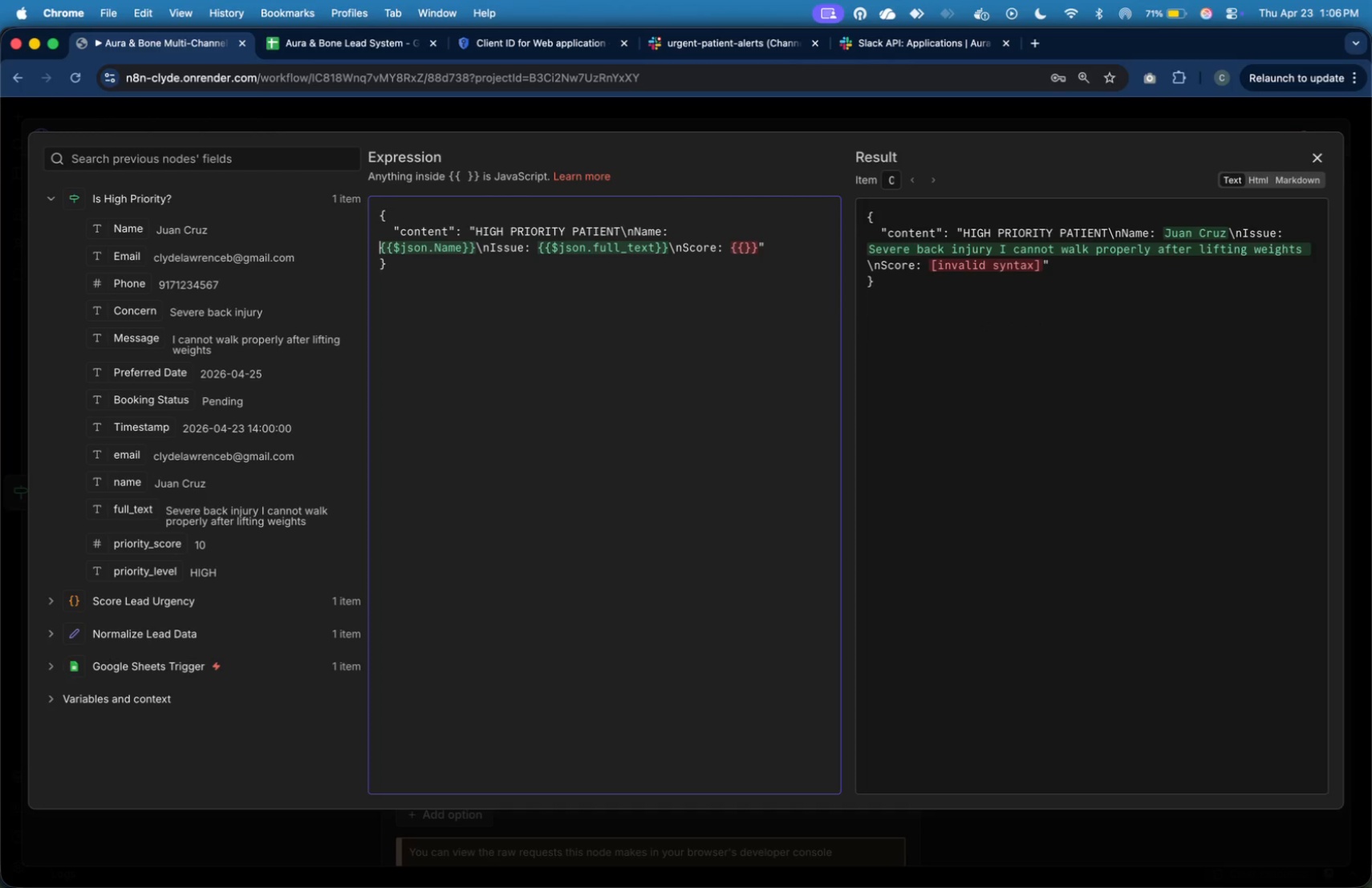 
key(ArrowDown)
 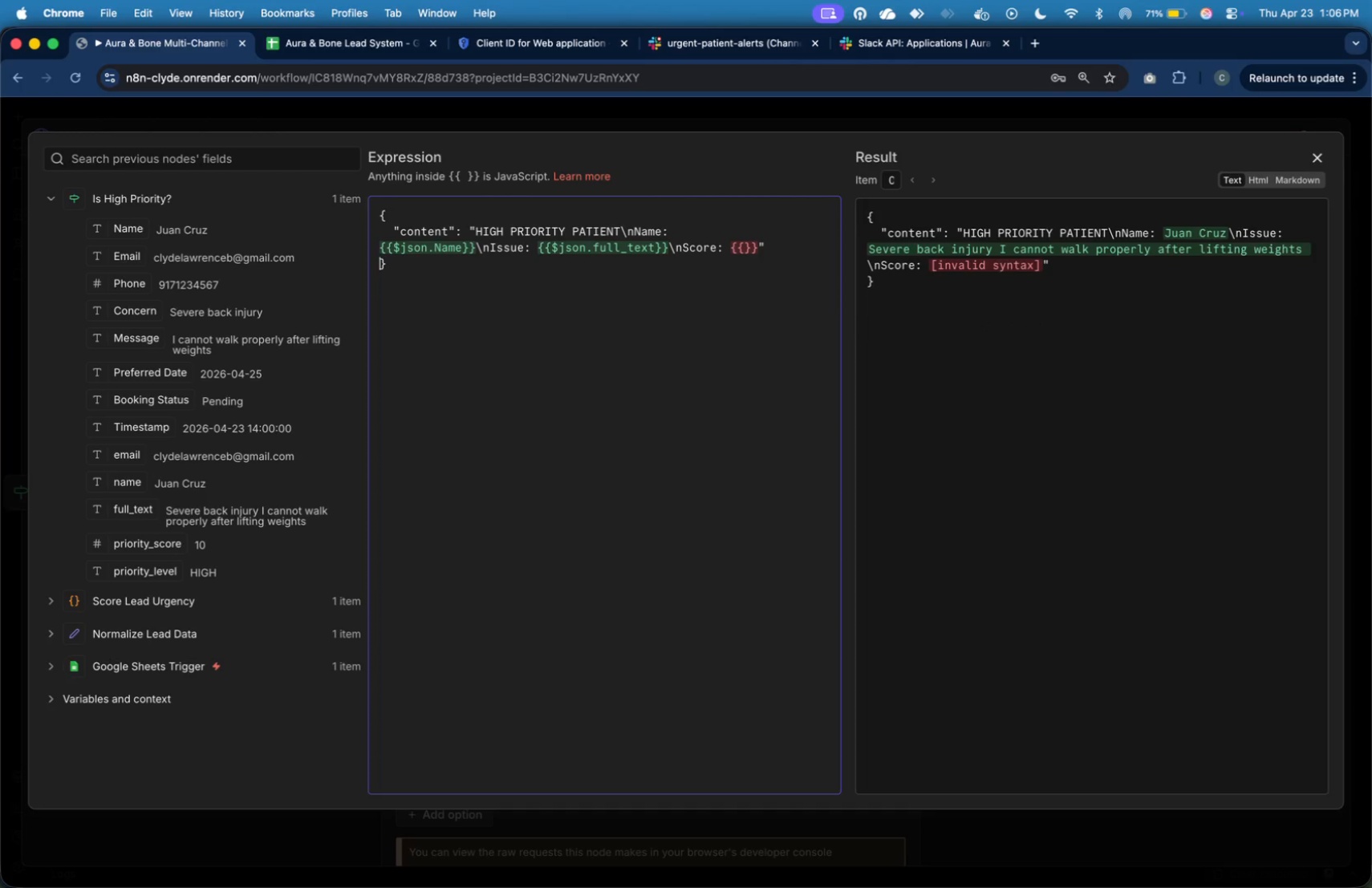 
key(ArrowDown)
 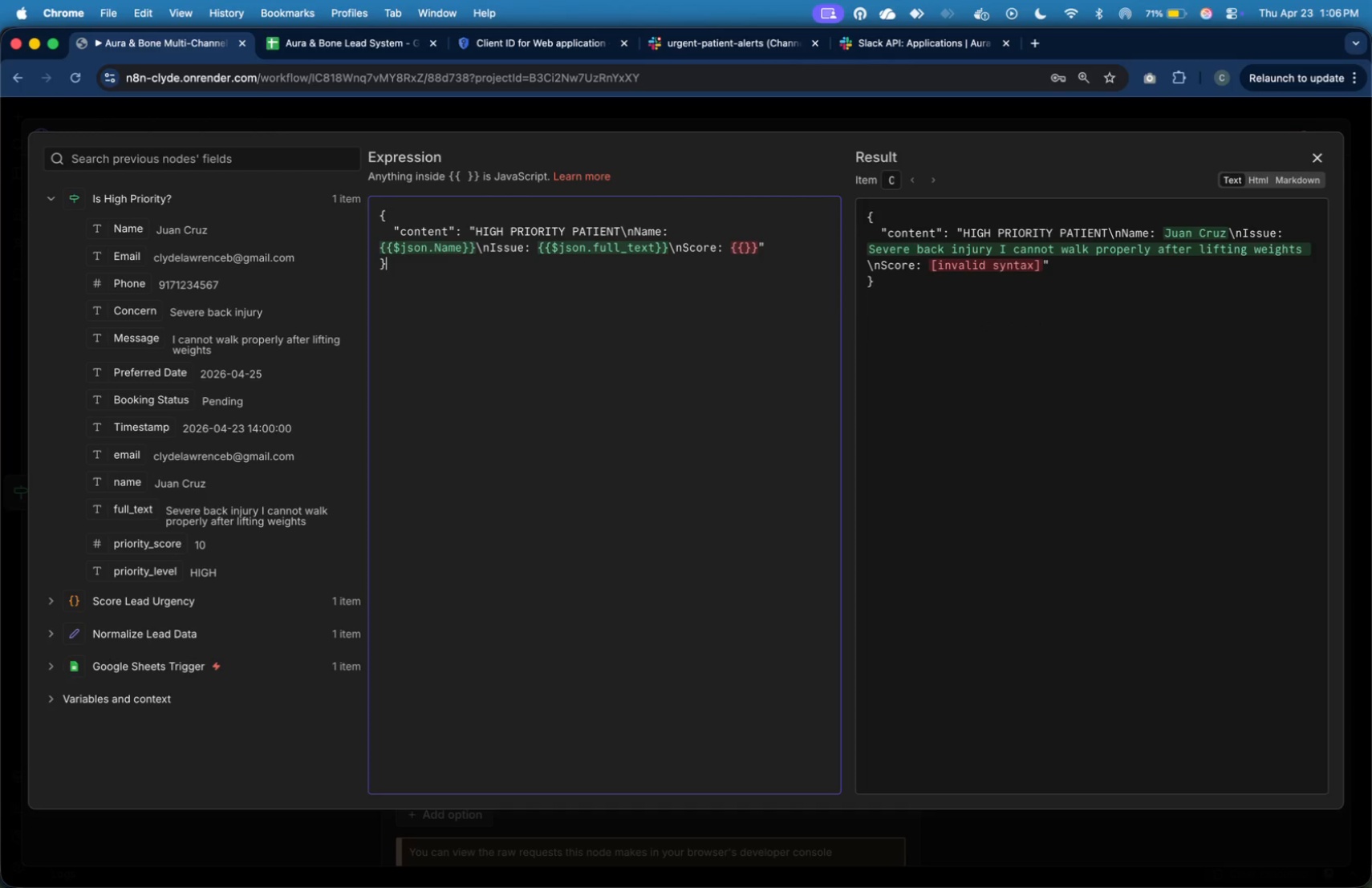 
key(ArrowDown)
 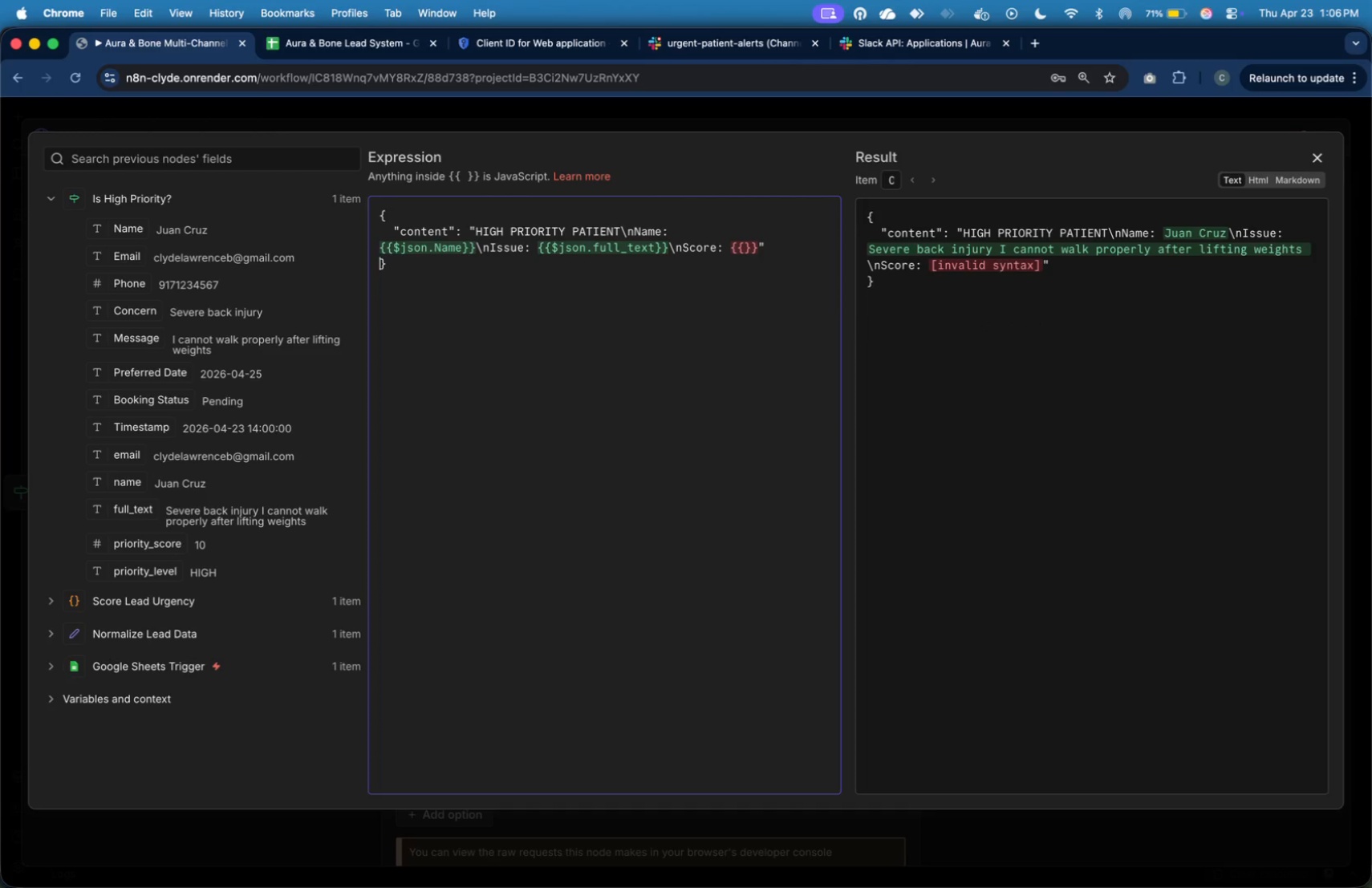 
key(ArrowLeft)
 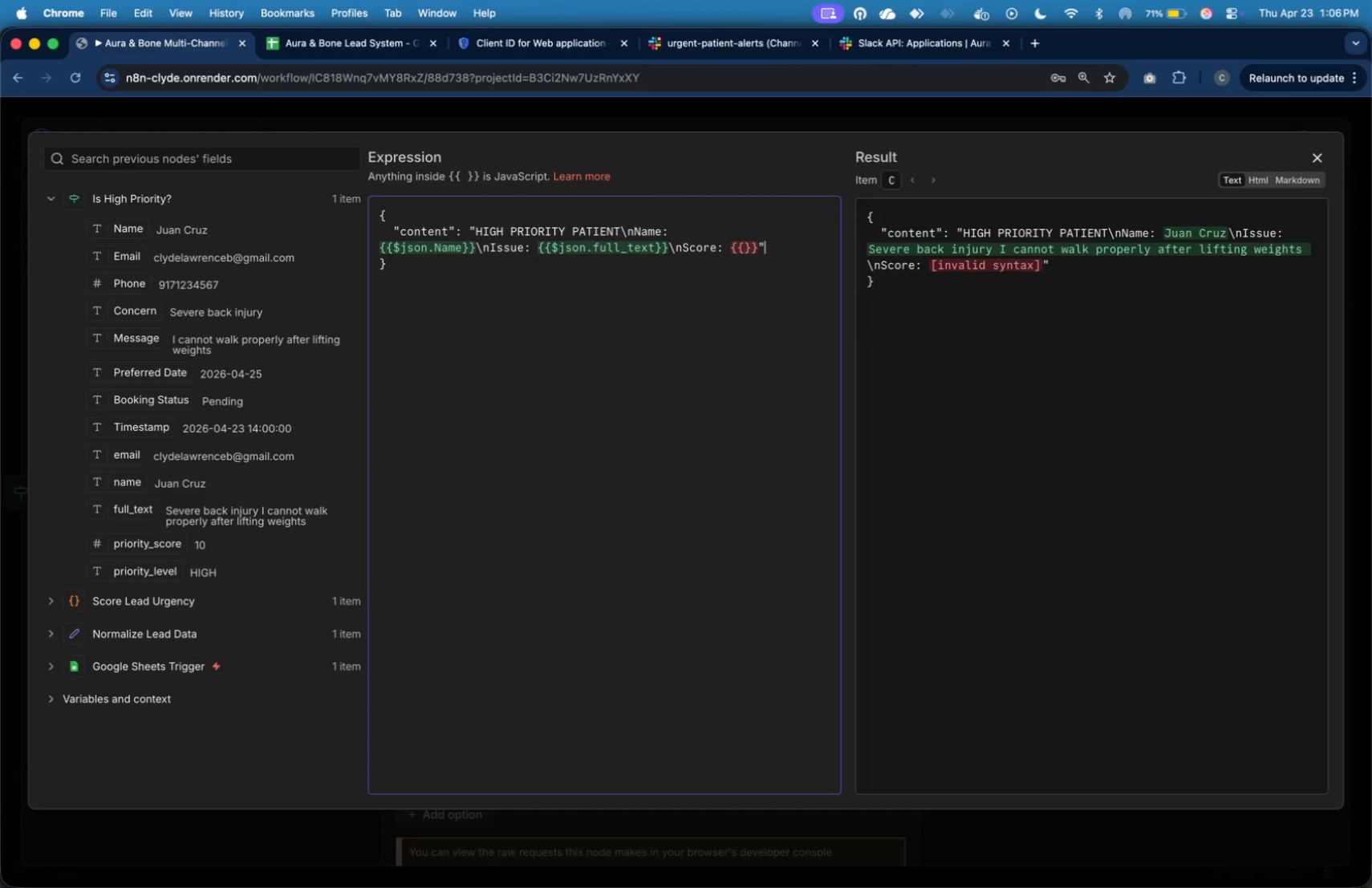 
key(ArrowLeft)
 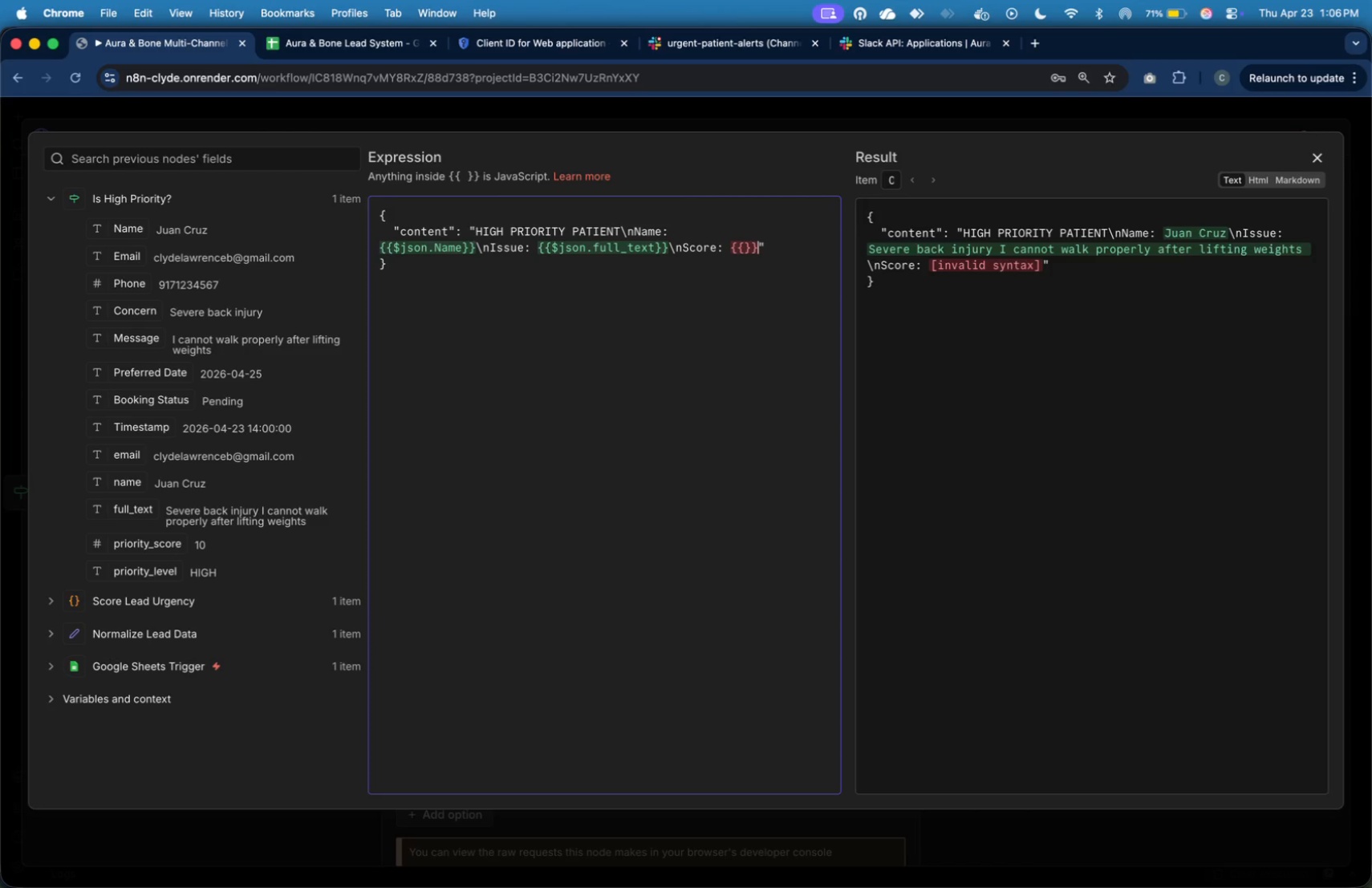 
key(ArrowLeft)
 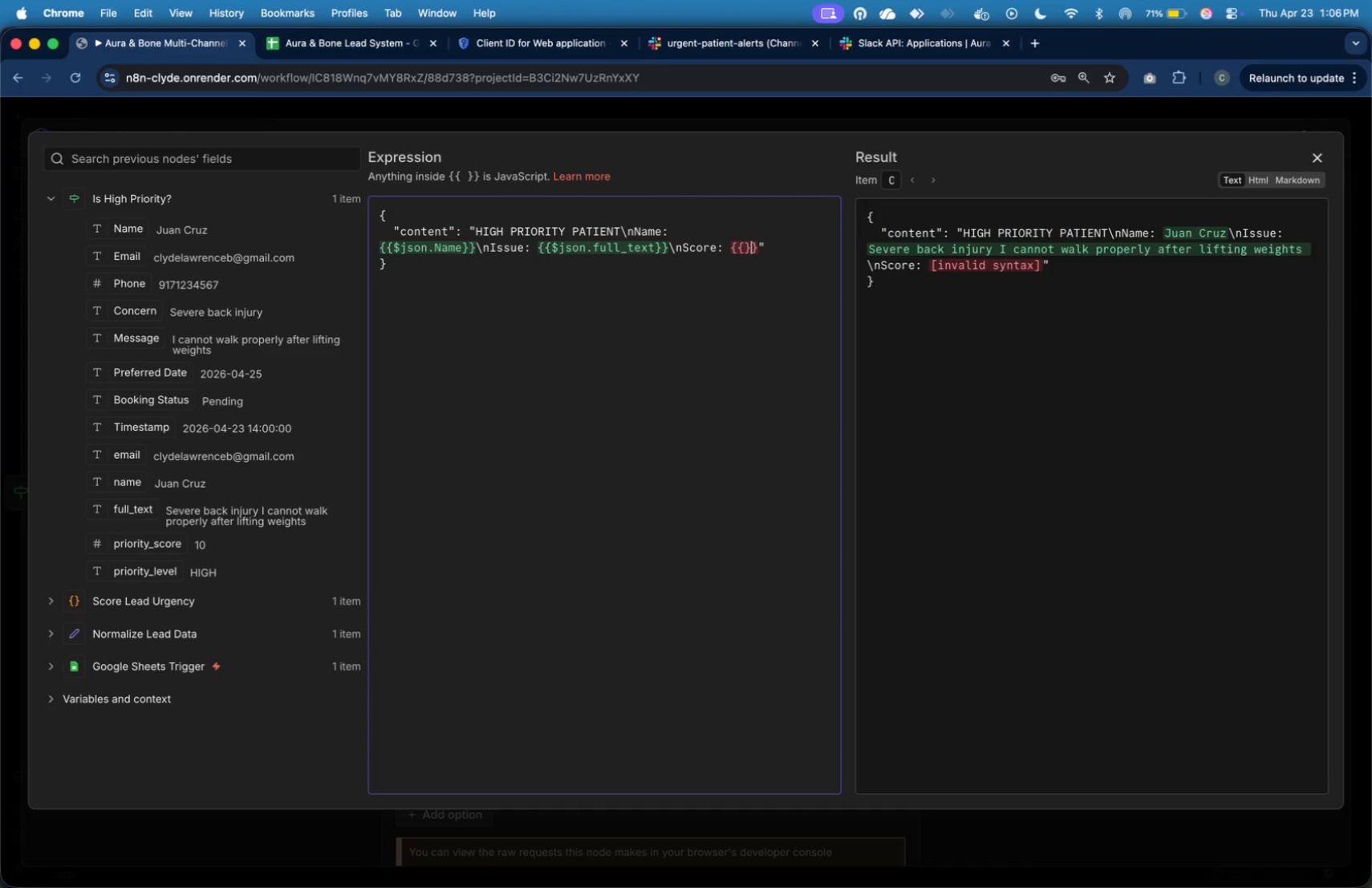 
key(ArrowLeft)
 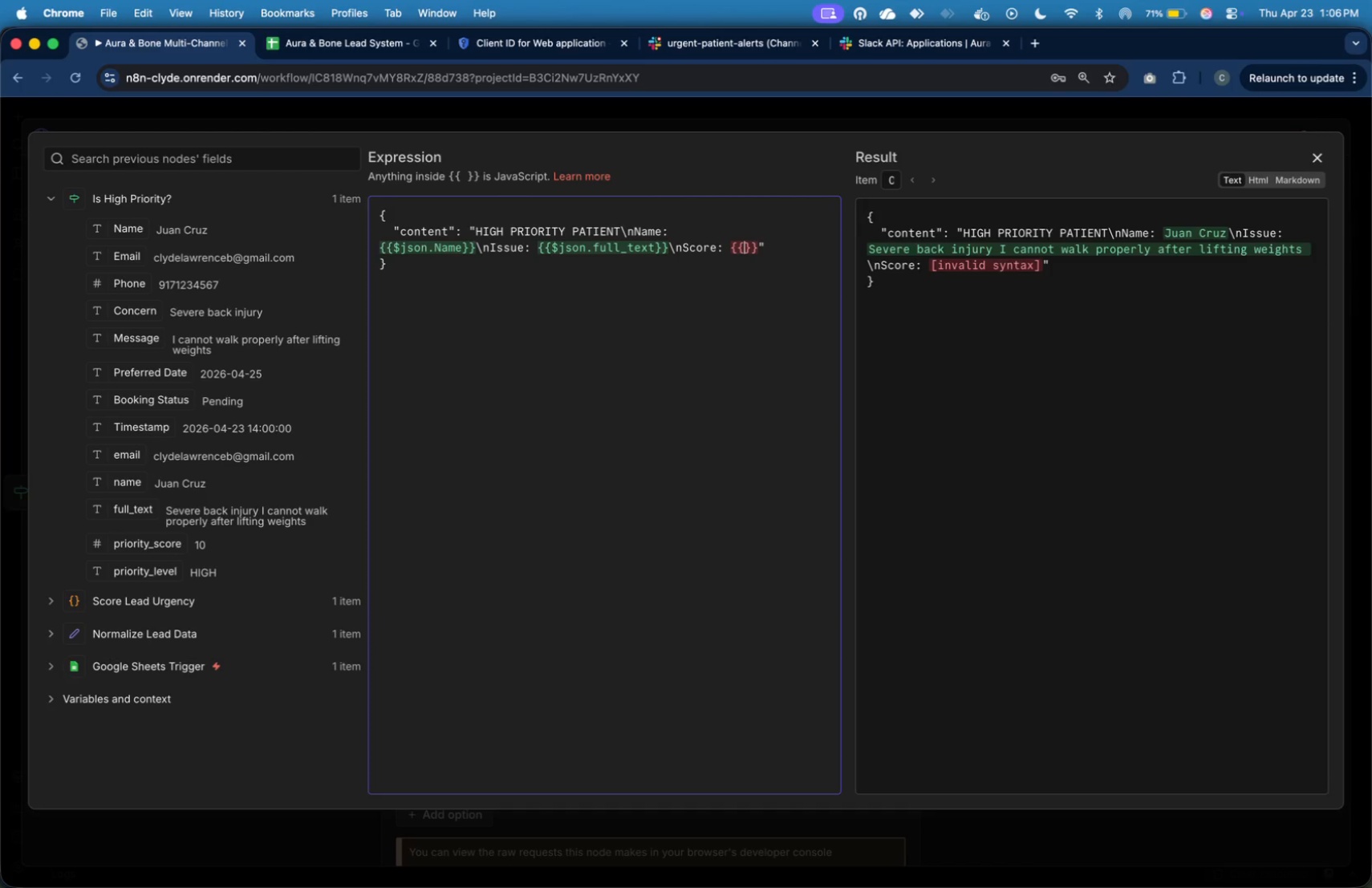 
key(ArrowLeft)
 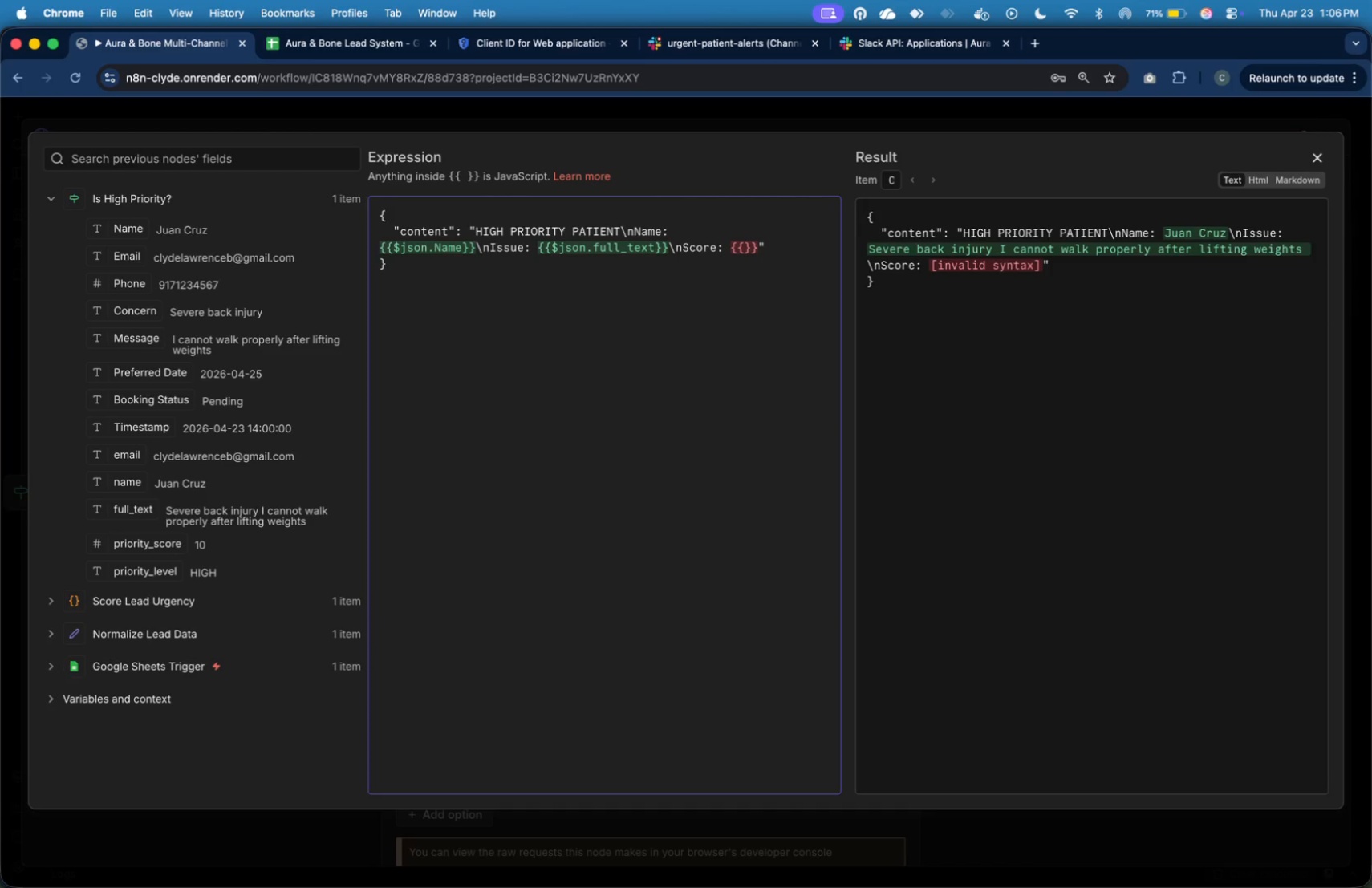 
type($json.priority_score)
 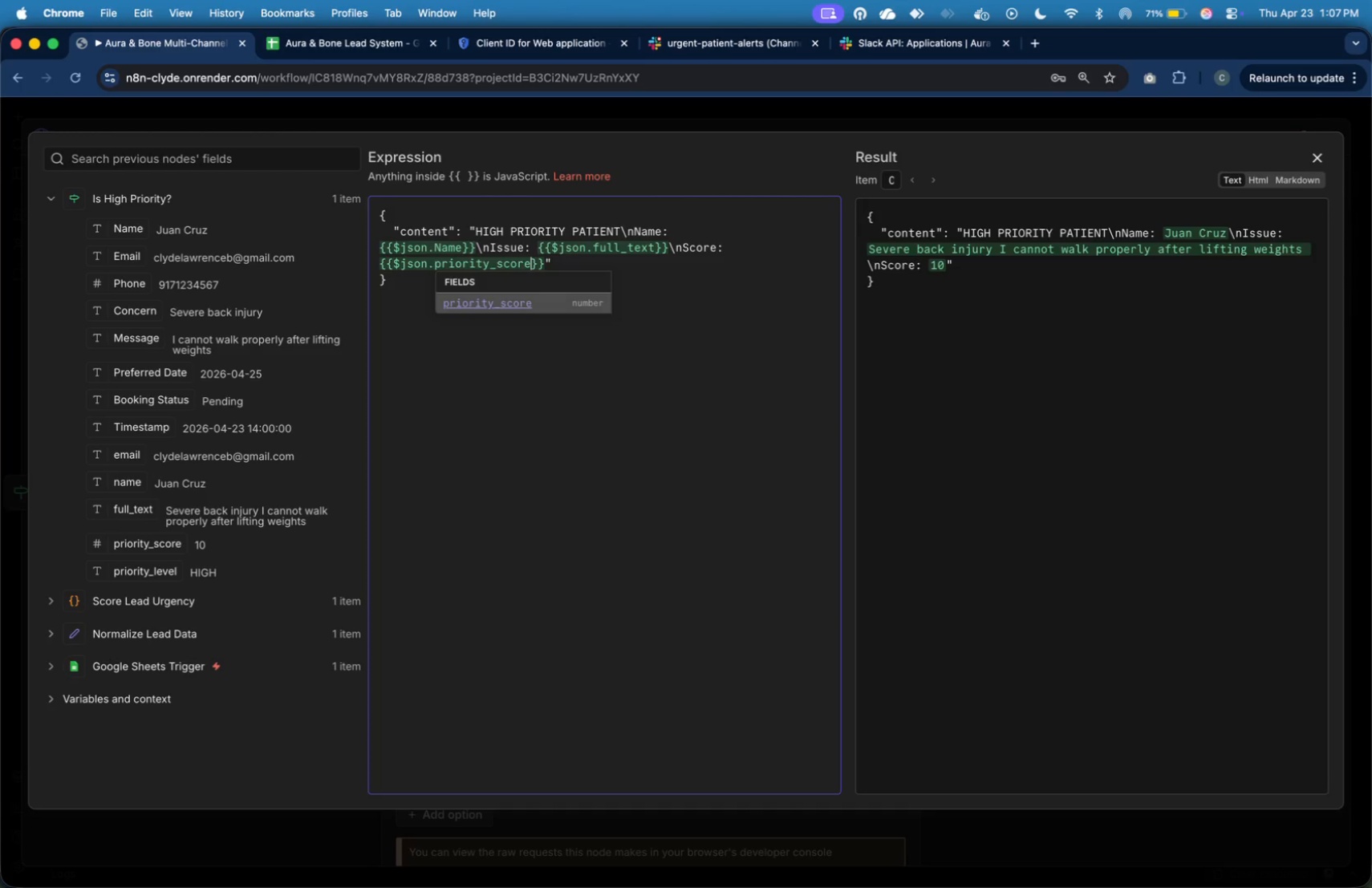 
wait(14.52)
 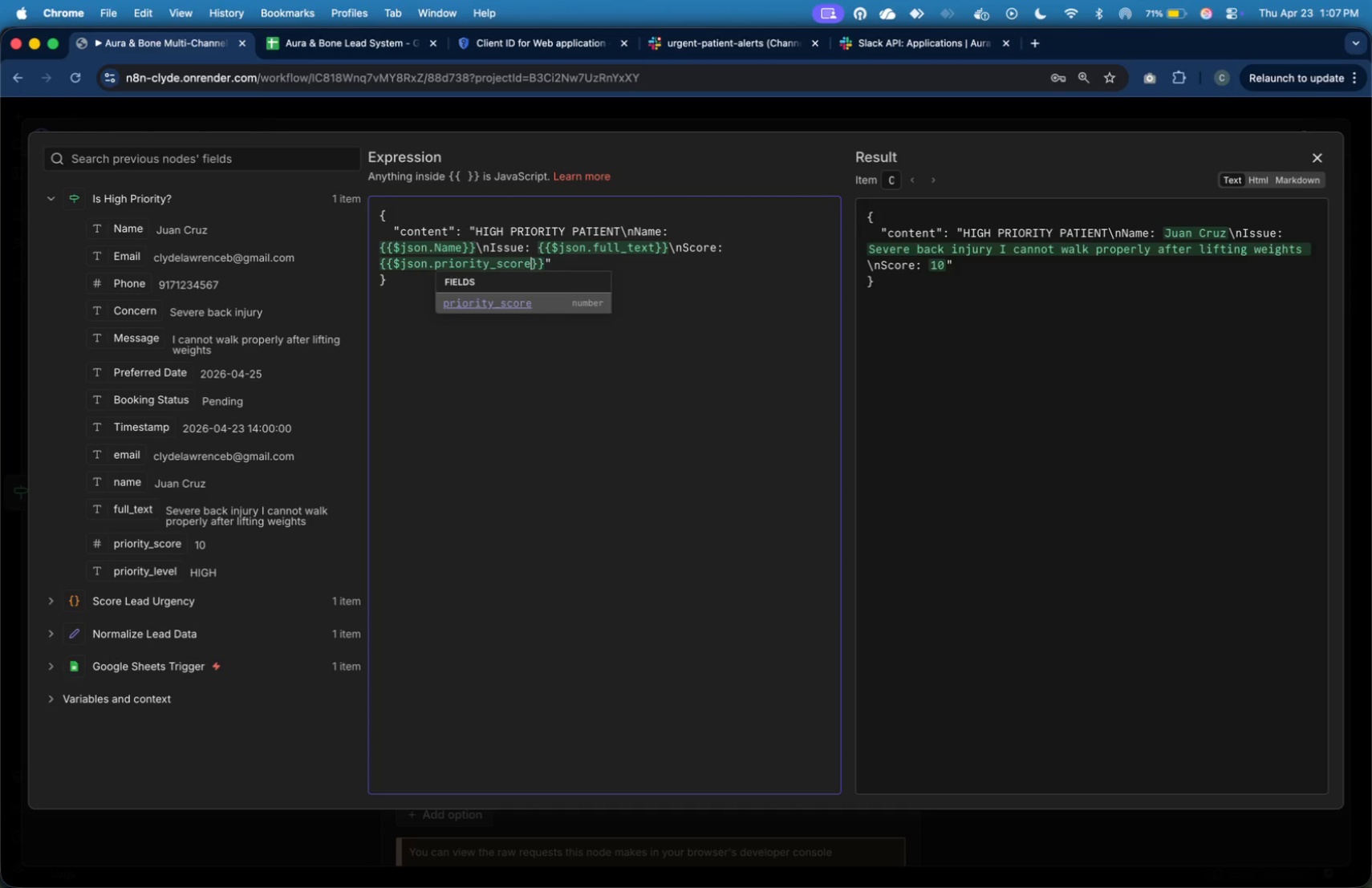 
left_click([900, 176])
 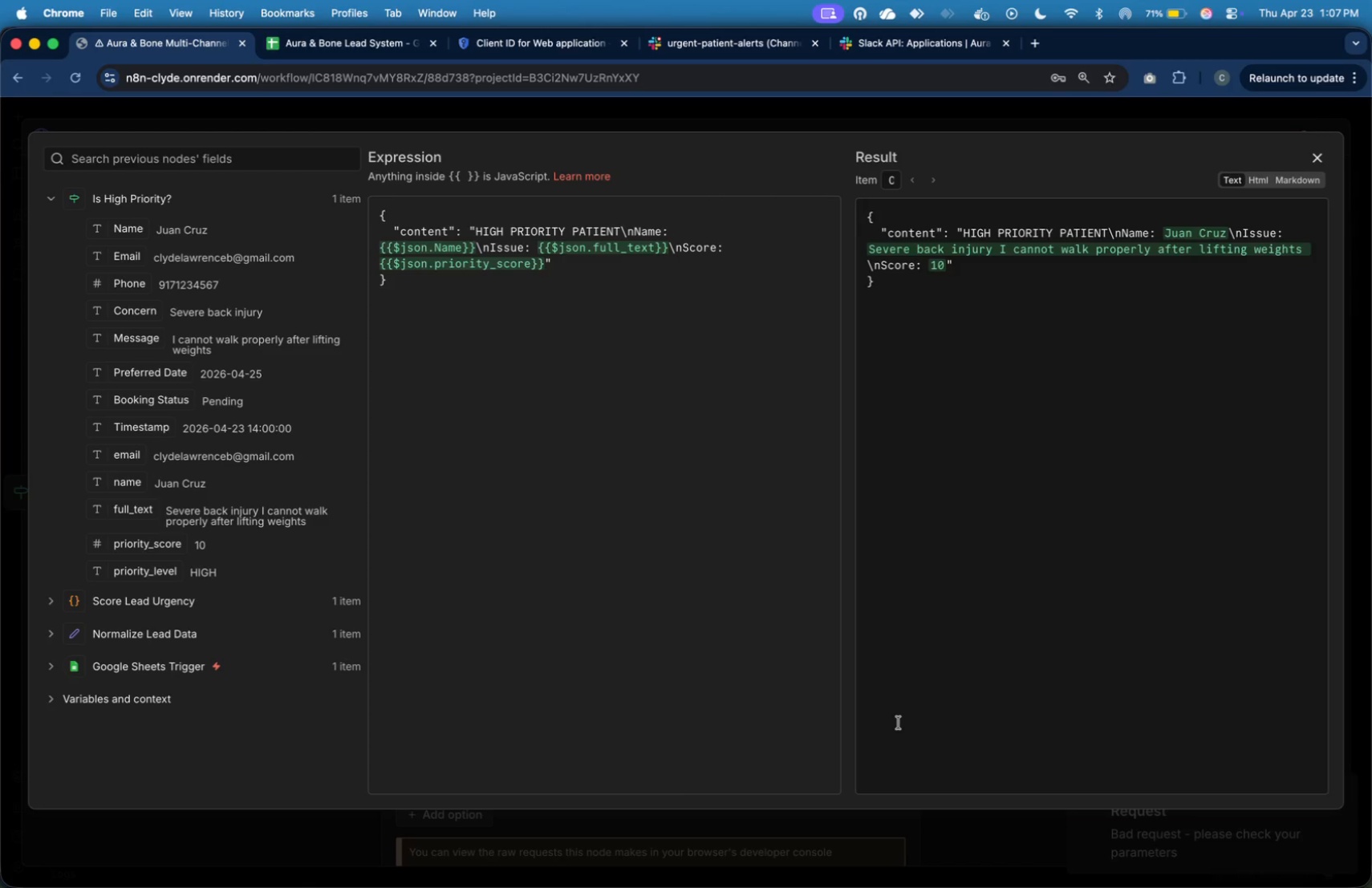 
wait(19.08)
 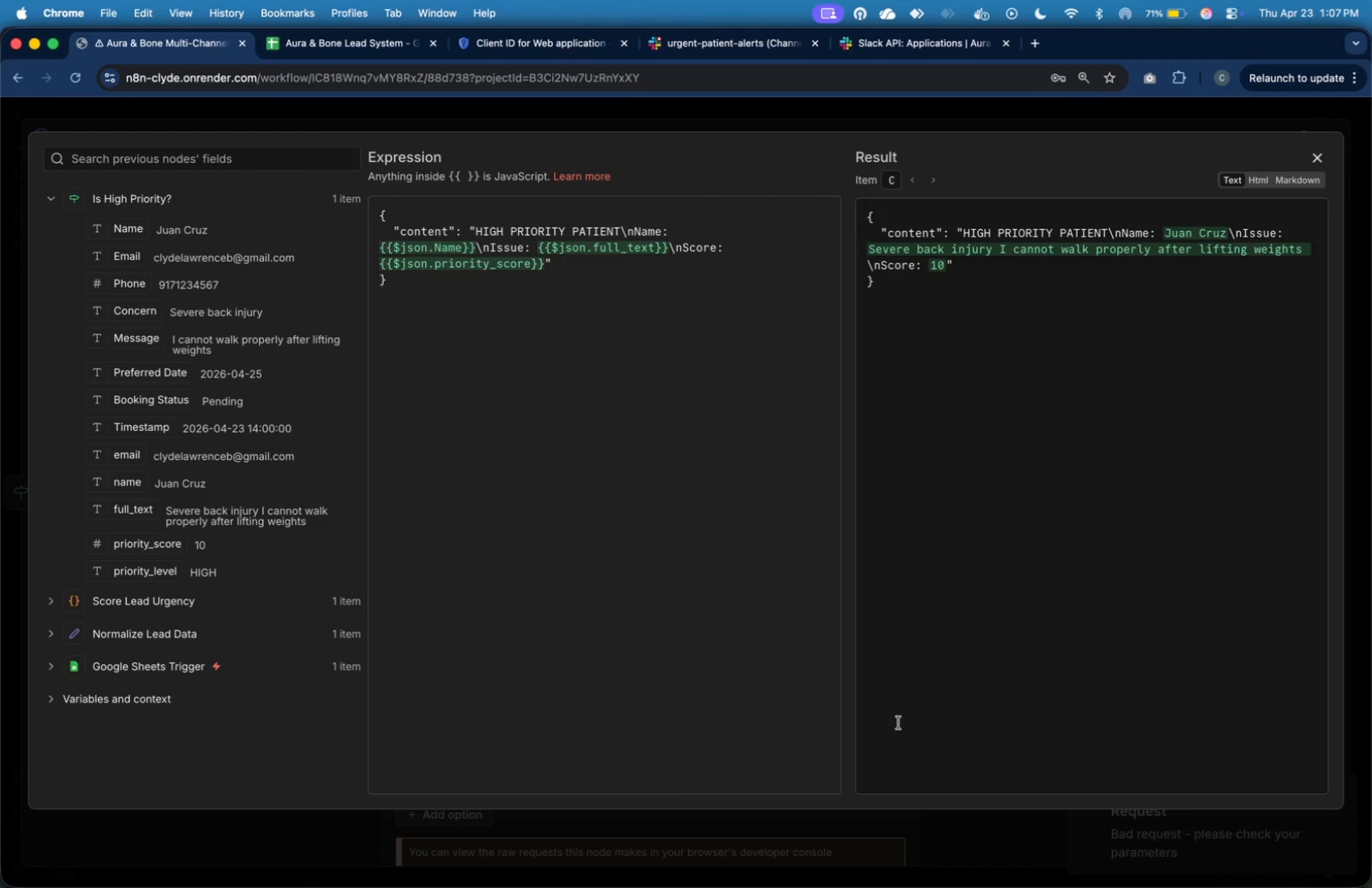 
left_click([741, 39])
 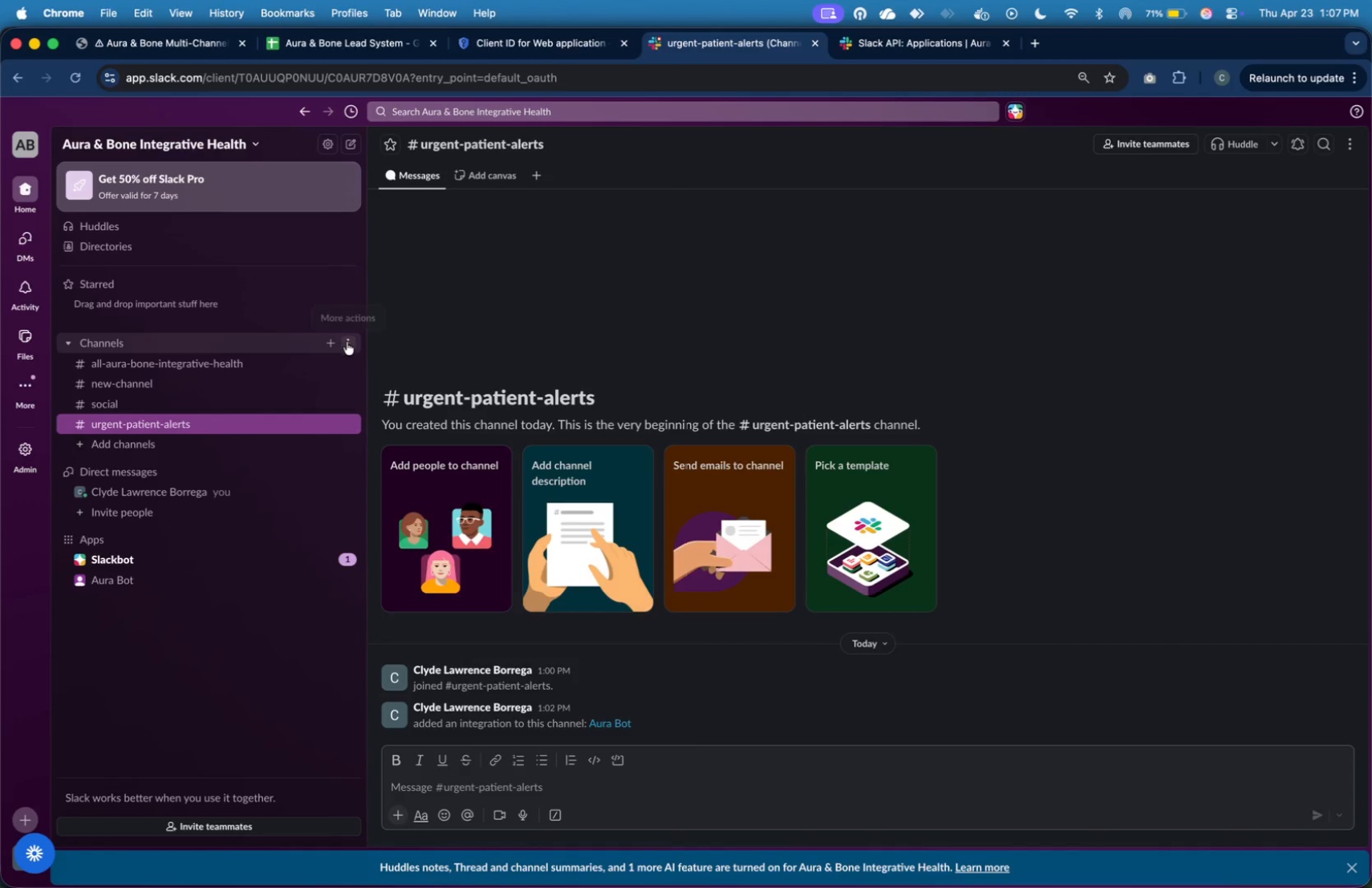 
scroll: coordinate [568, 496], scroll_direction: down, amount: 3.0
 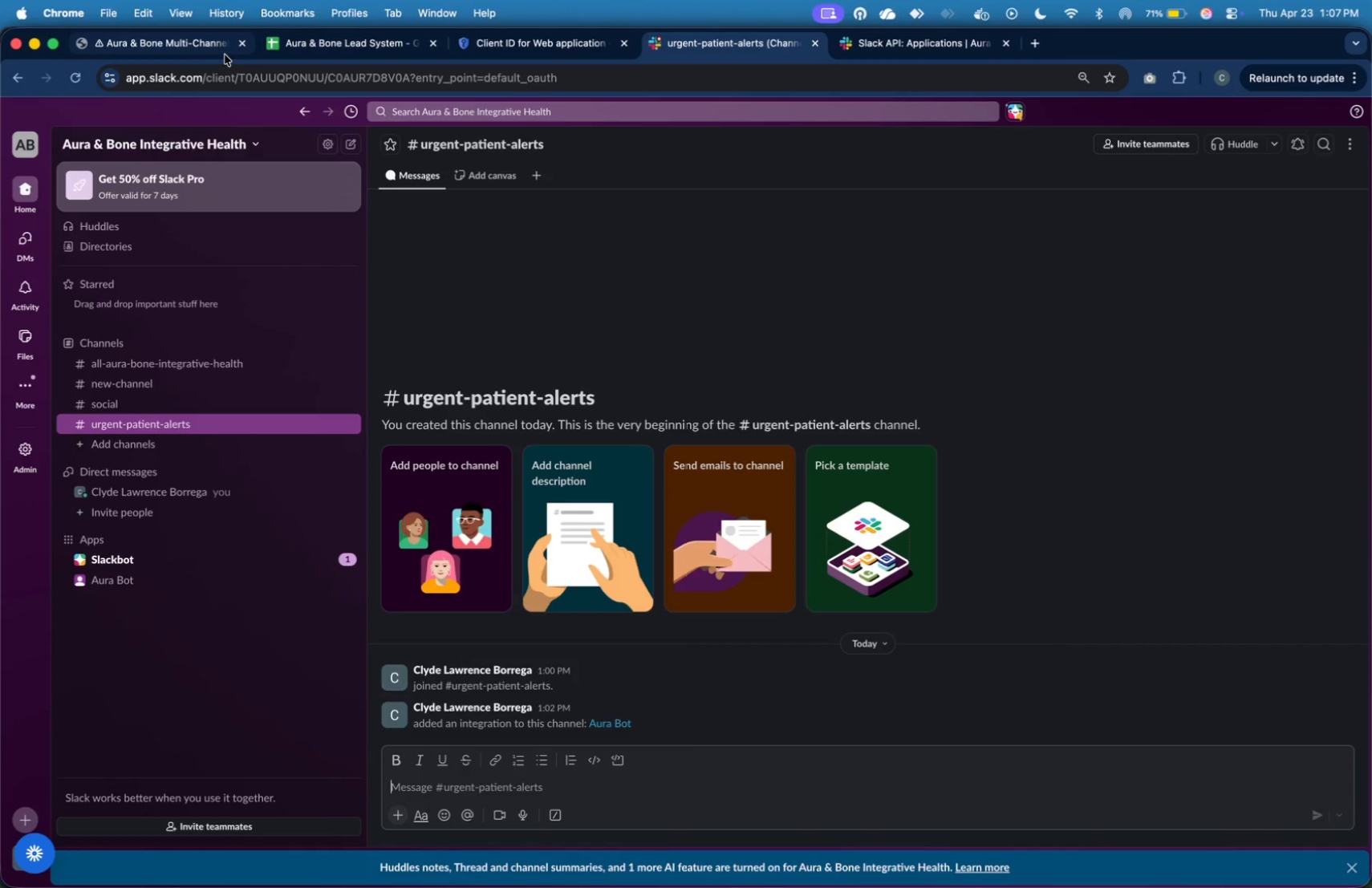 
left_click([201, 50])
 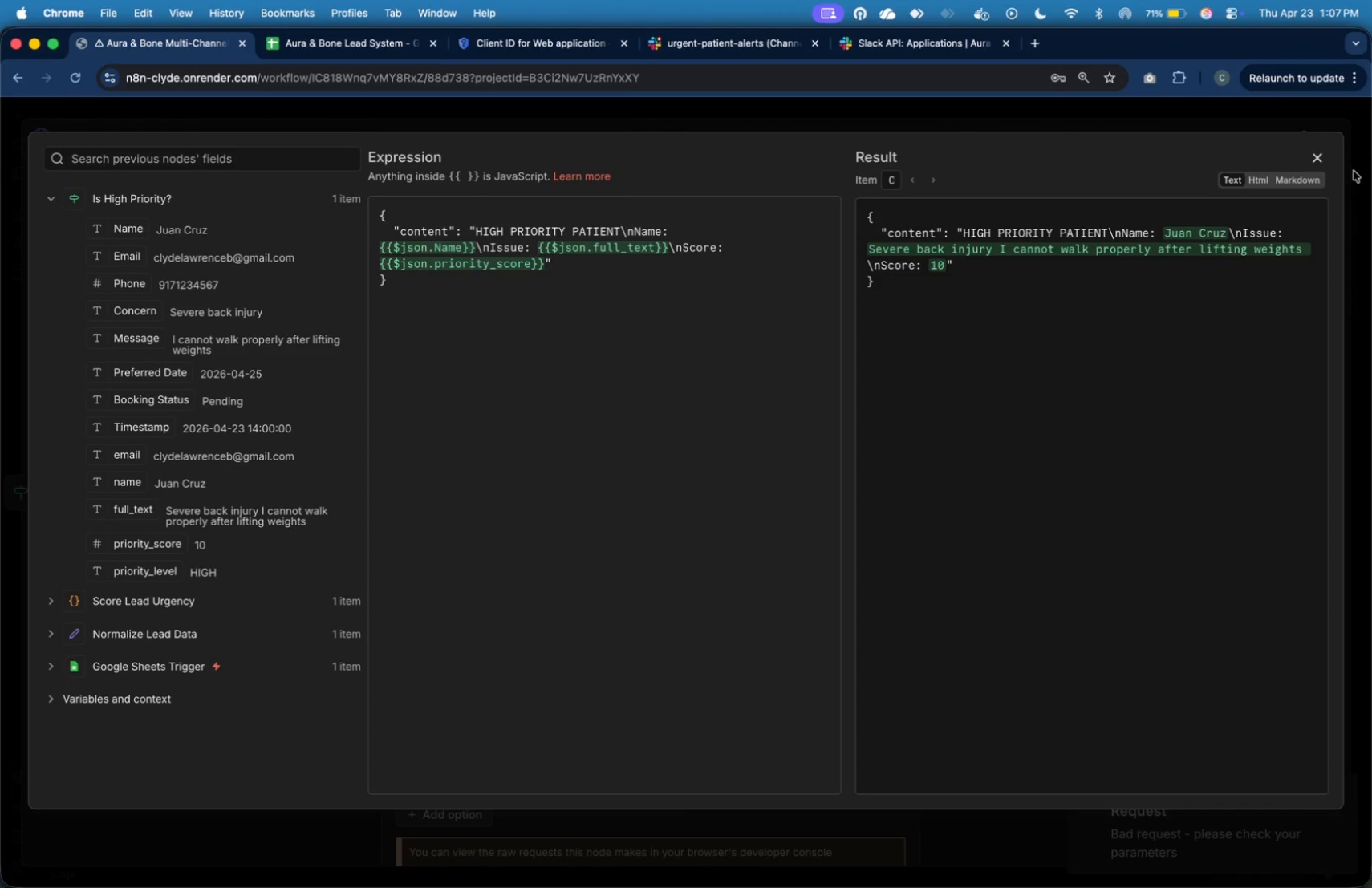 
left_click([1318, 156])
 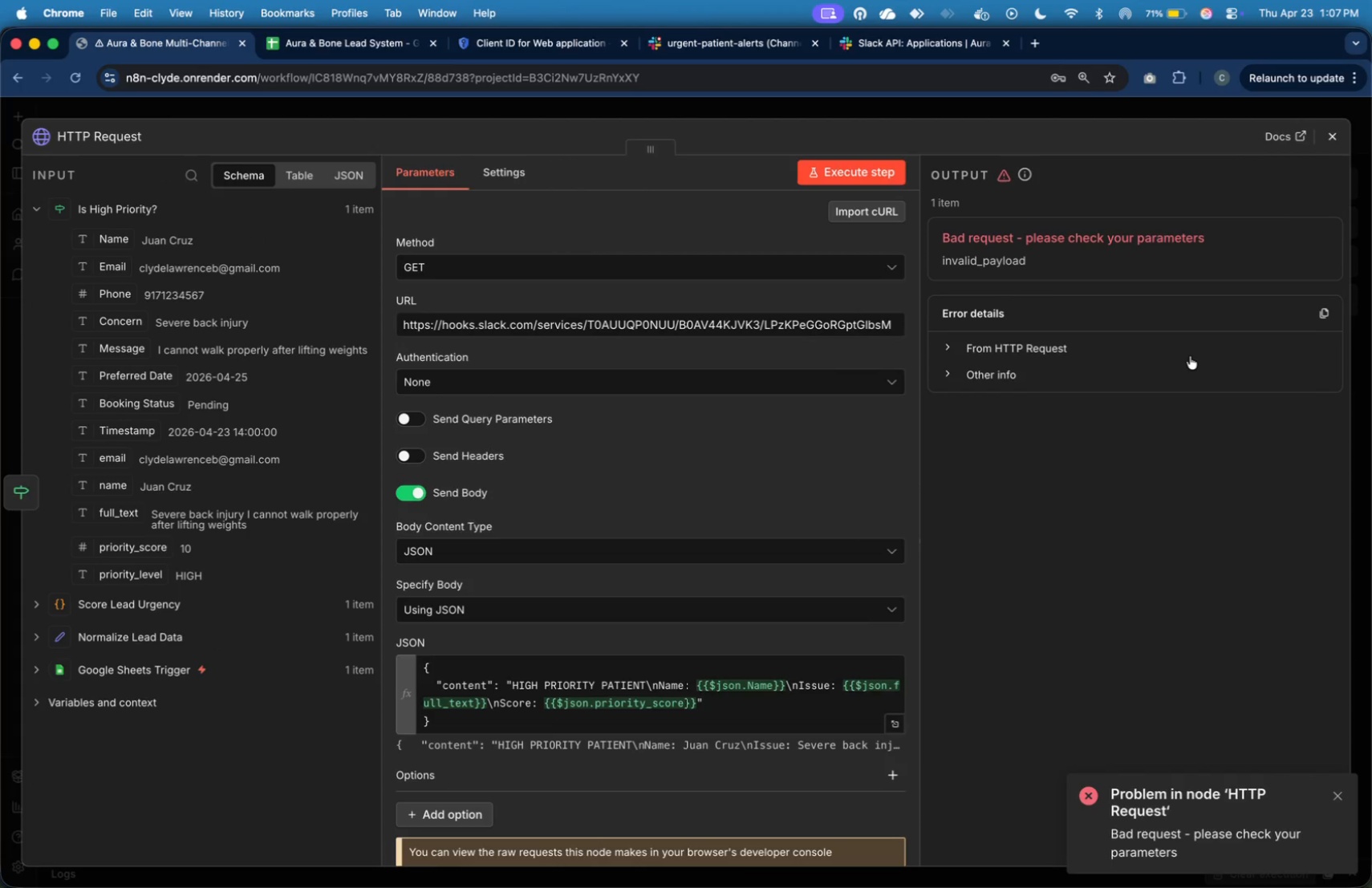 
wait(10.08)
 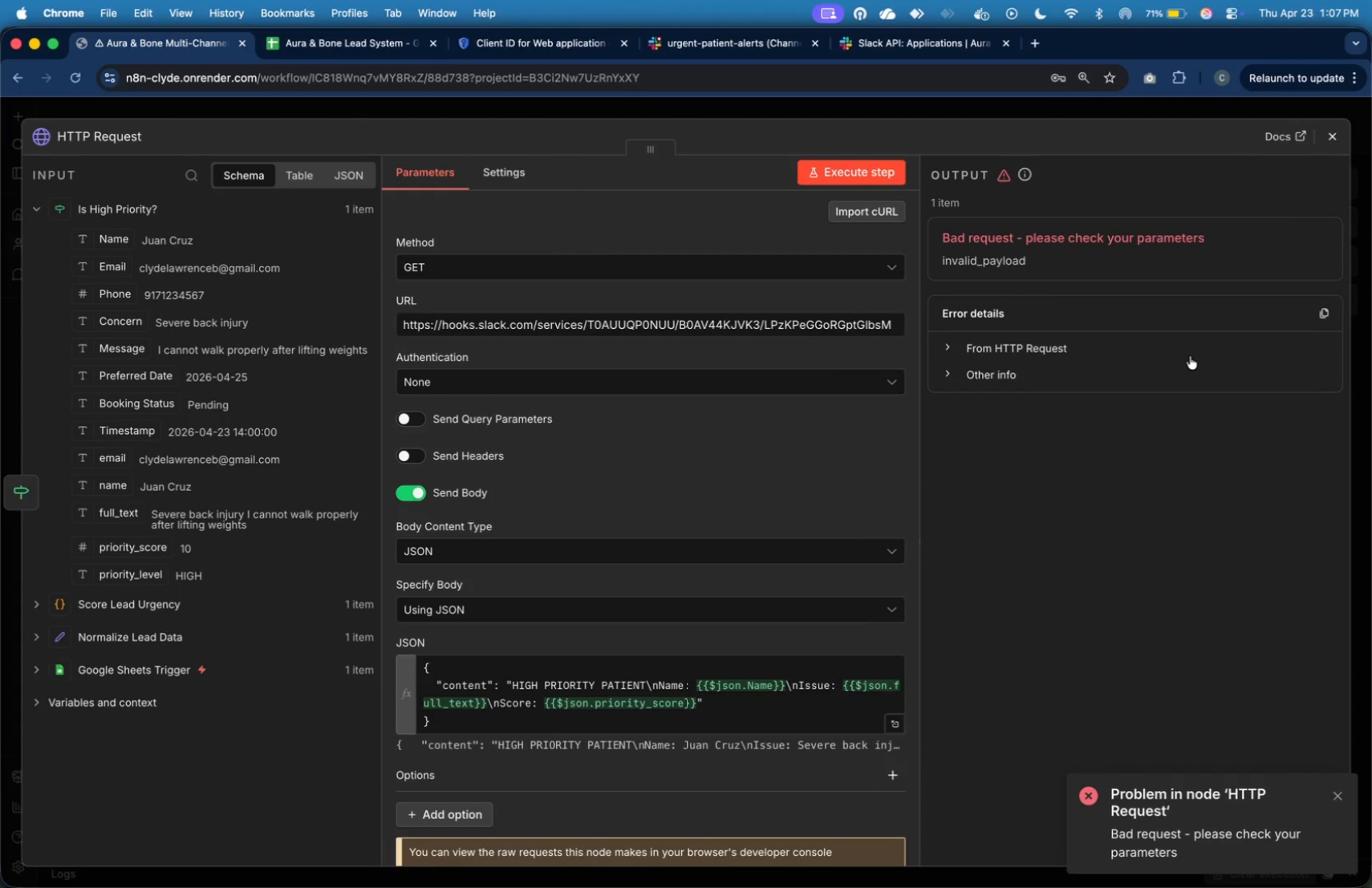 
left_click([852, 265])
 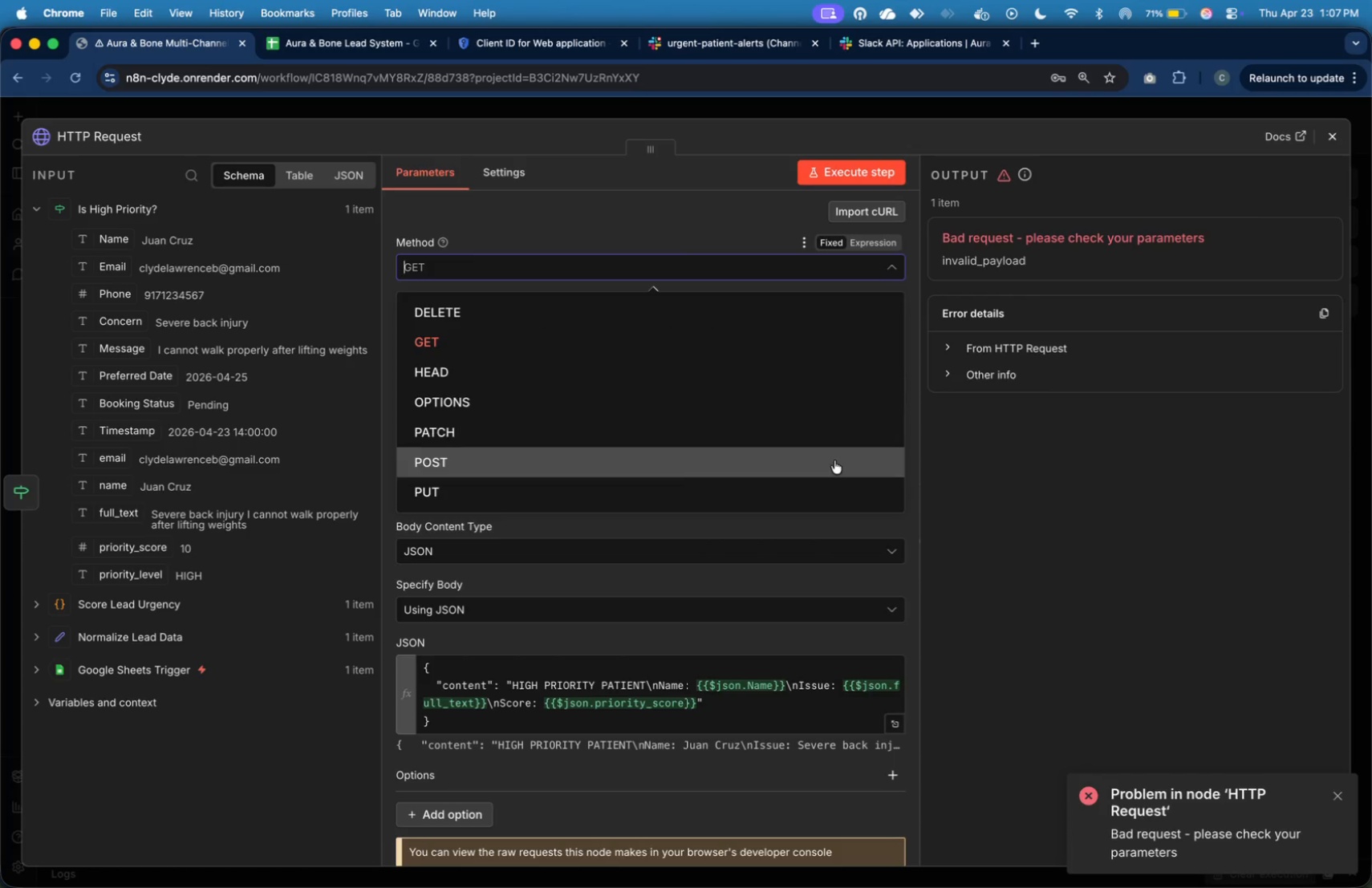 
left_click([834, 464])
 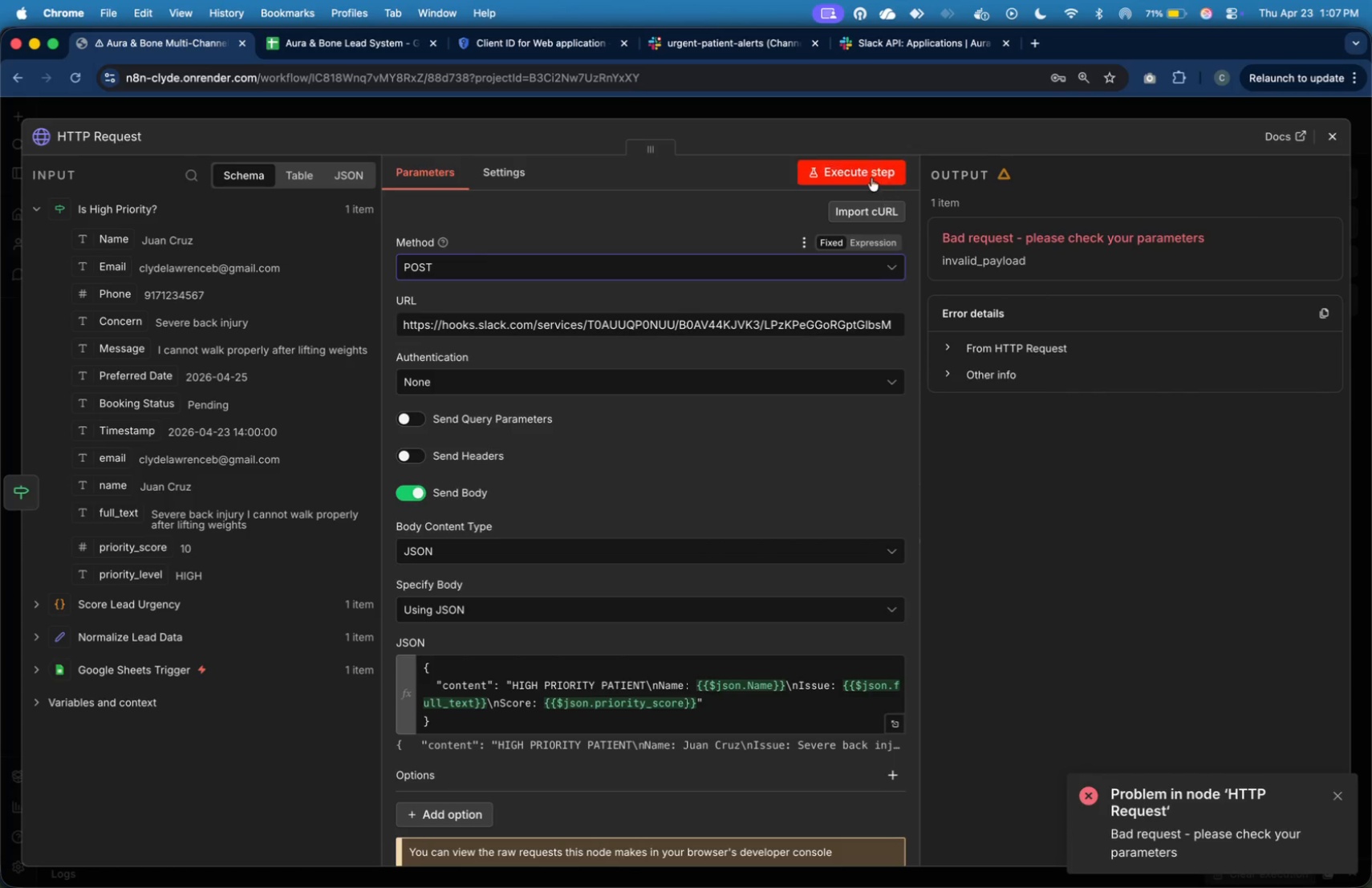 
left_click([870, 176])
 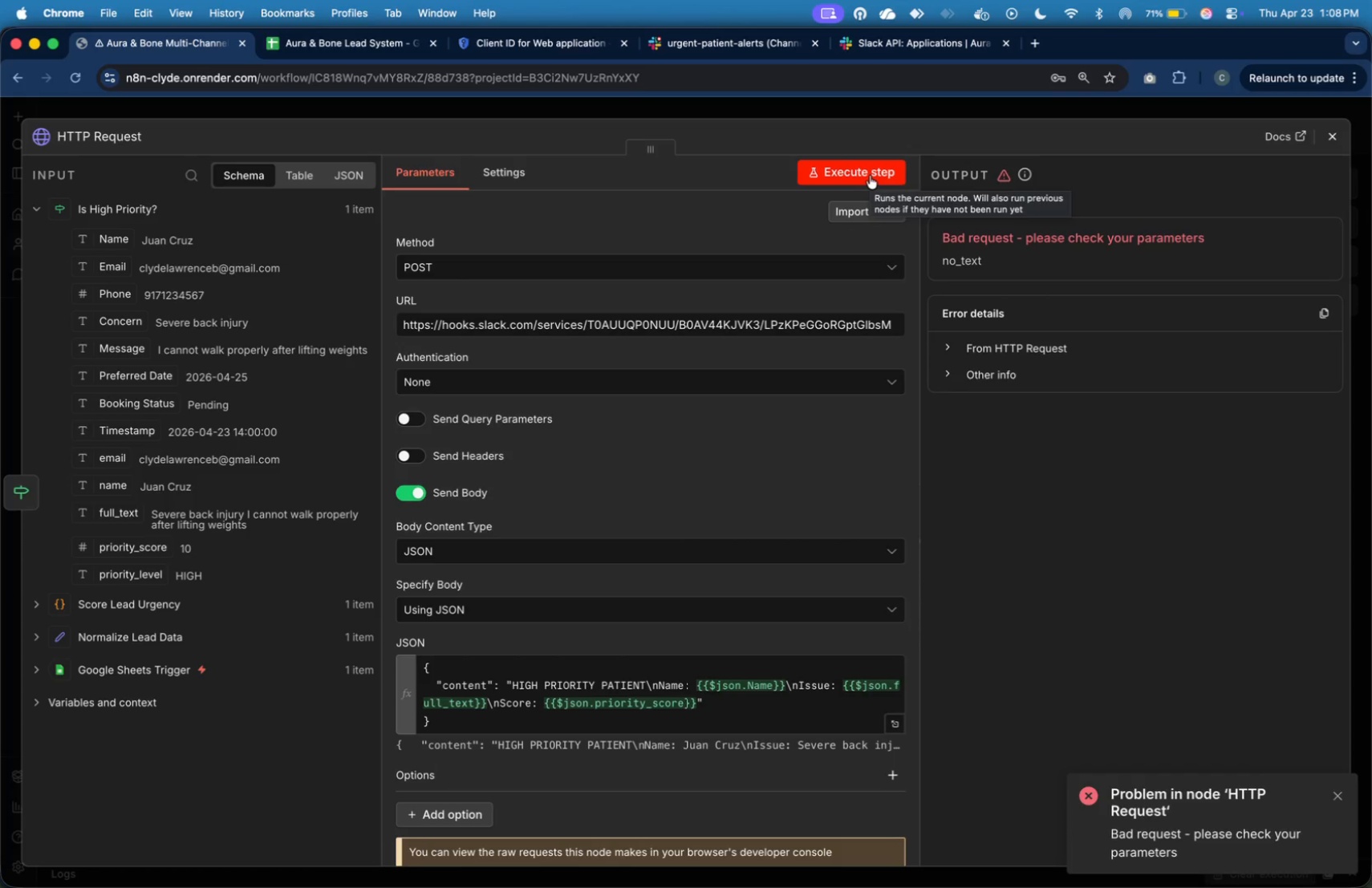 
wait(26.28)
 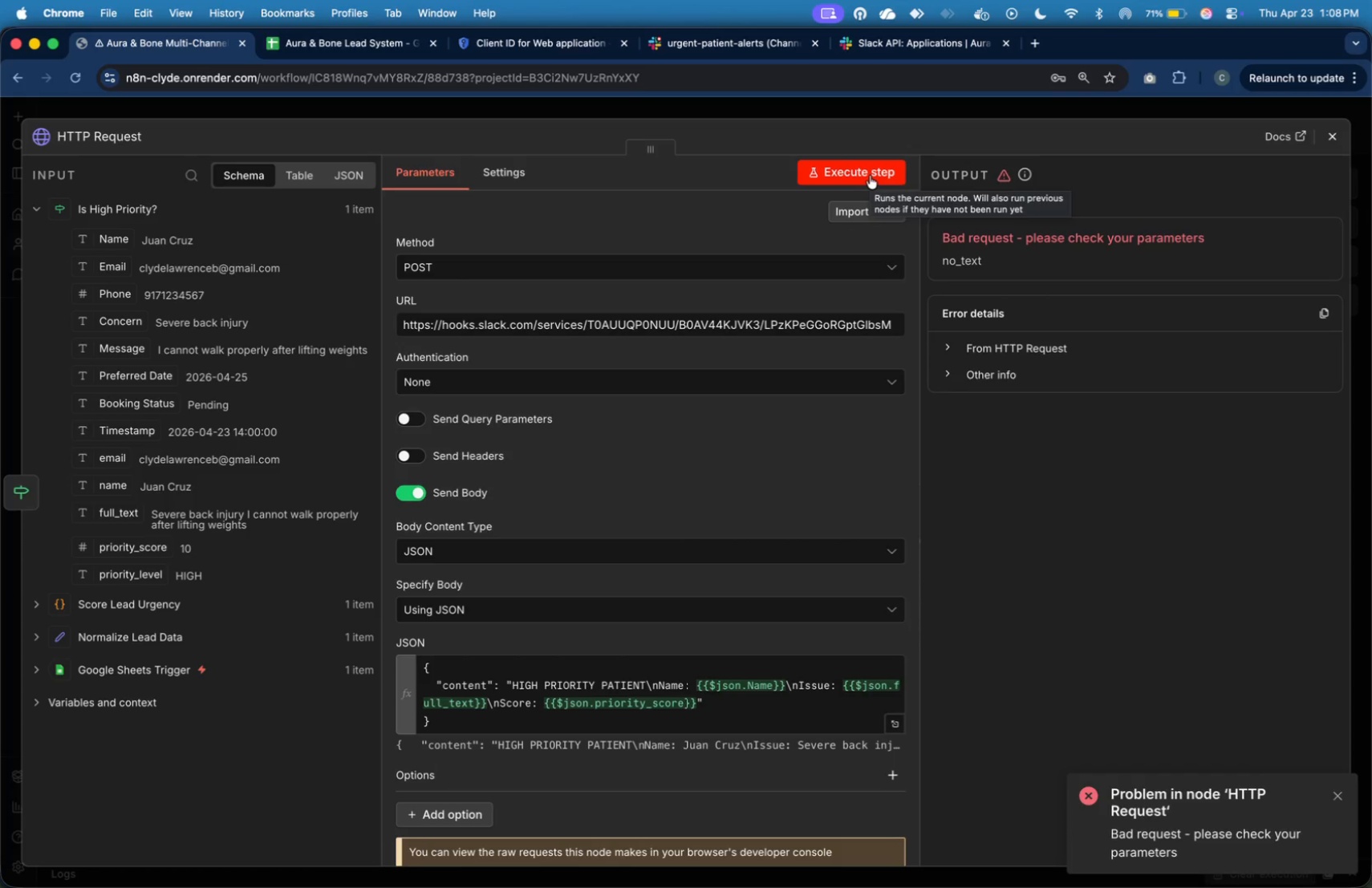 
left_click([779, 702])
 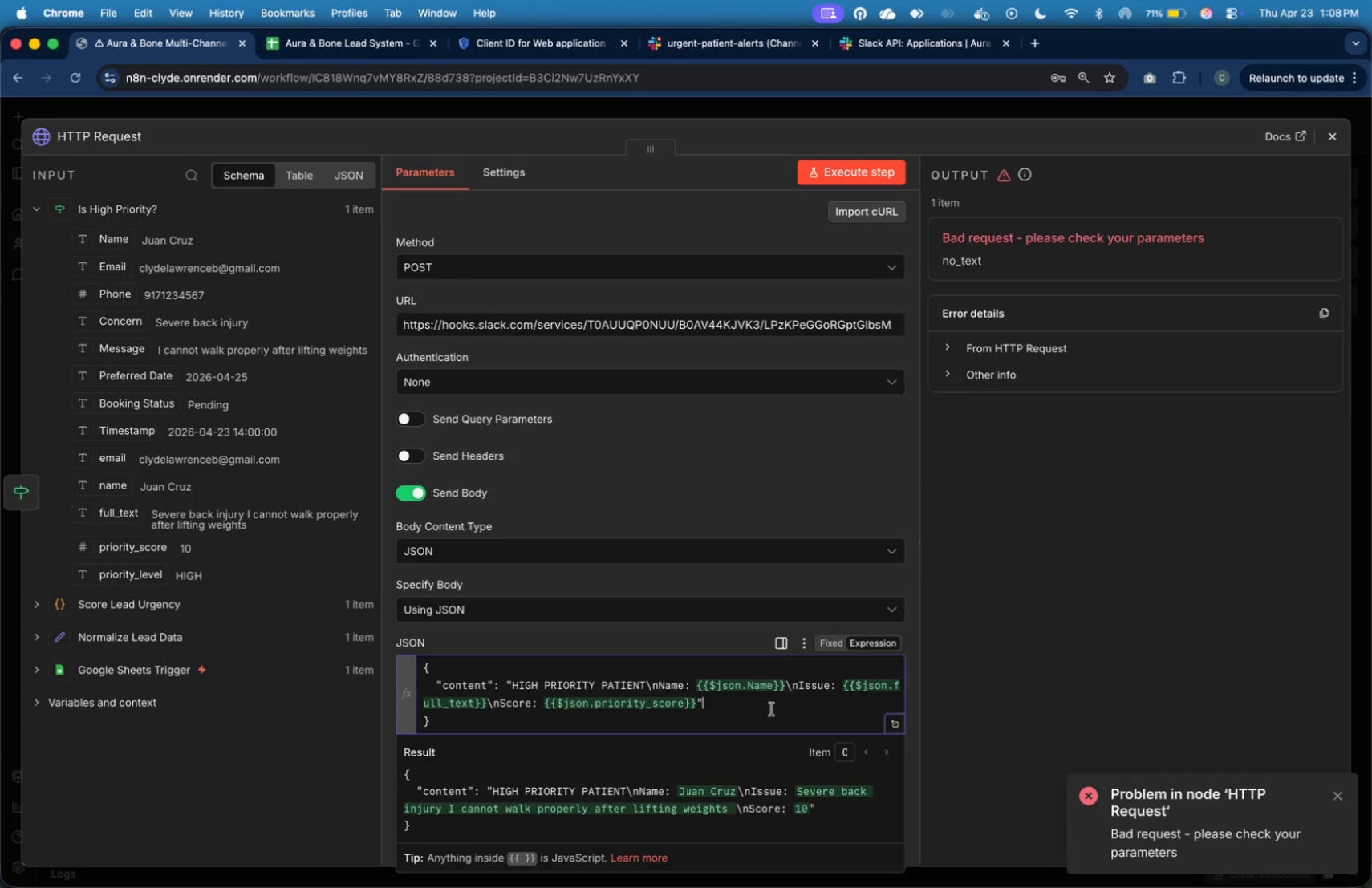 
wait(9.28)
 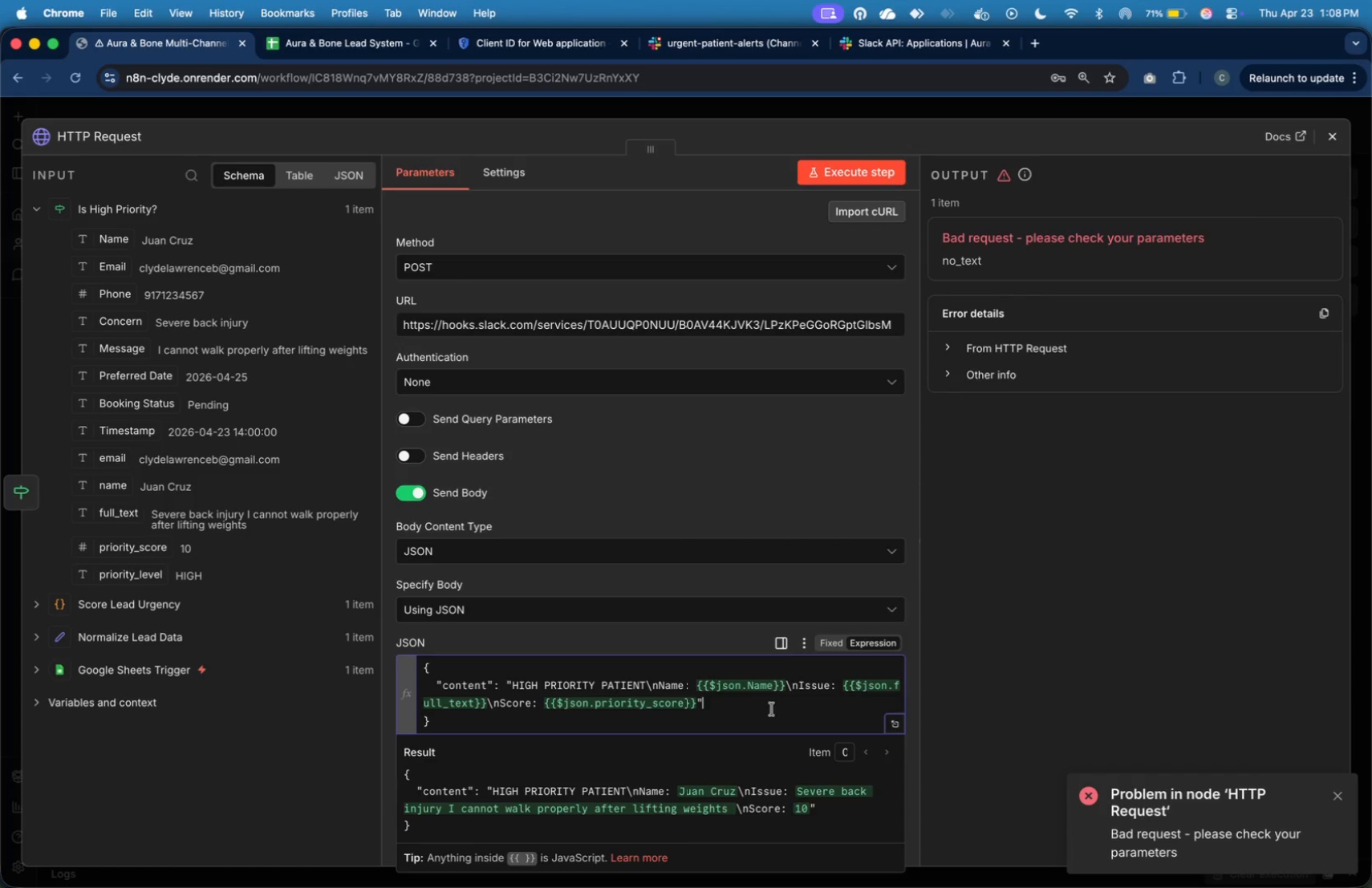 
left_click([721, 691])
 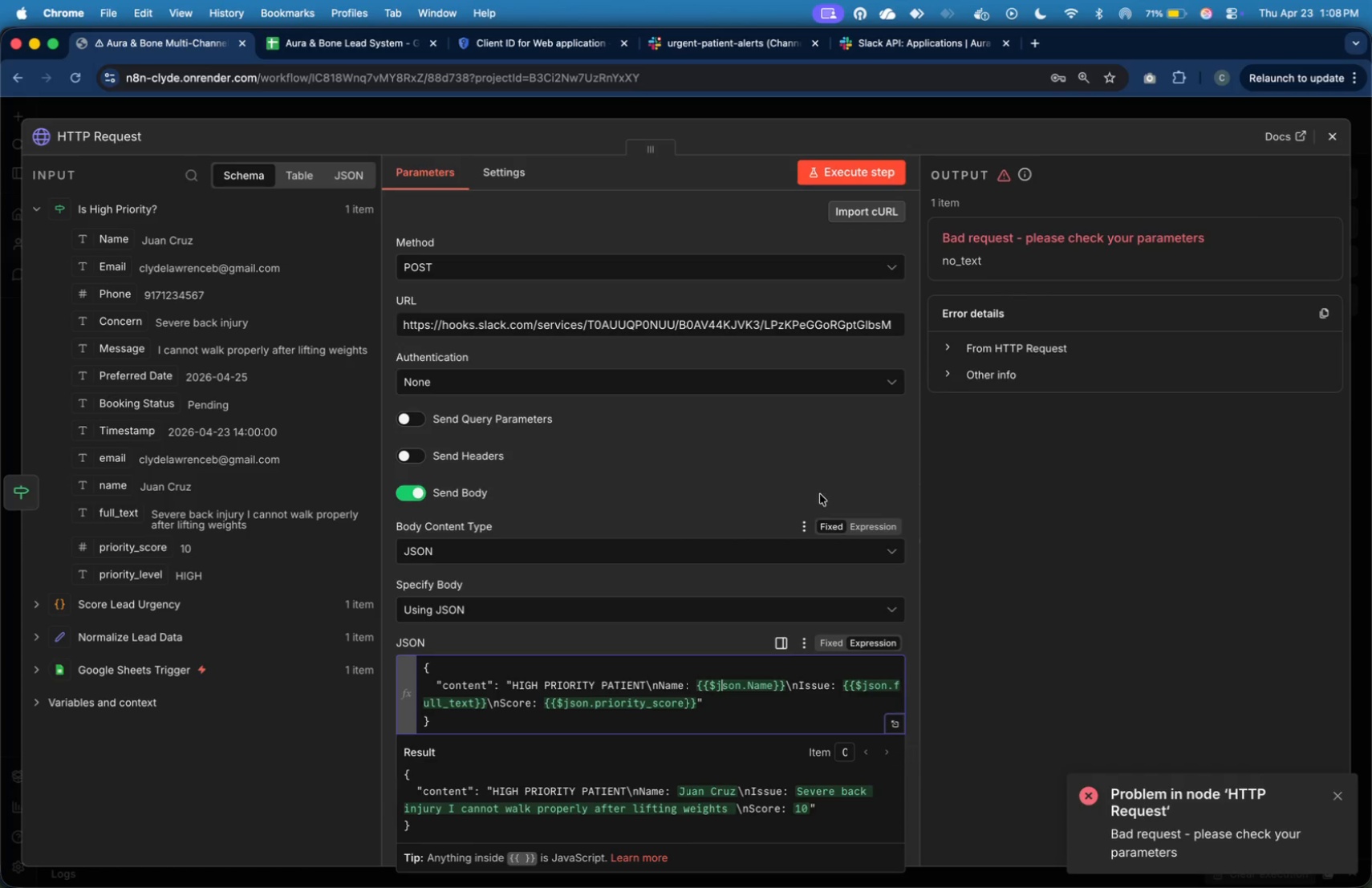 
wait(21.09)
 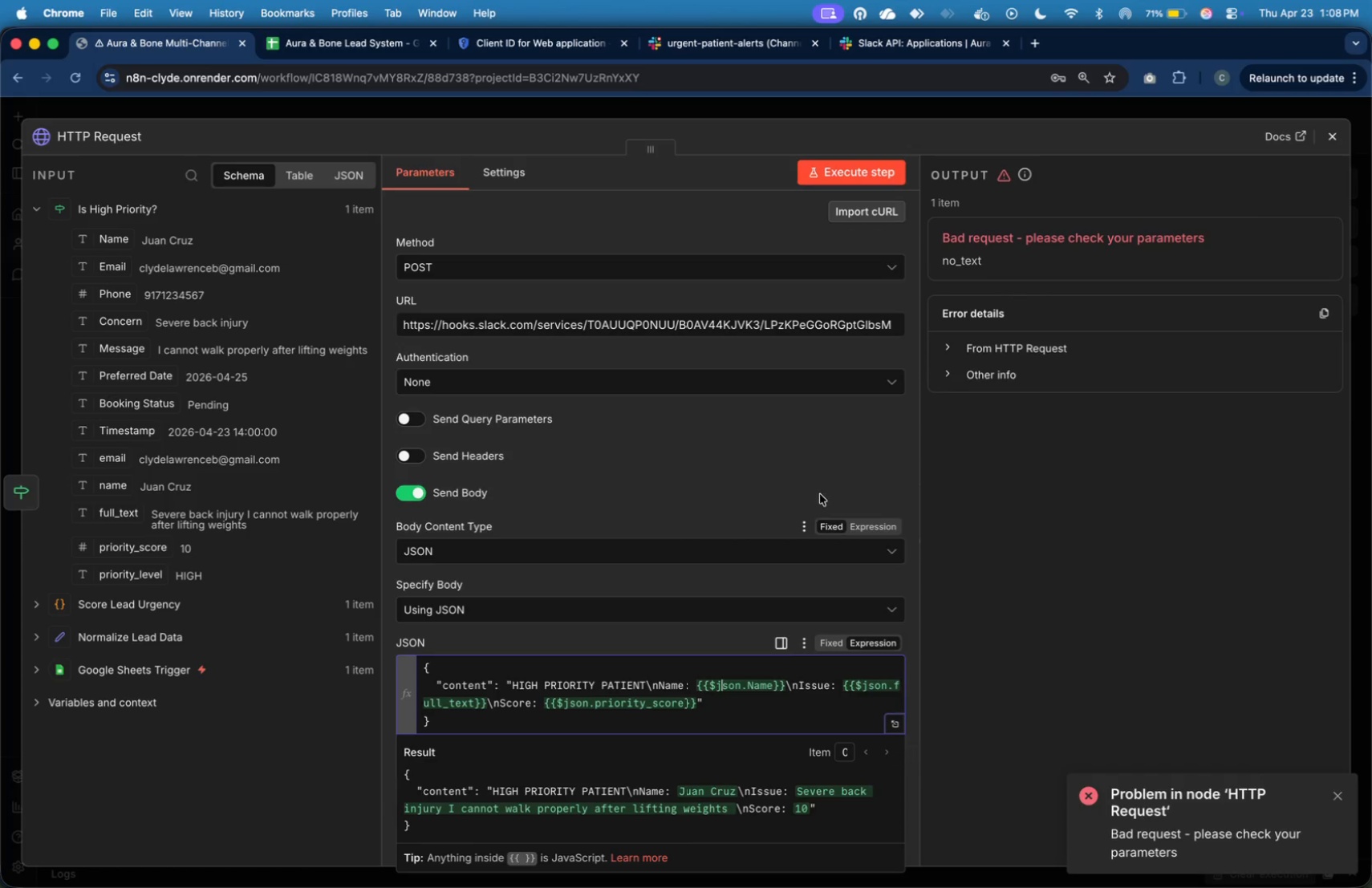 
left_click([225, 45])
 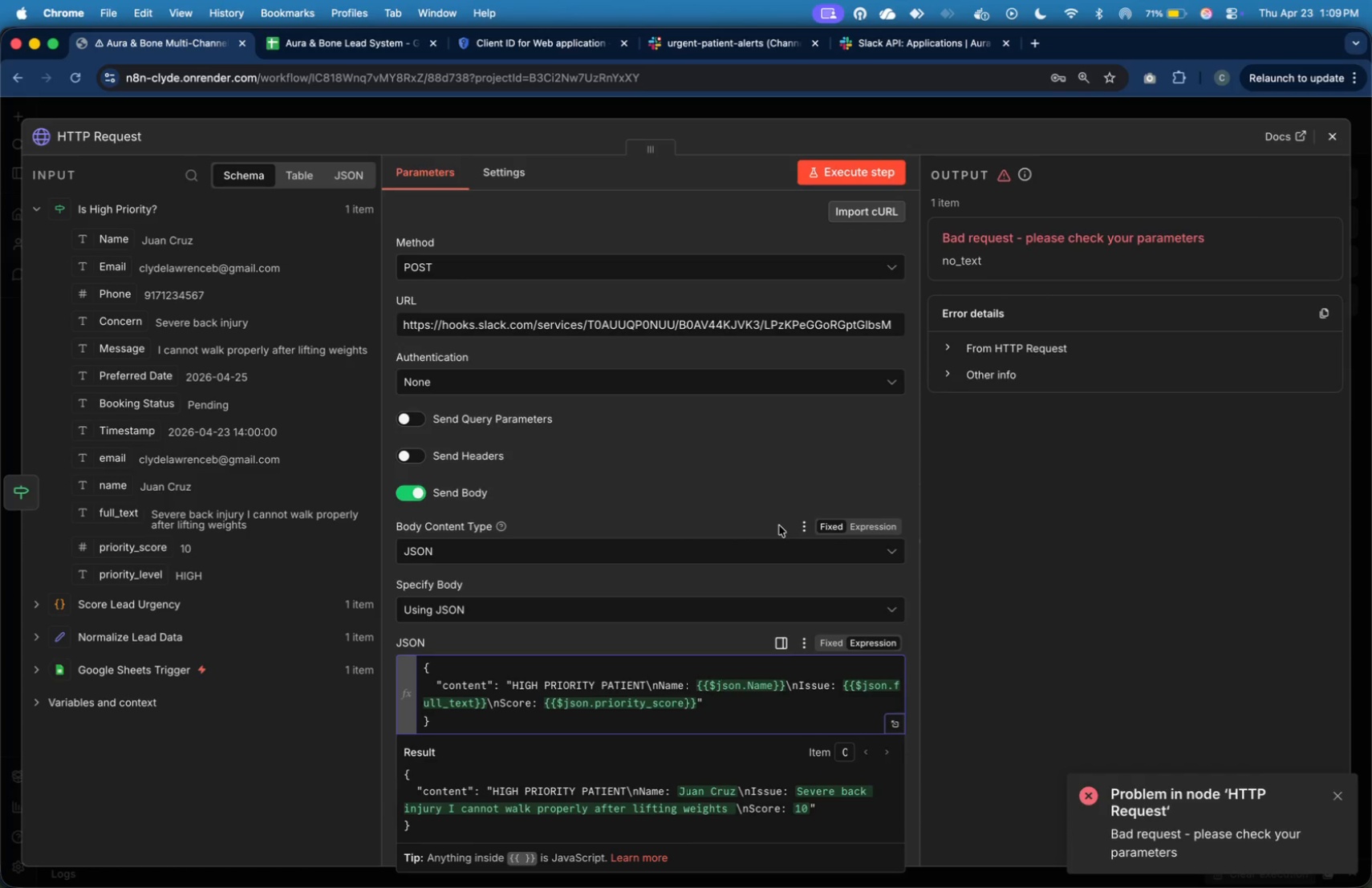 
wait(21.37)
 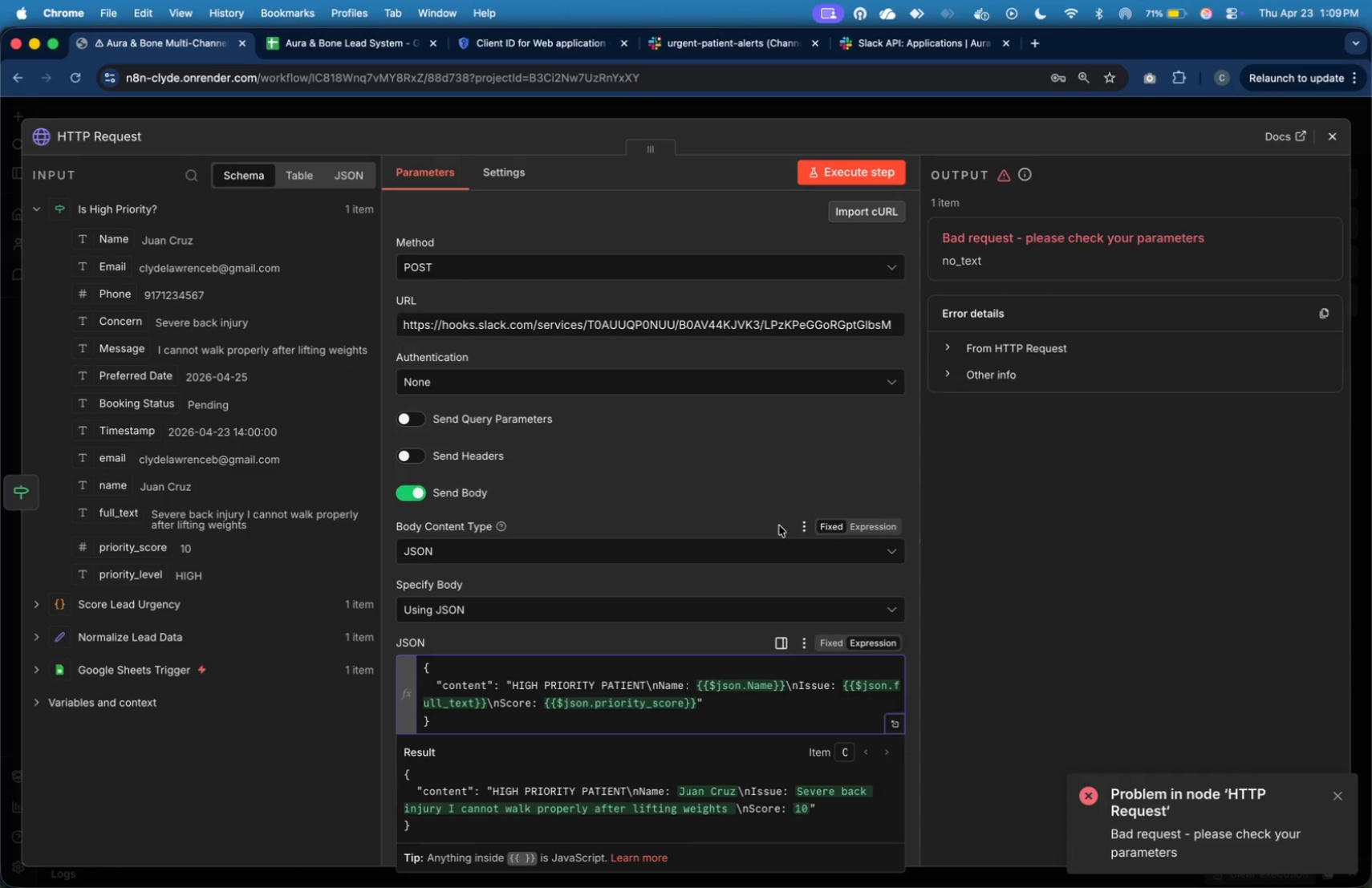 
left_click([892, 727])
 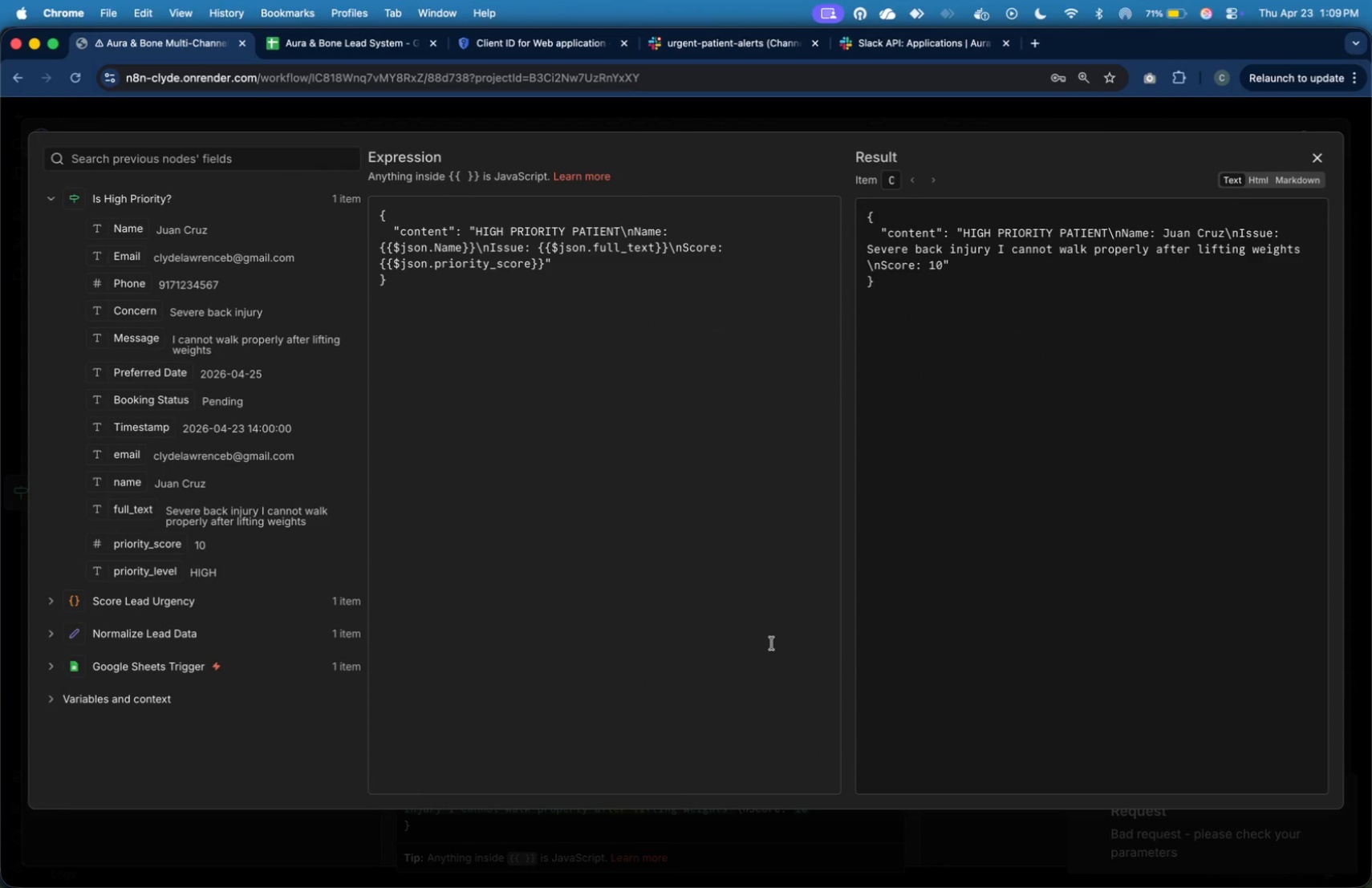 
left_click([771, 643])
 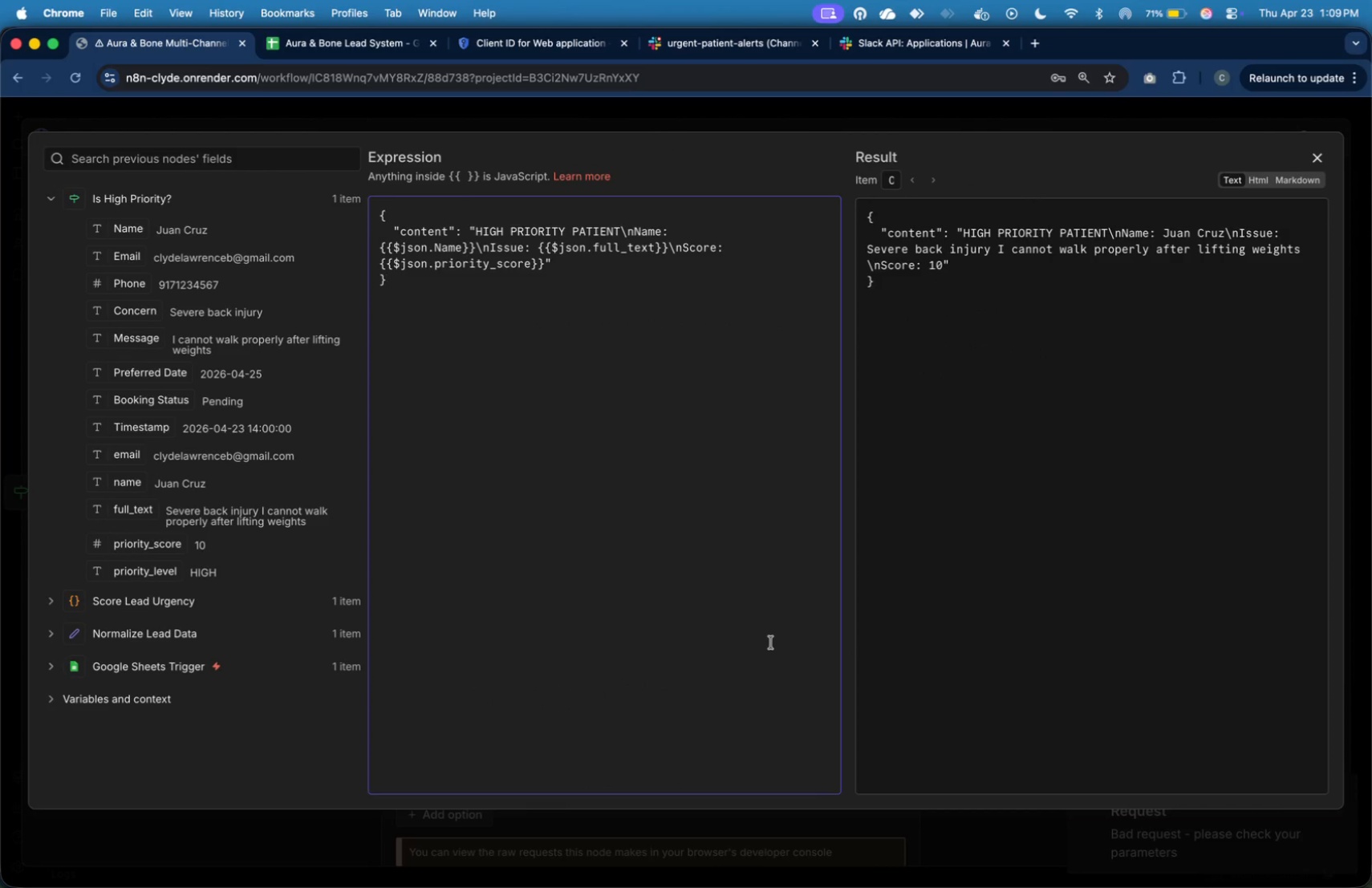 
key(Meta+CommandLeft)
 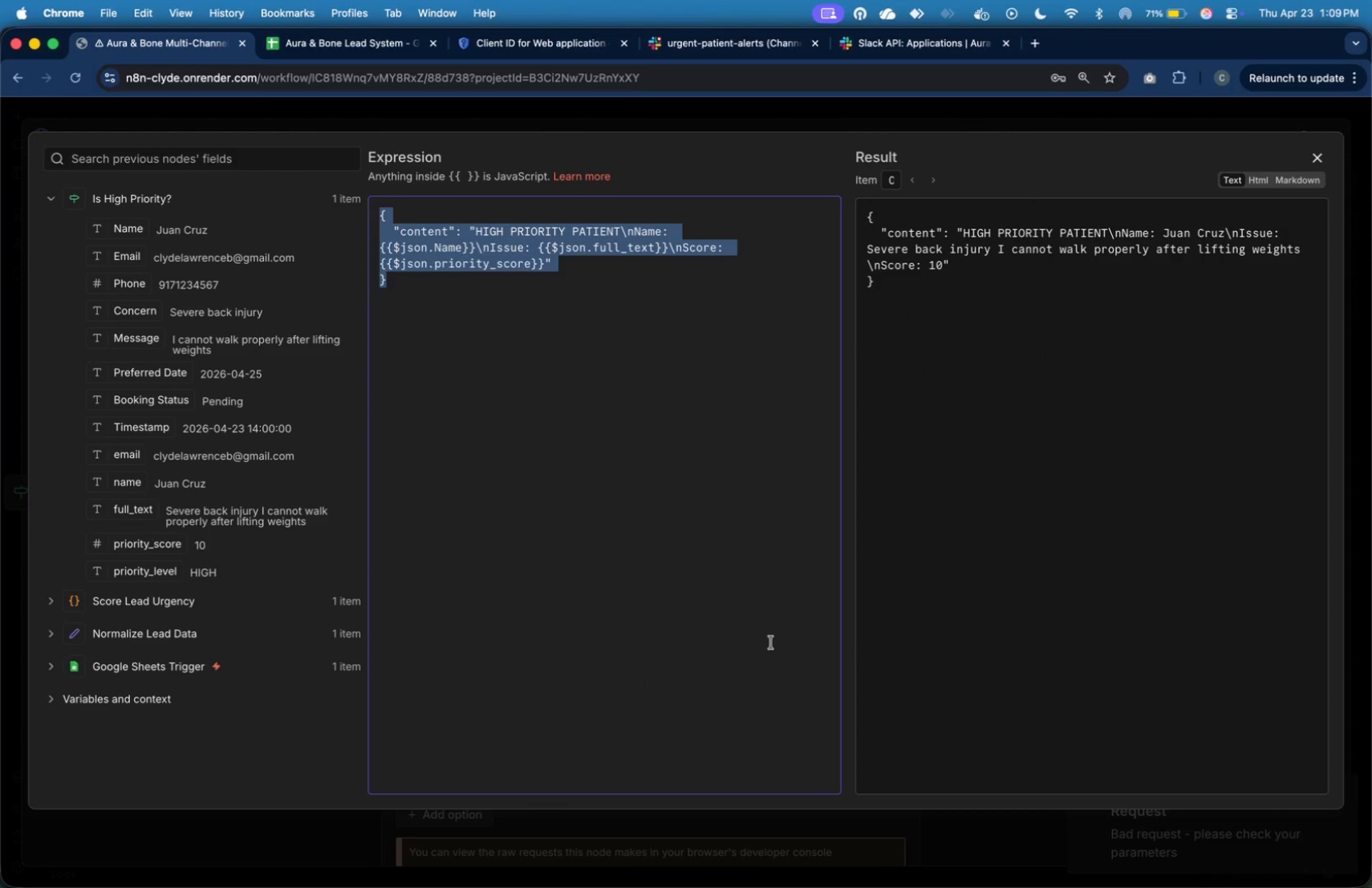 
key(Meta+A)
 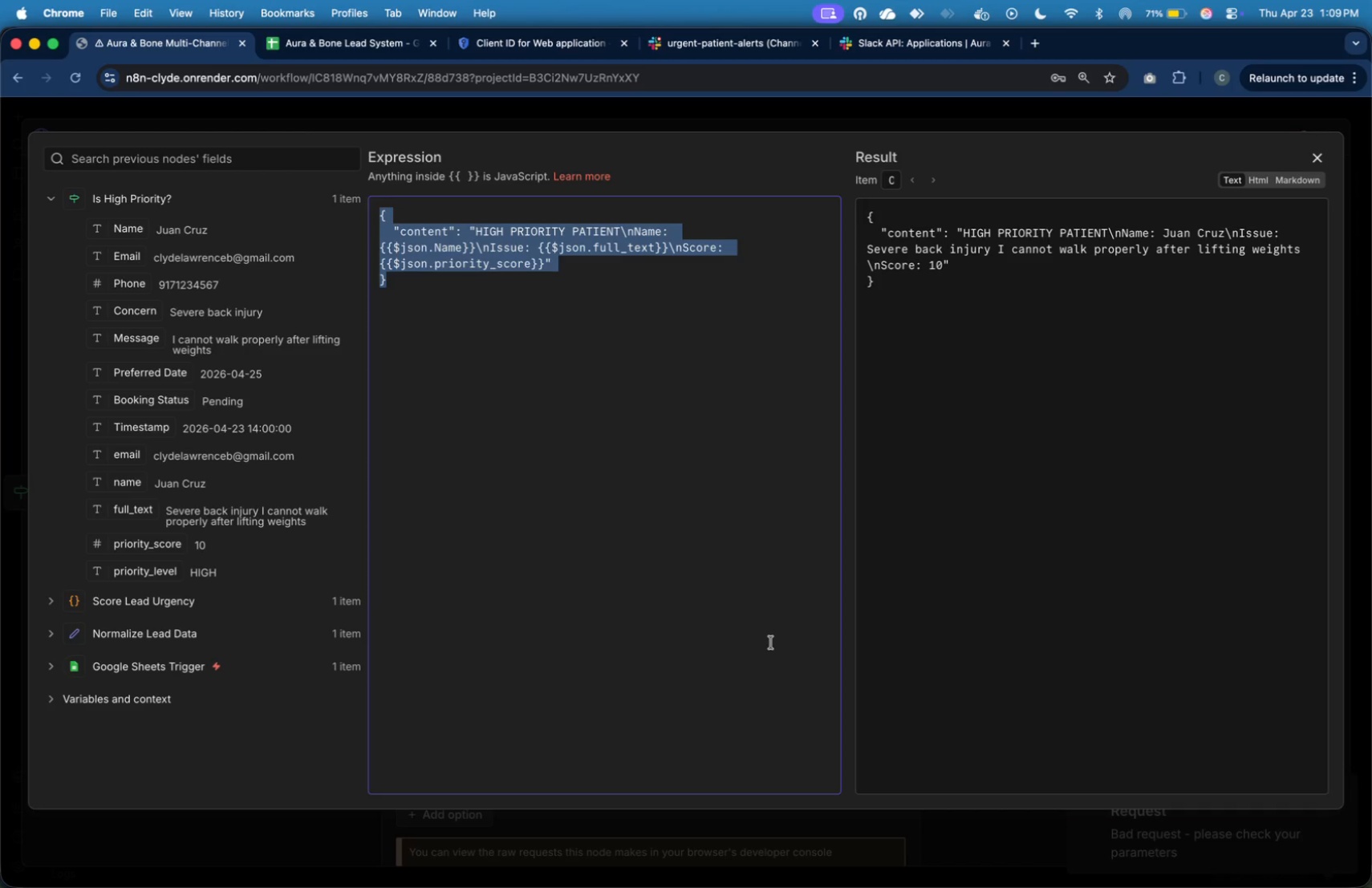 
key(Shift+BracketLeft)
 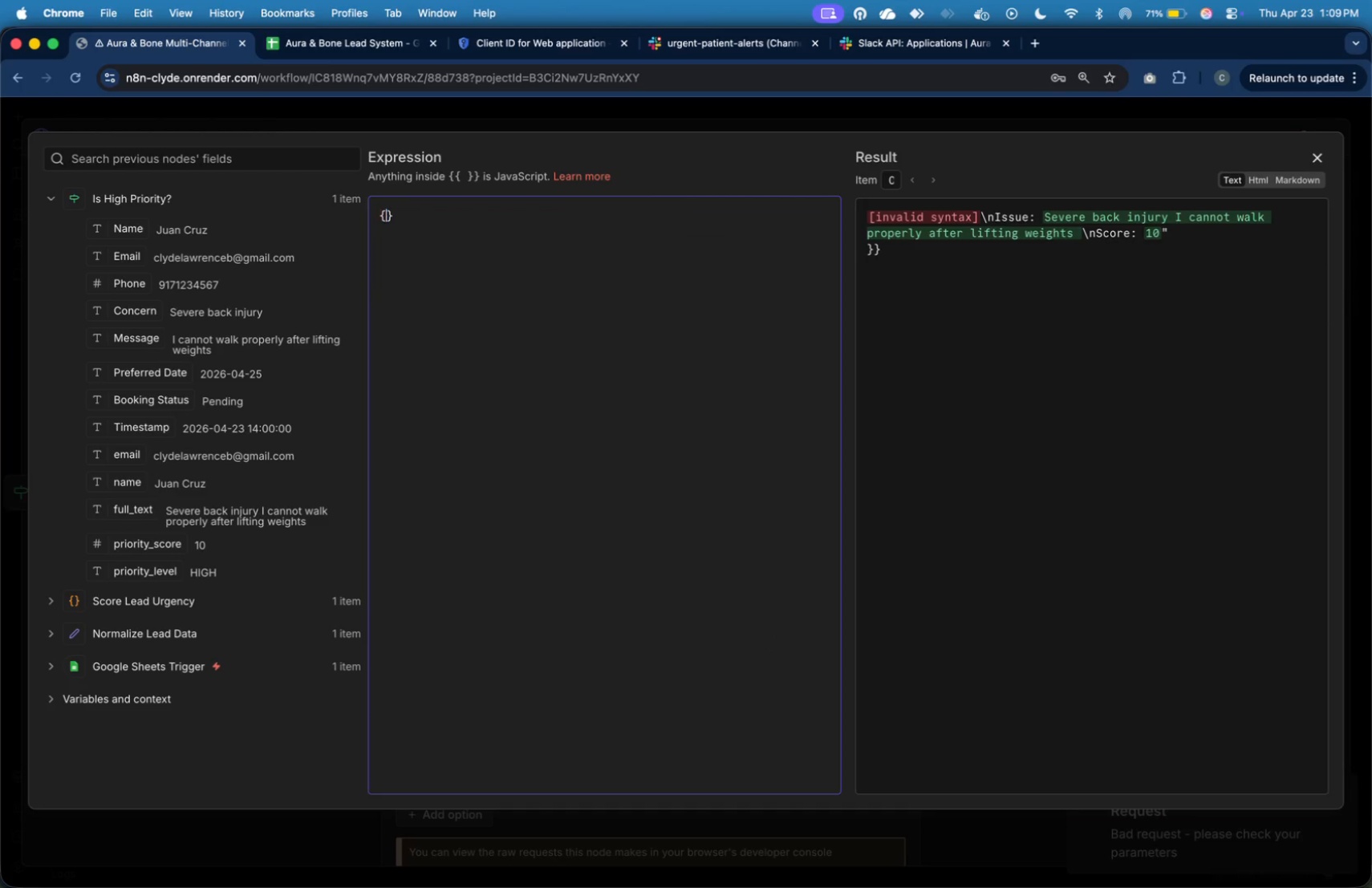 
key(Backspace)
 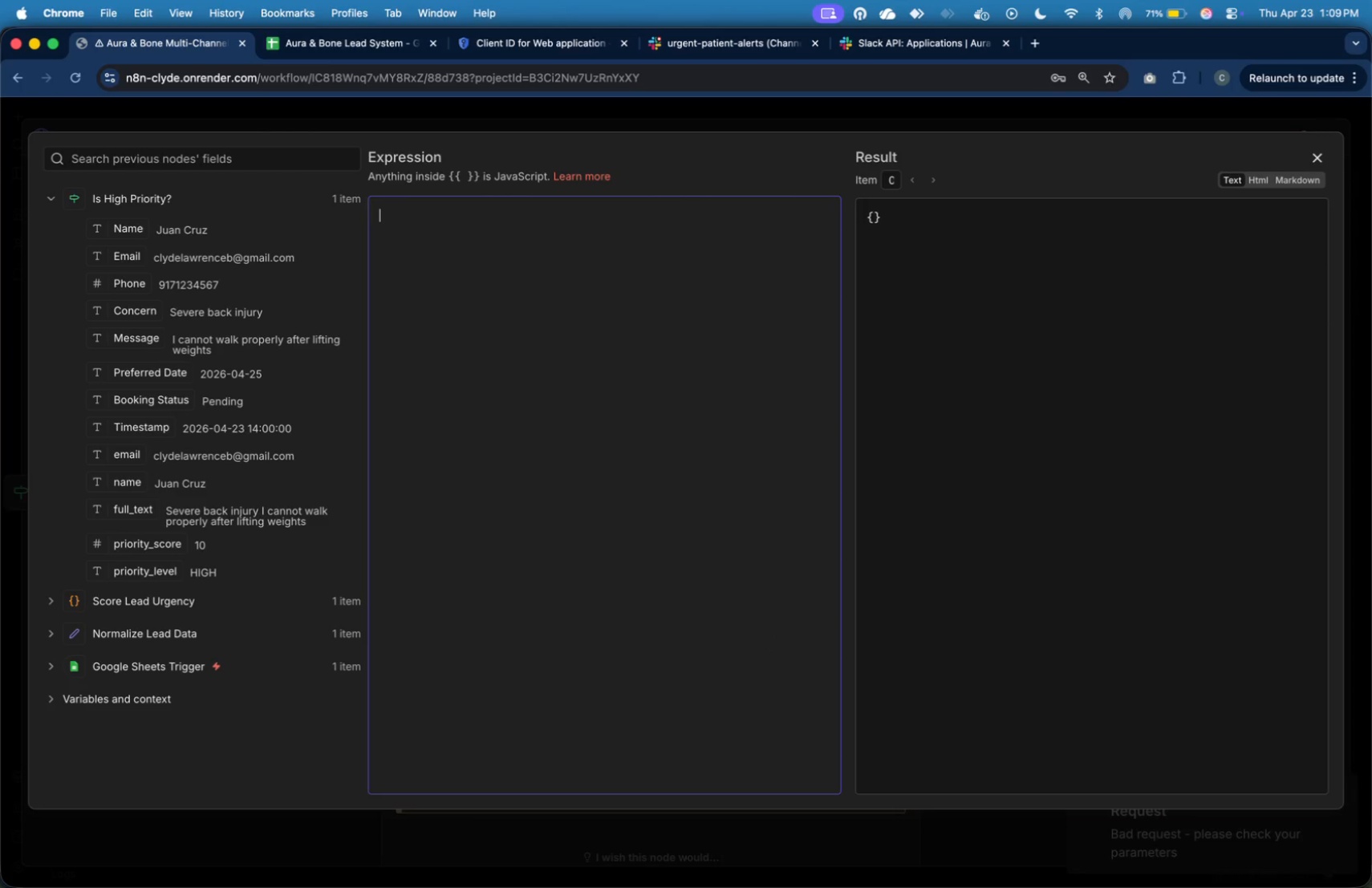 
key(Backspace)
 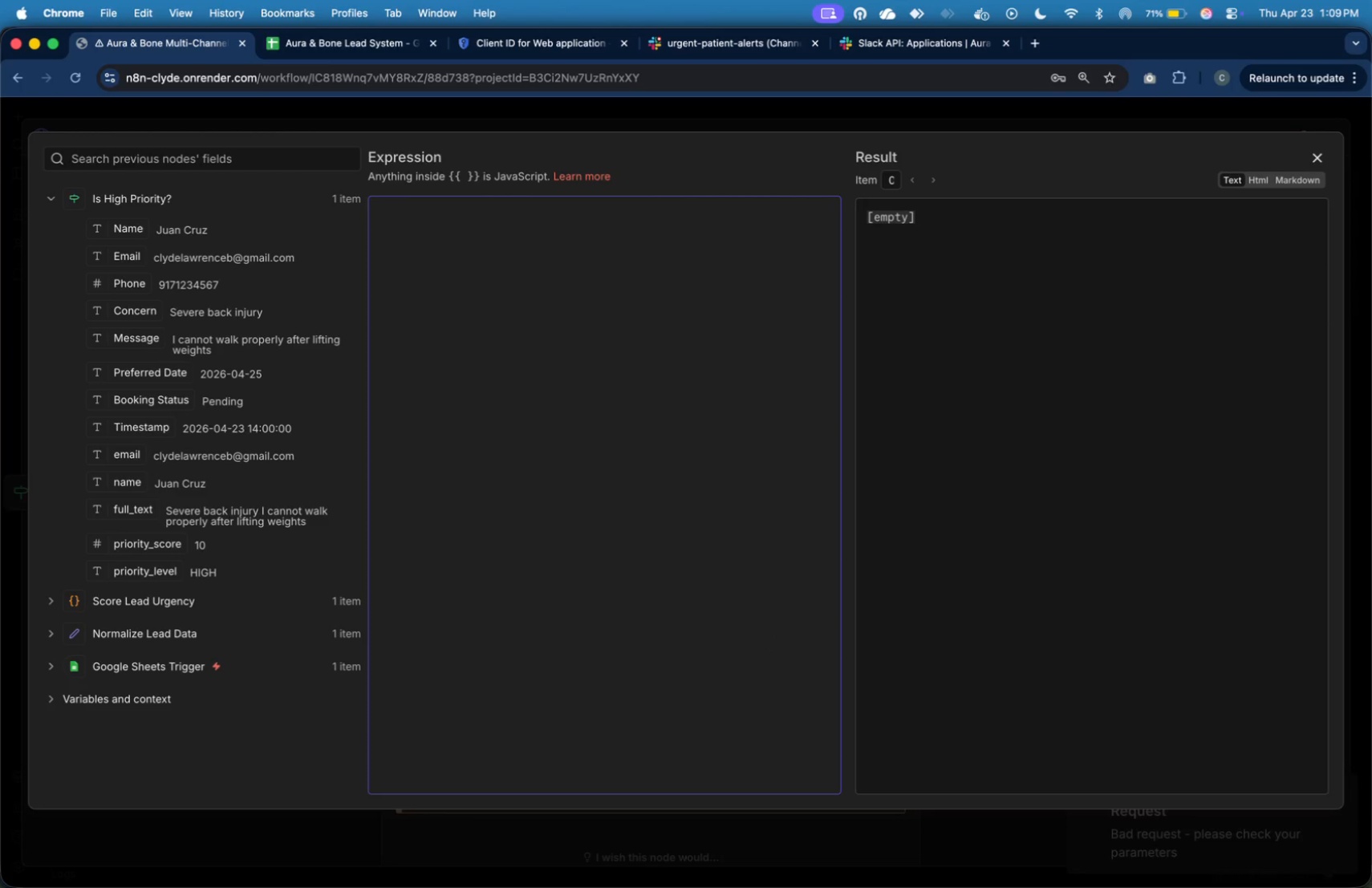 
key(Shift+ShiftLeft)
 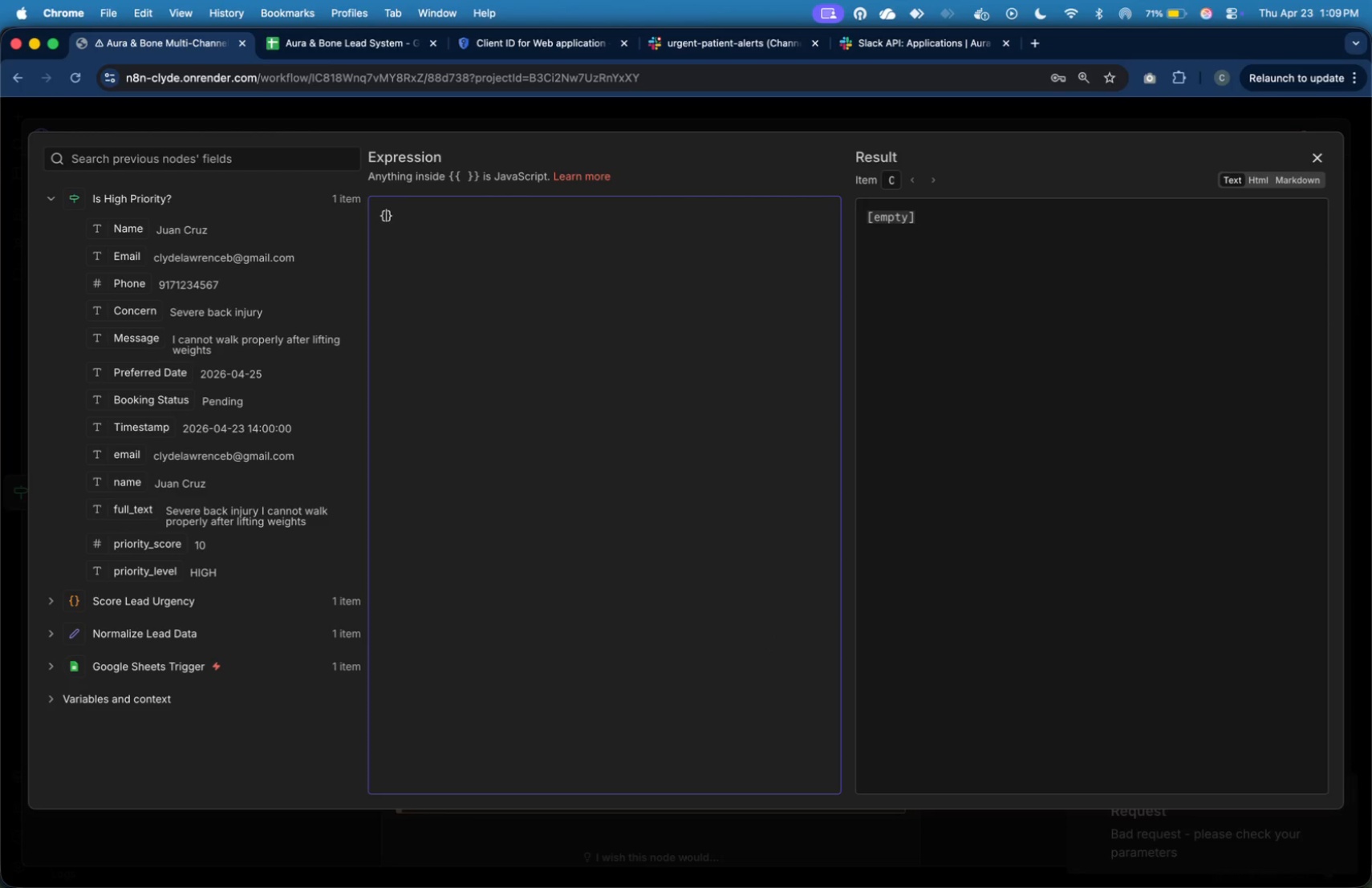 
key(Shift+BracketLeft)
 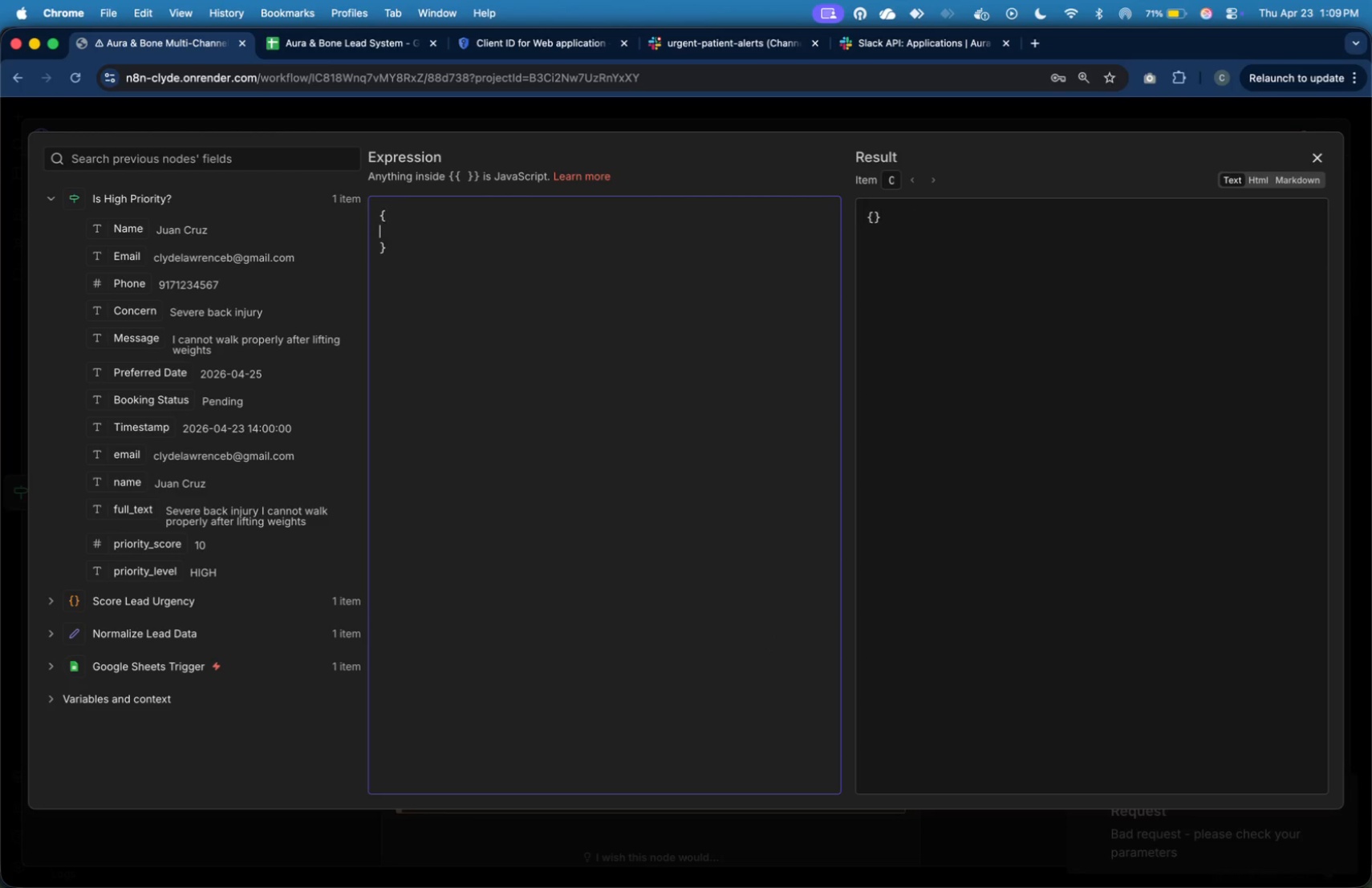 
key(Enter)
 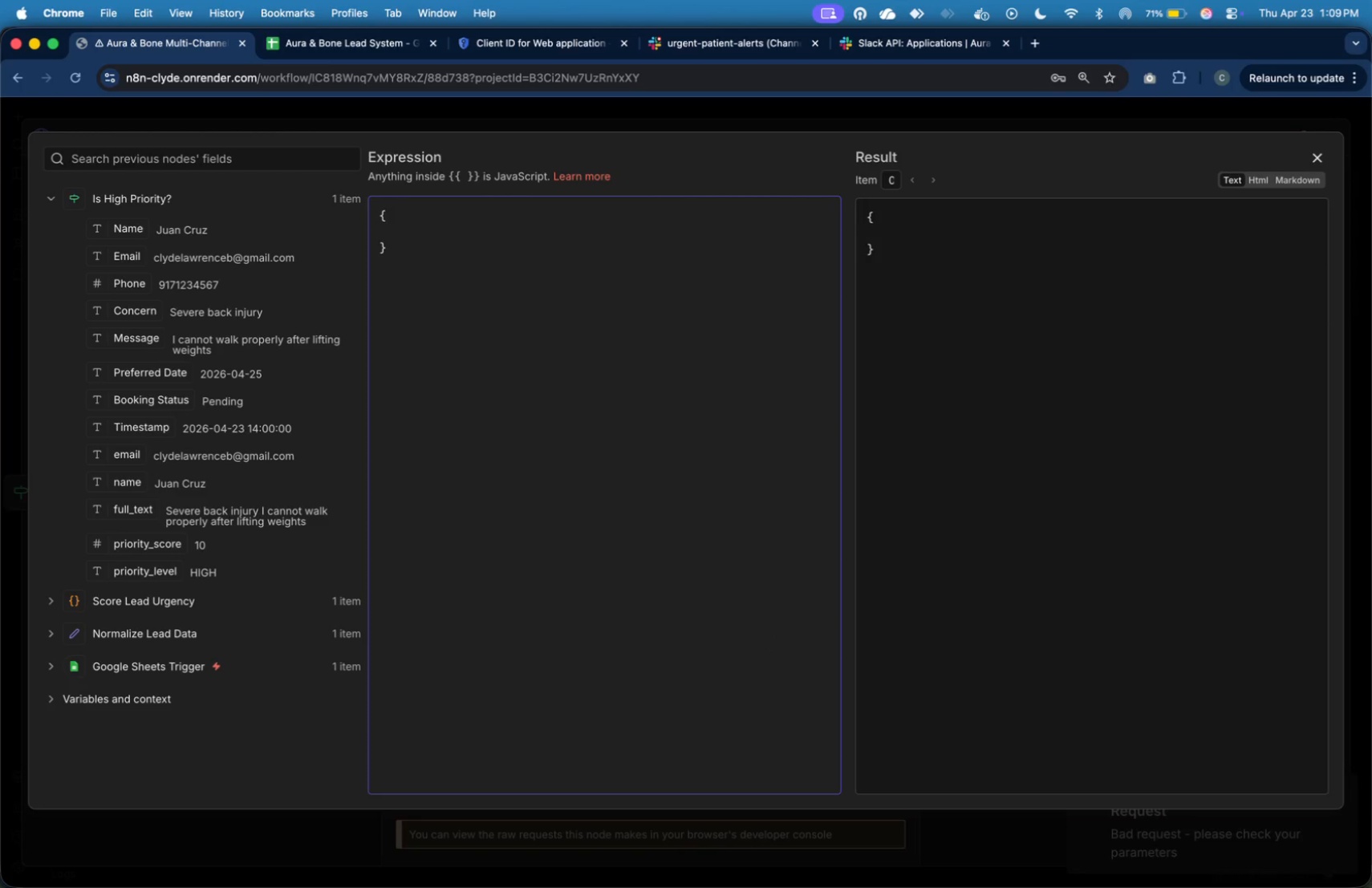 
key(Tab)
 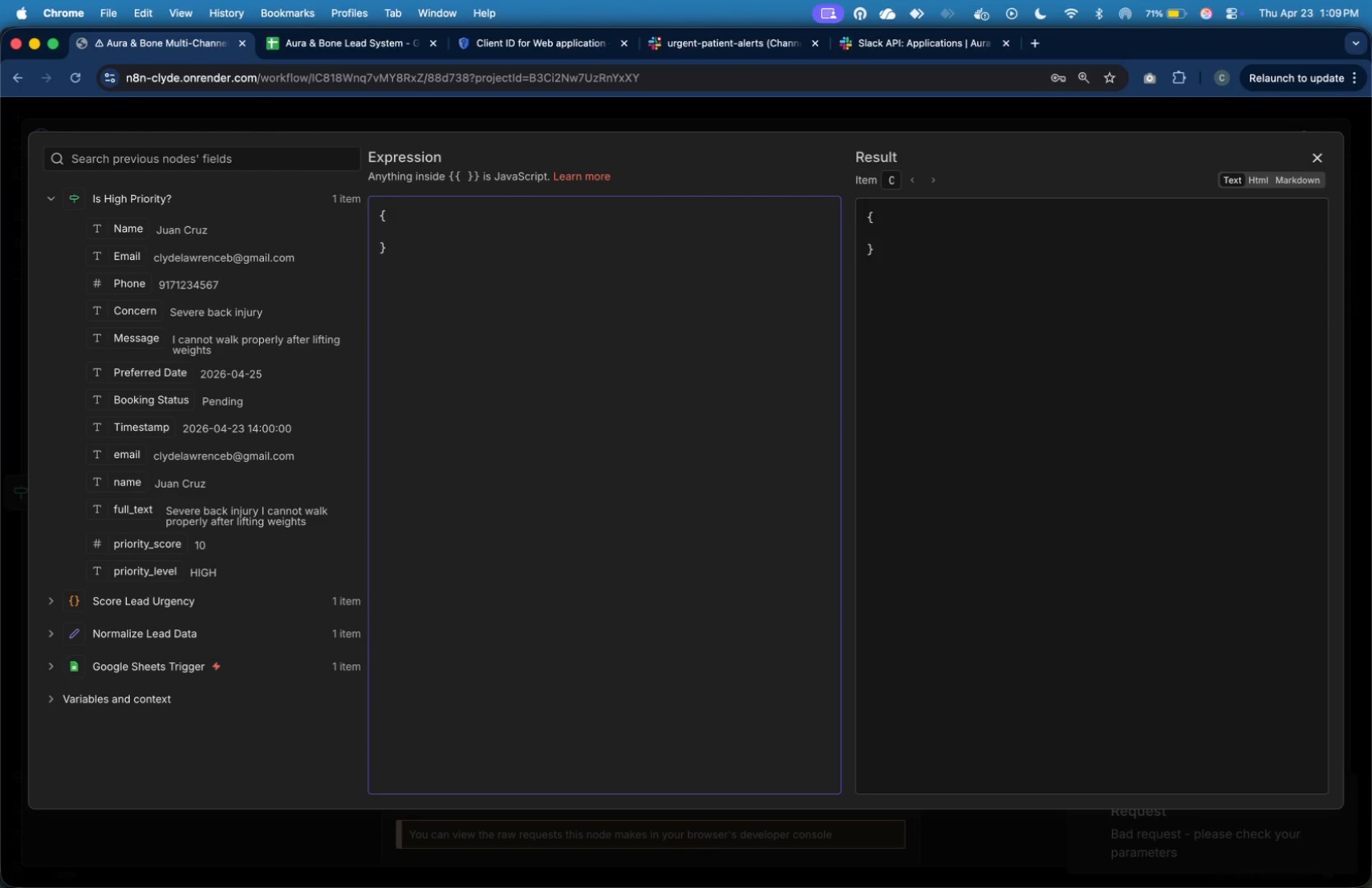 
type("text)
 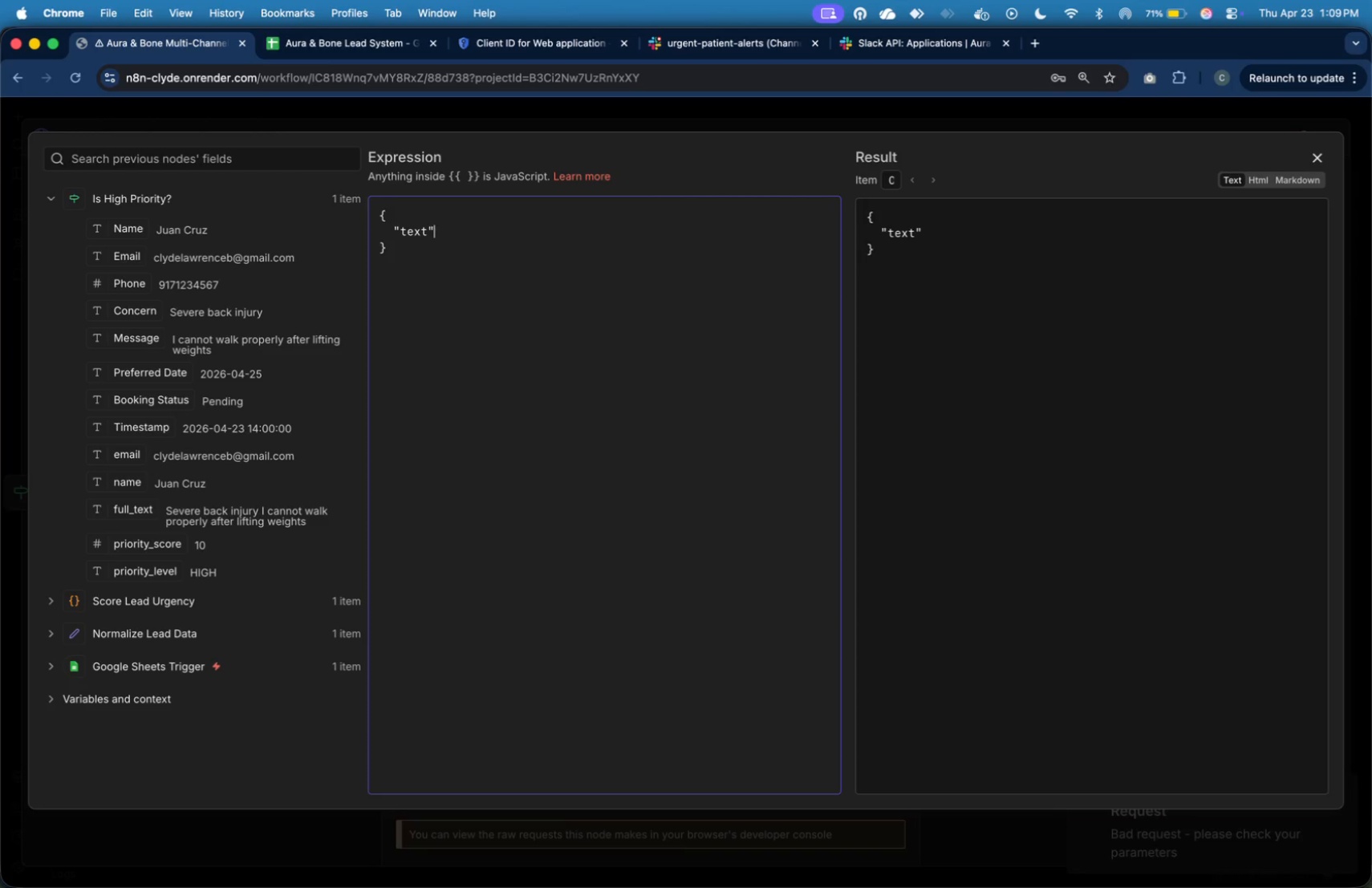 
key(ArrowRight)
 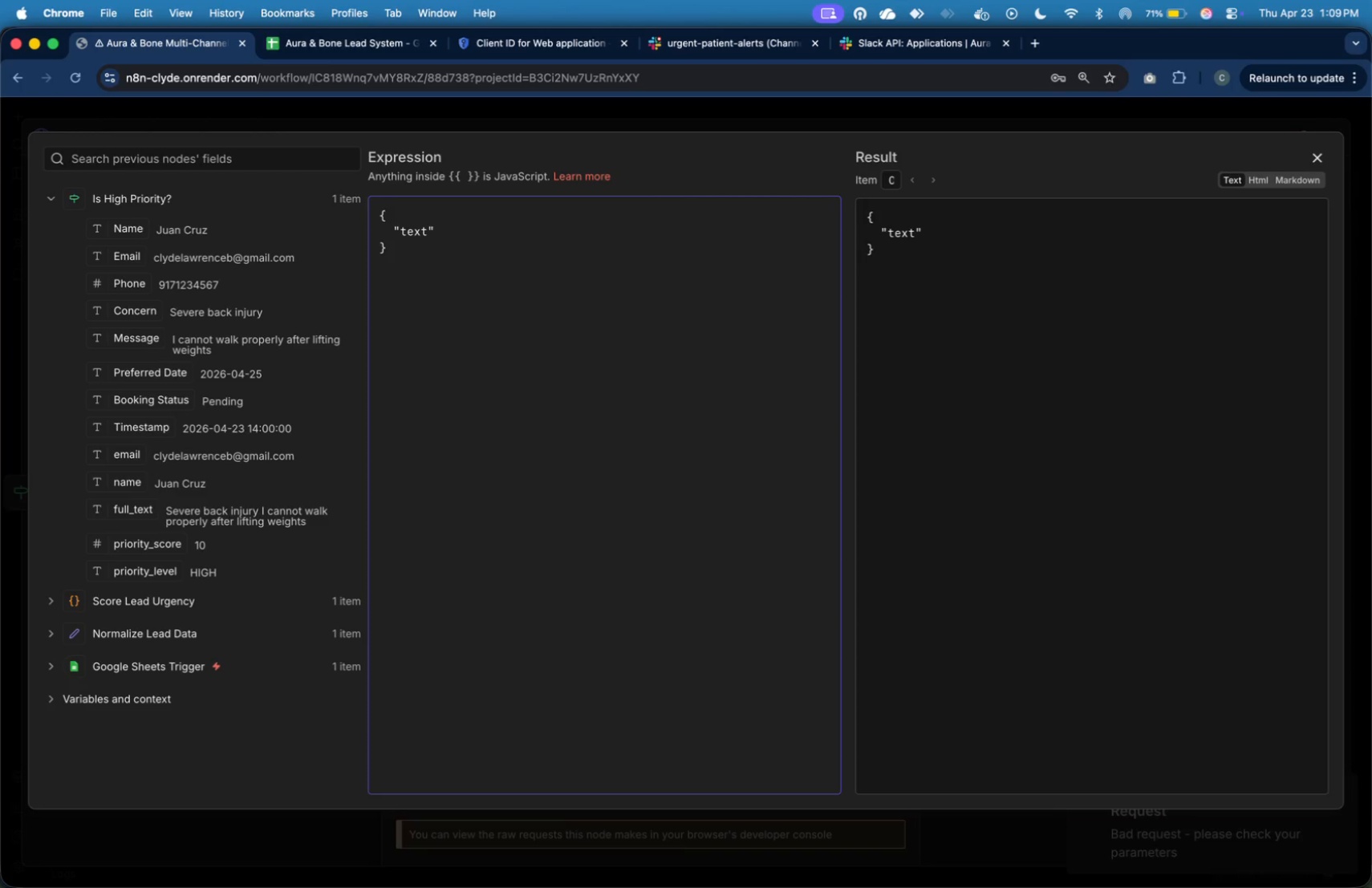 
key(Shift+Semicolon)
 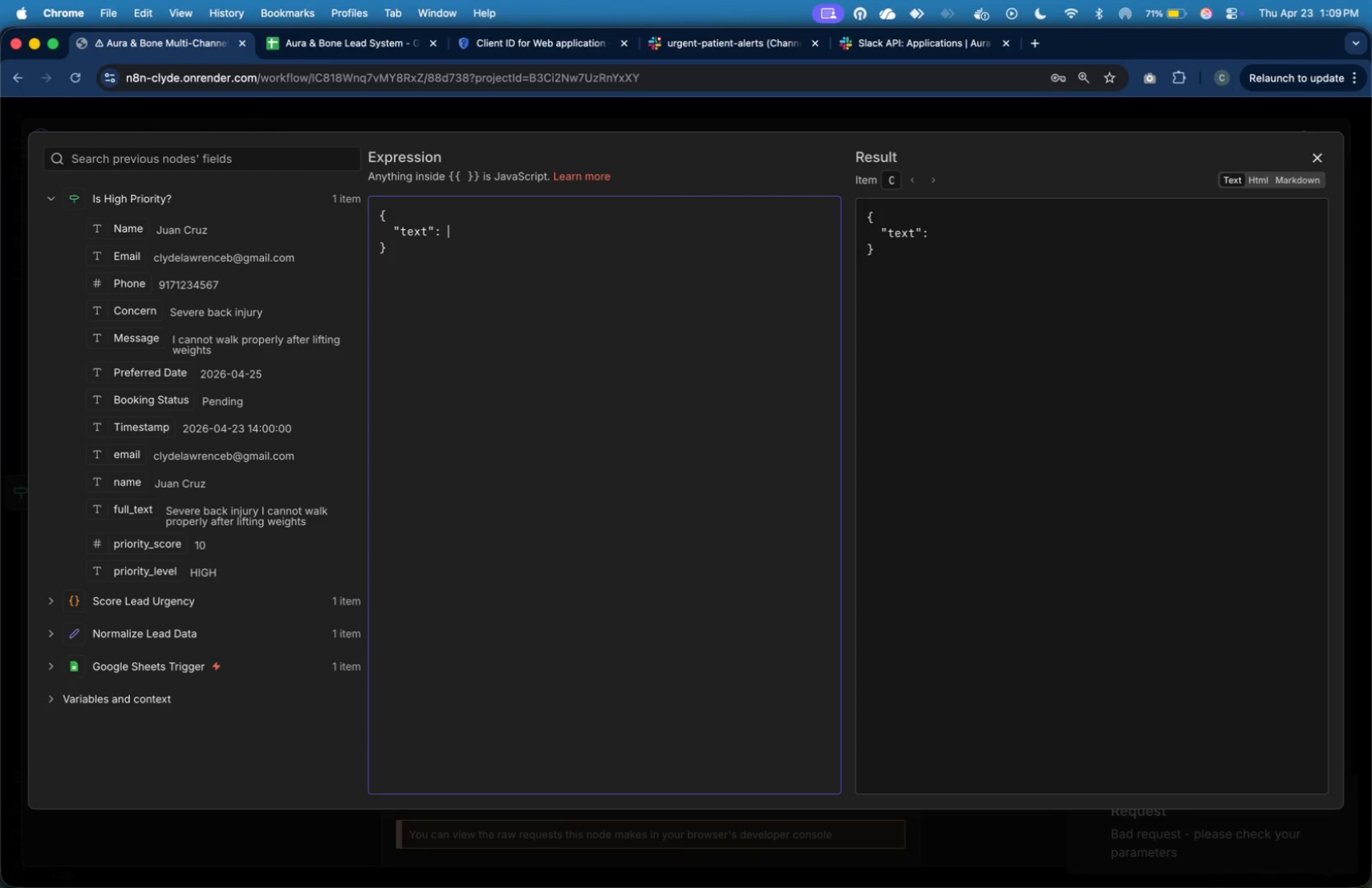 
key(Space)
 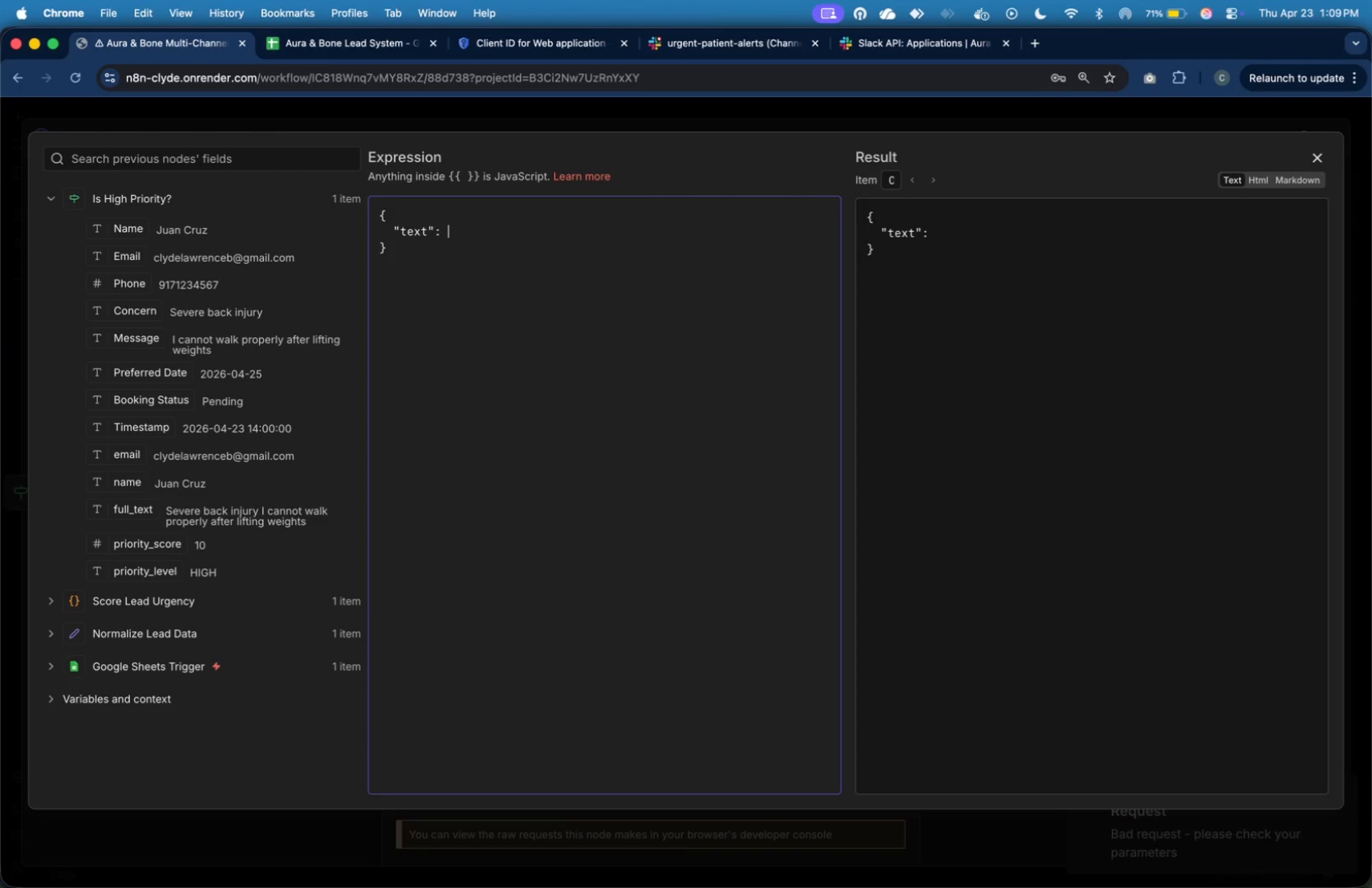 
key(Shift+Quote)
 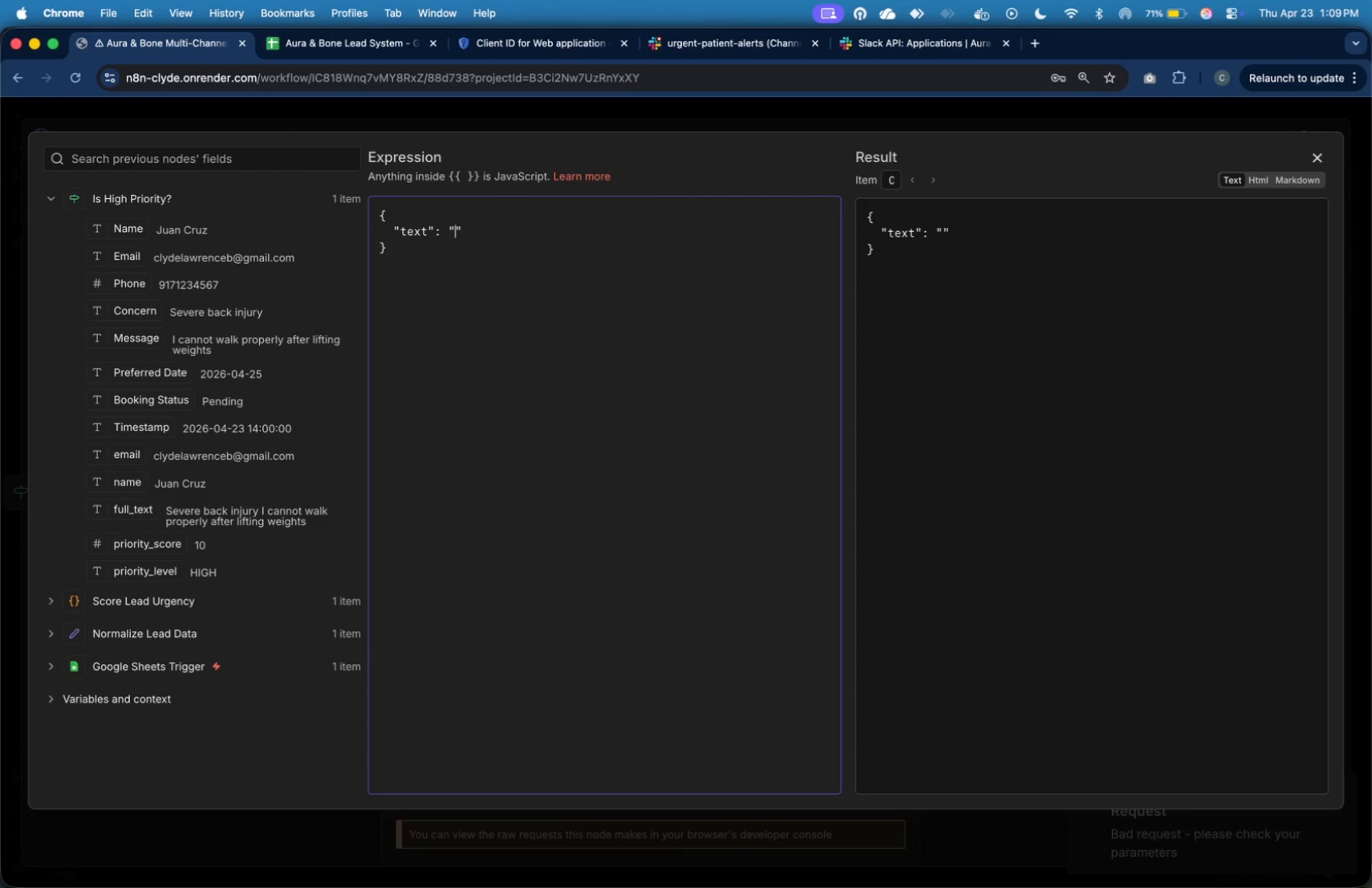 
wait(5.06)
 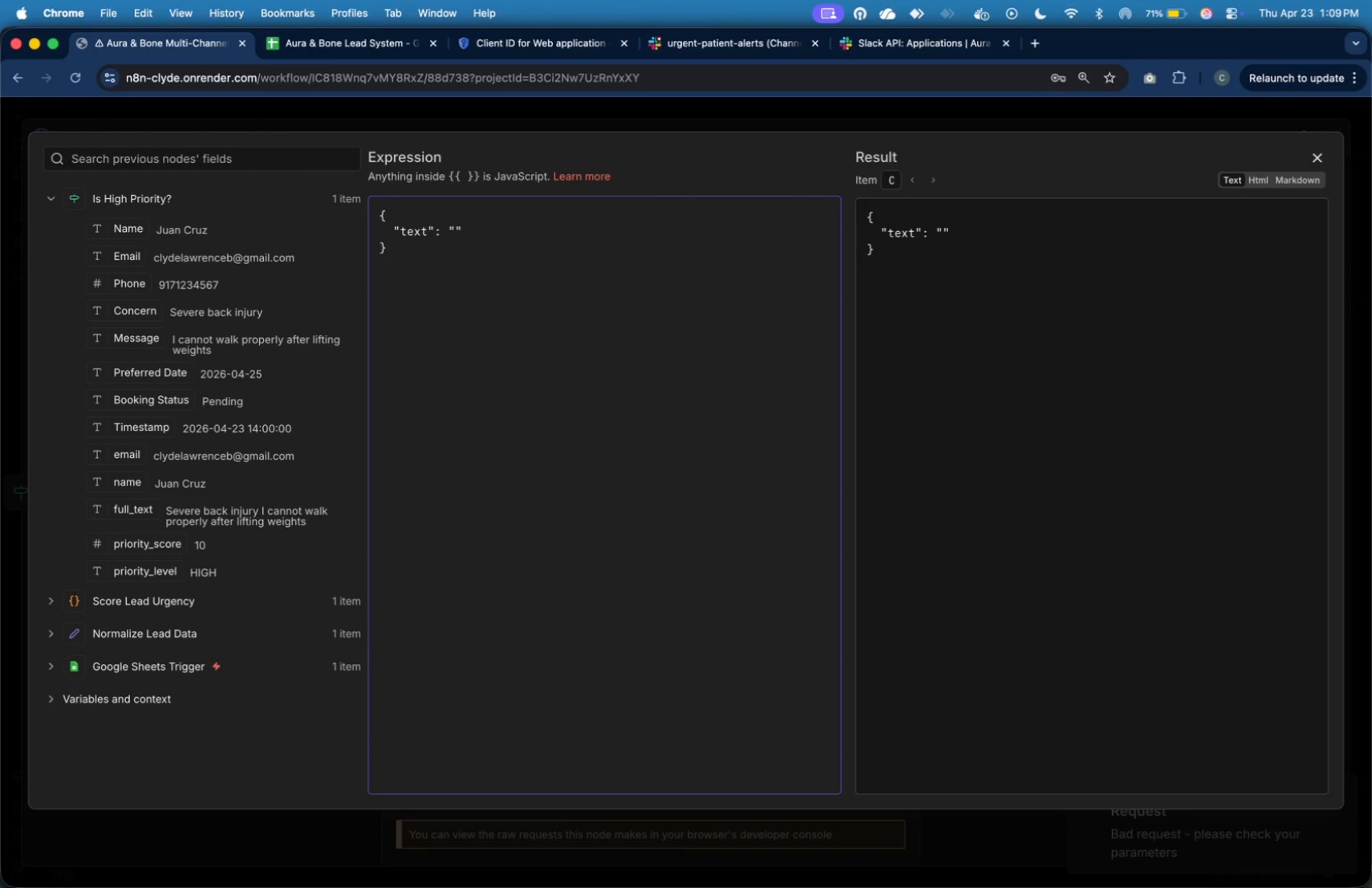 
key(ArrowLeft)
 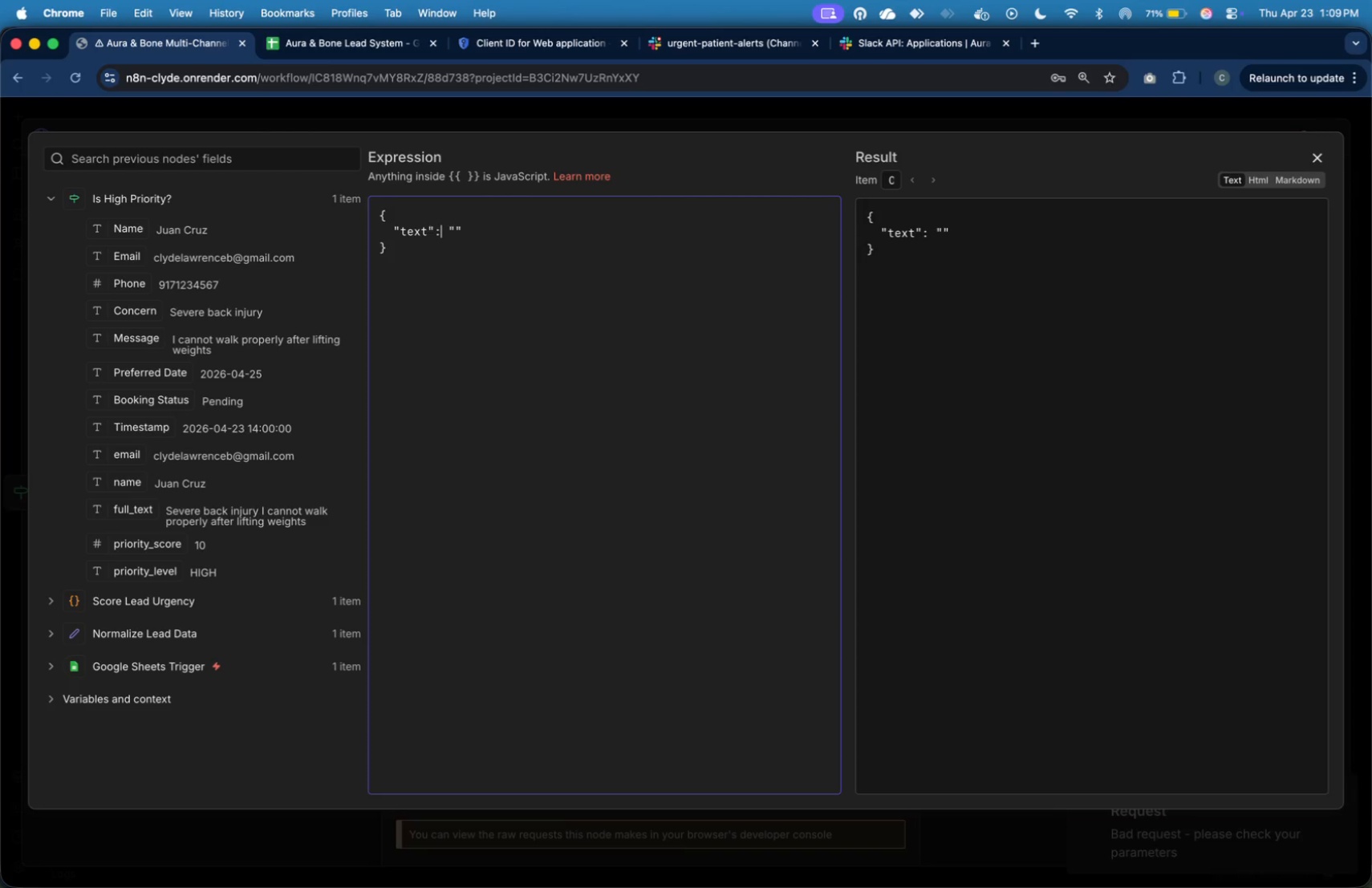 
key(ArrowLeft)
 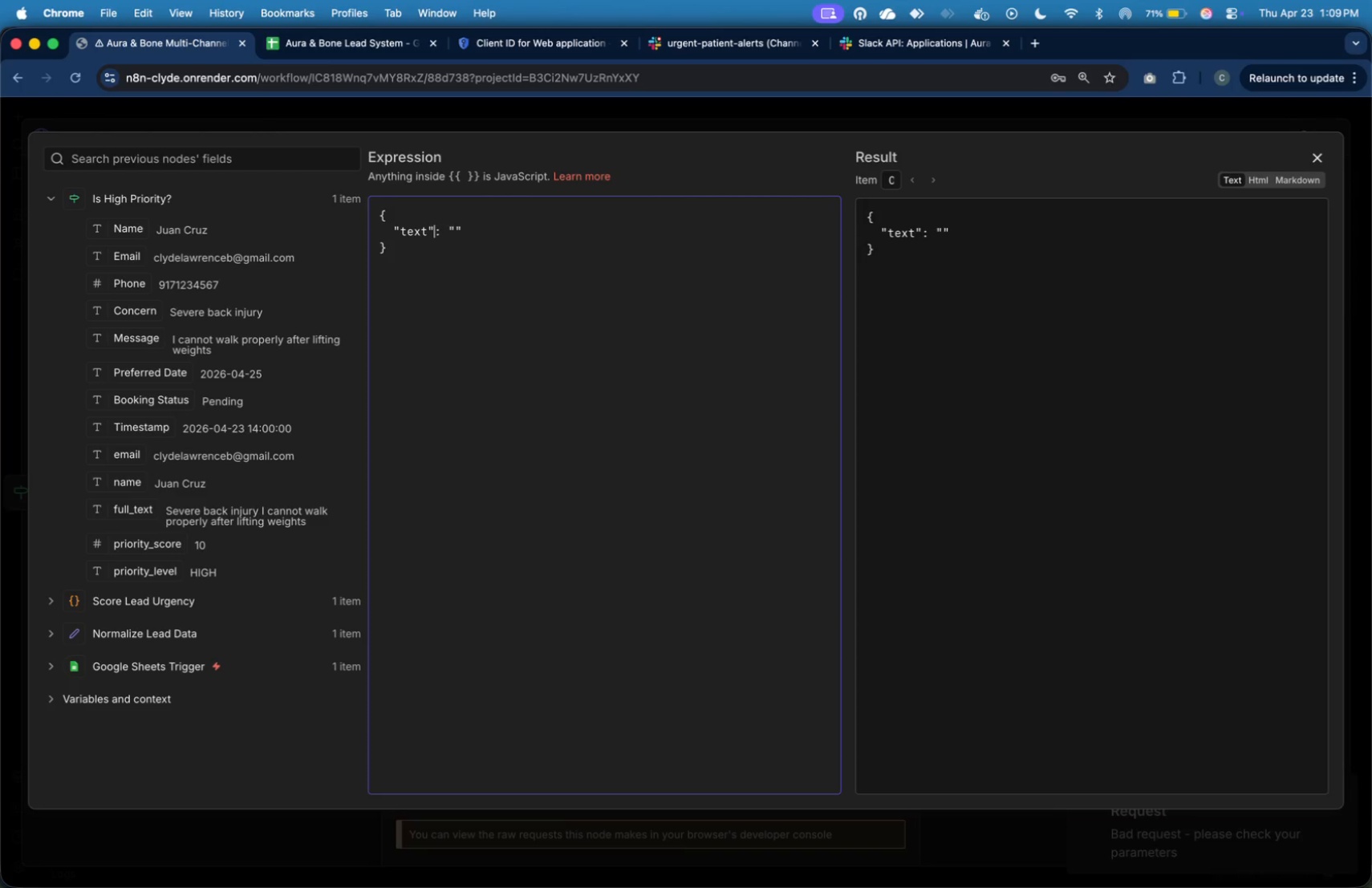 
key(ArrowLeft)
 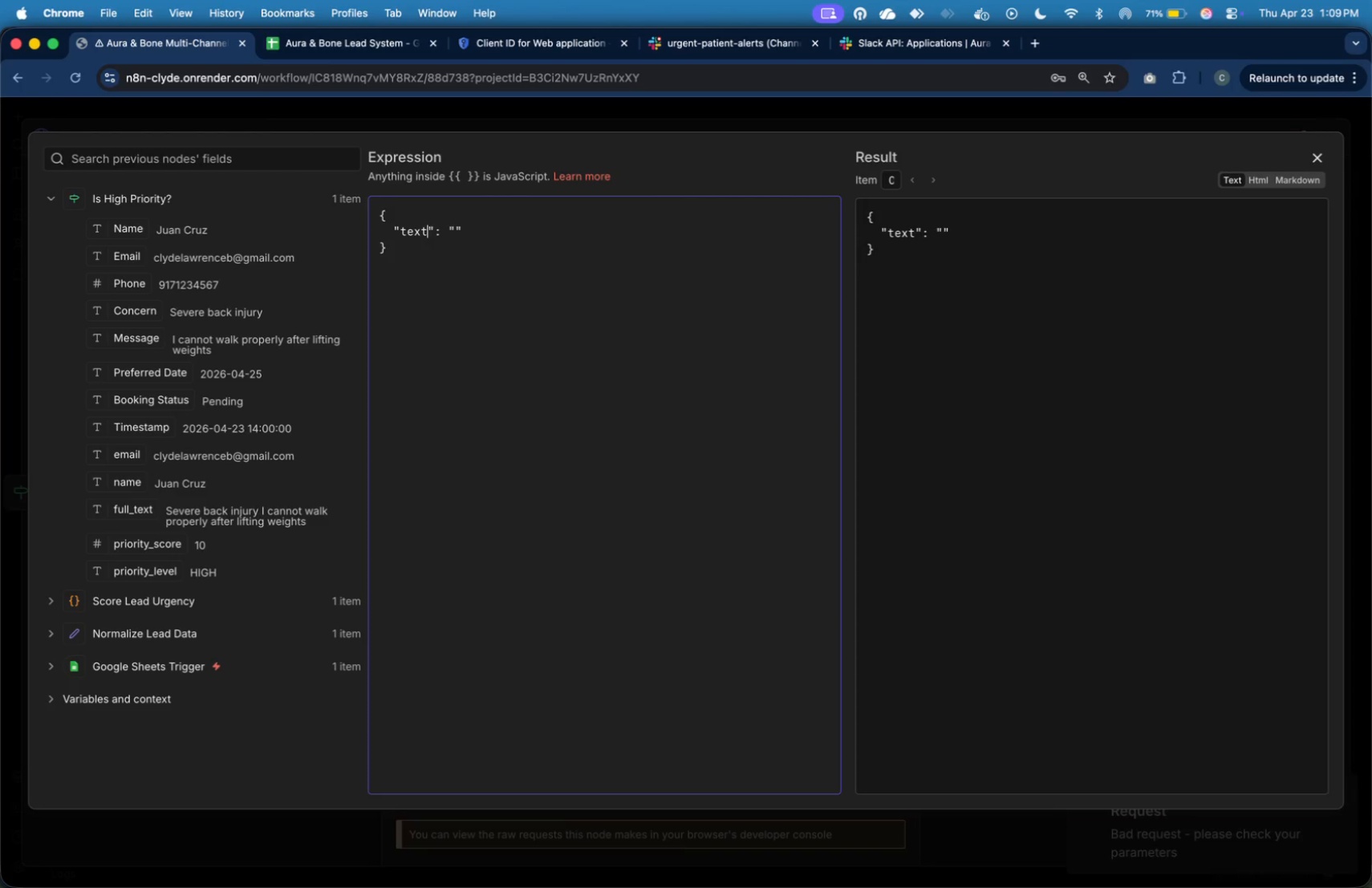 
key(ArrowLeft)
 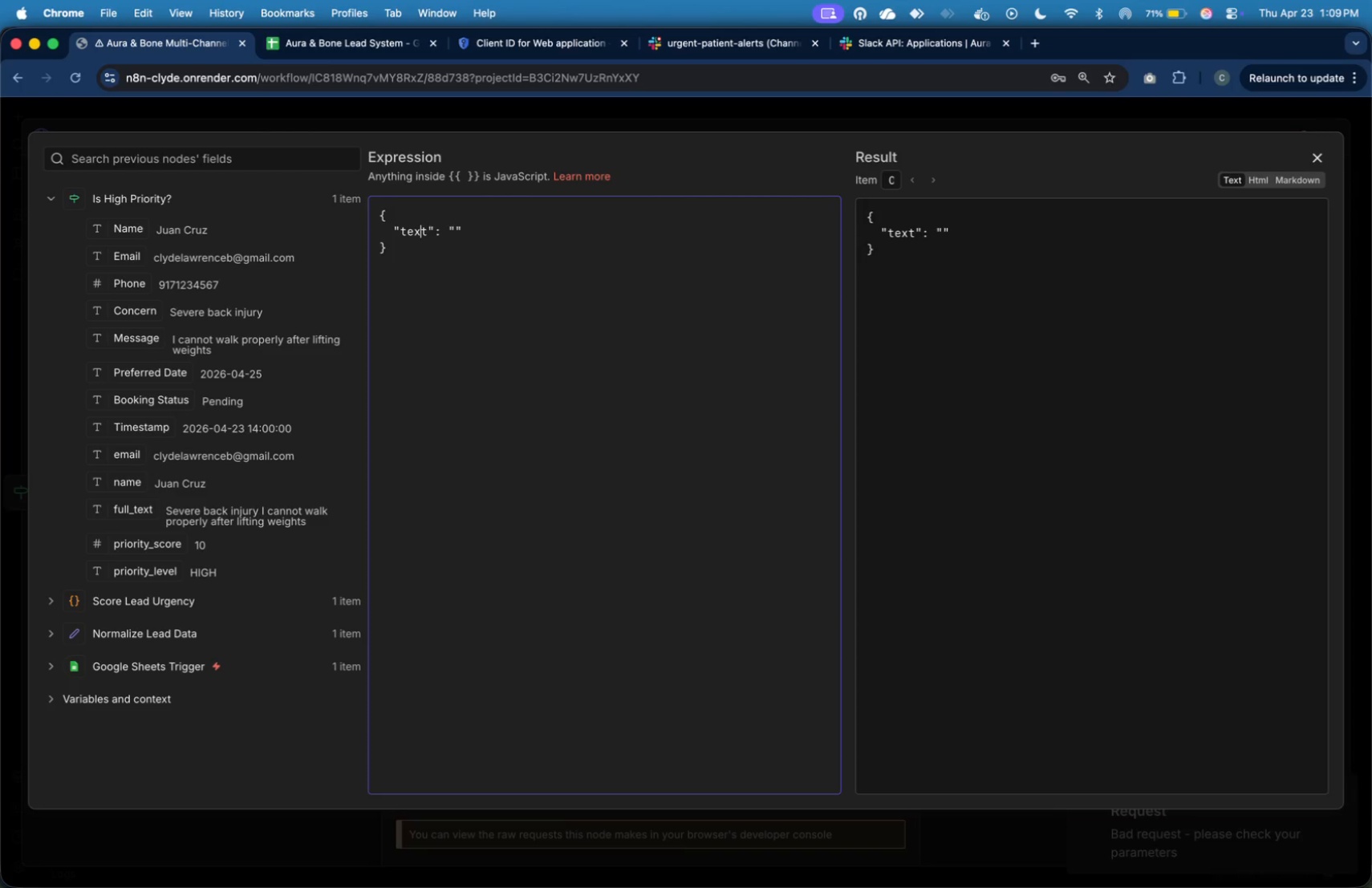 
key(ArrowLeft)
 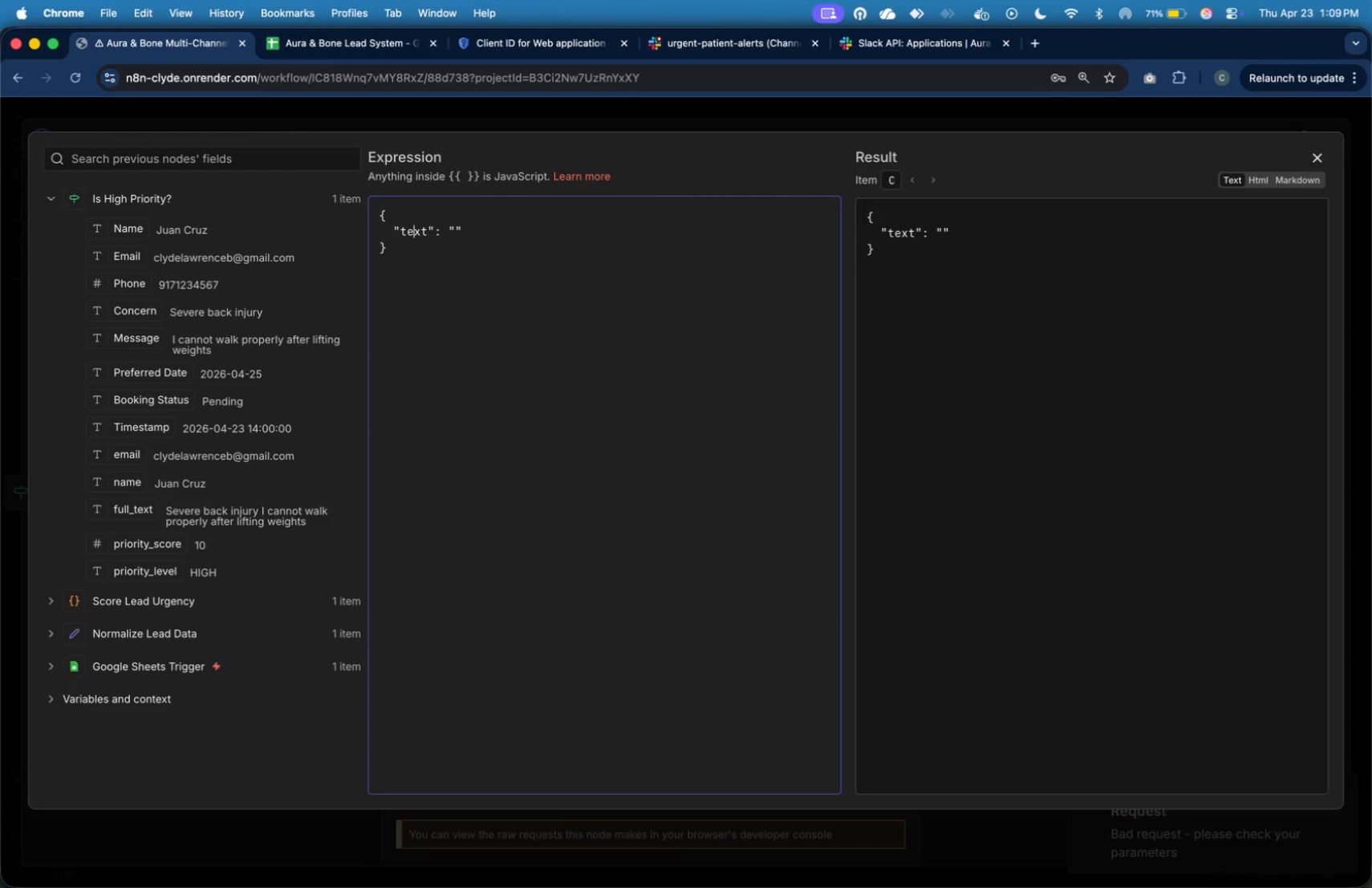 
key(ArrowLeft)
 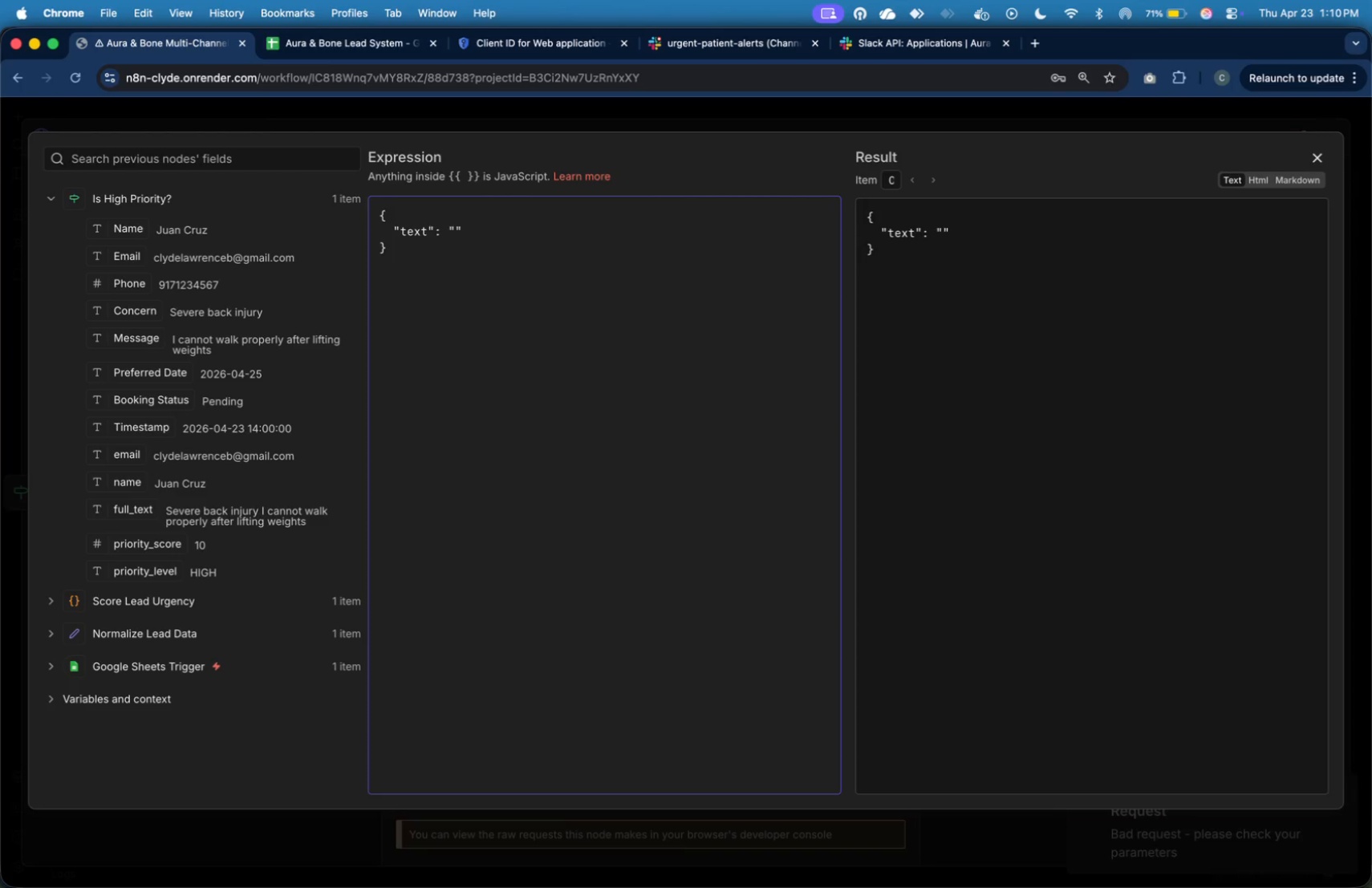 
wait(23.67)
 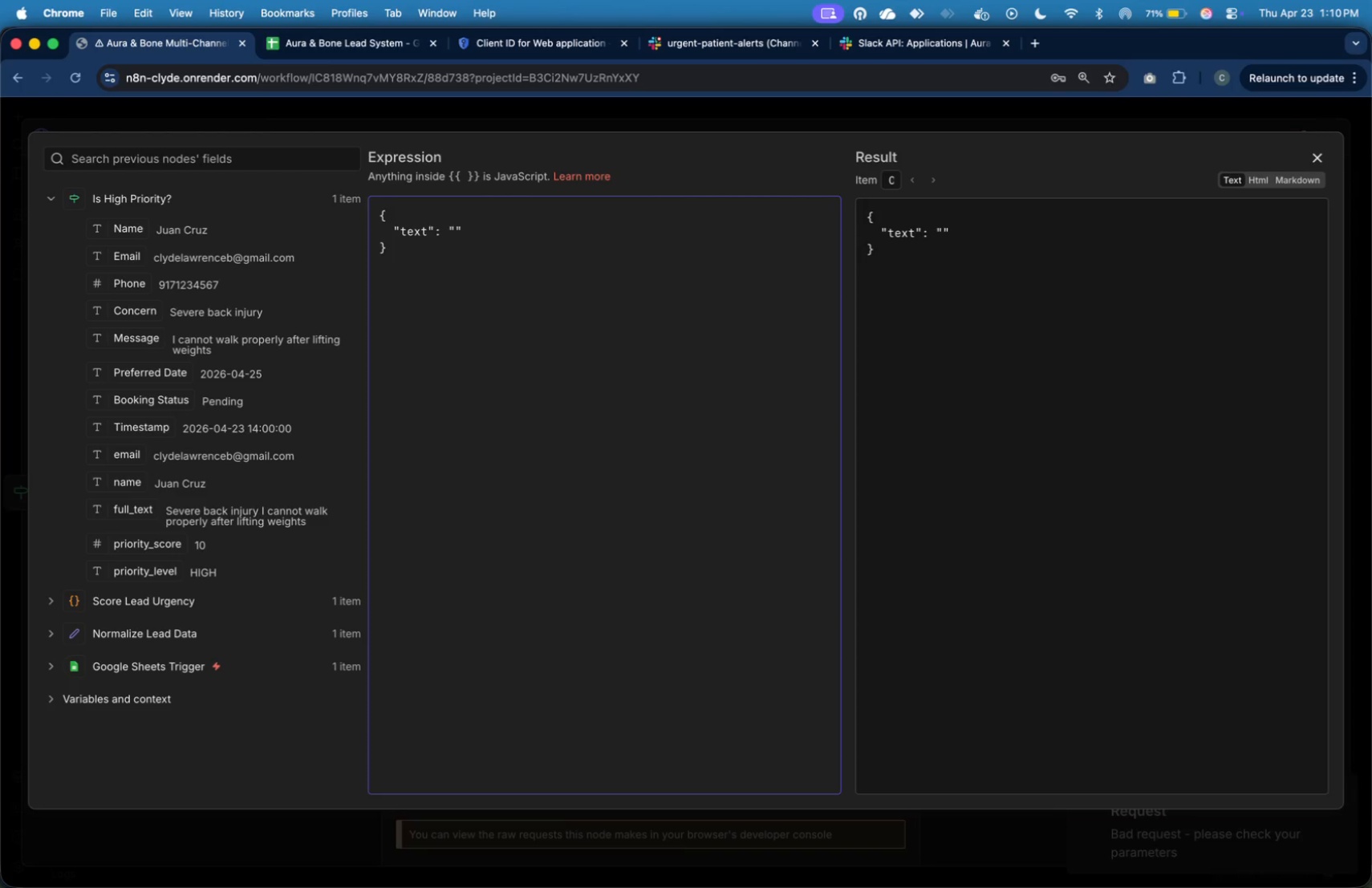 
key(ArrowLeft)
 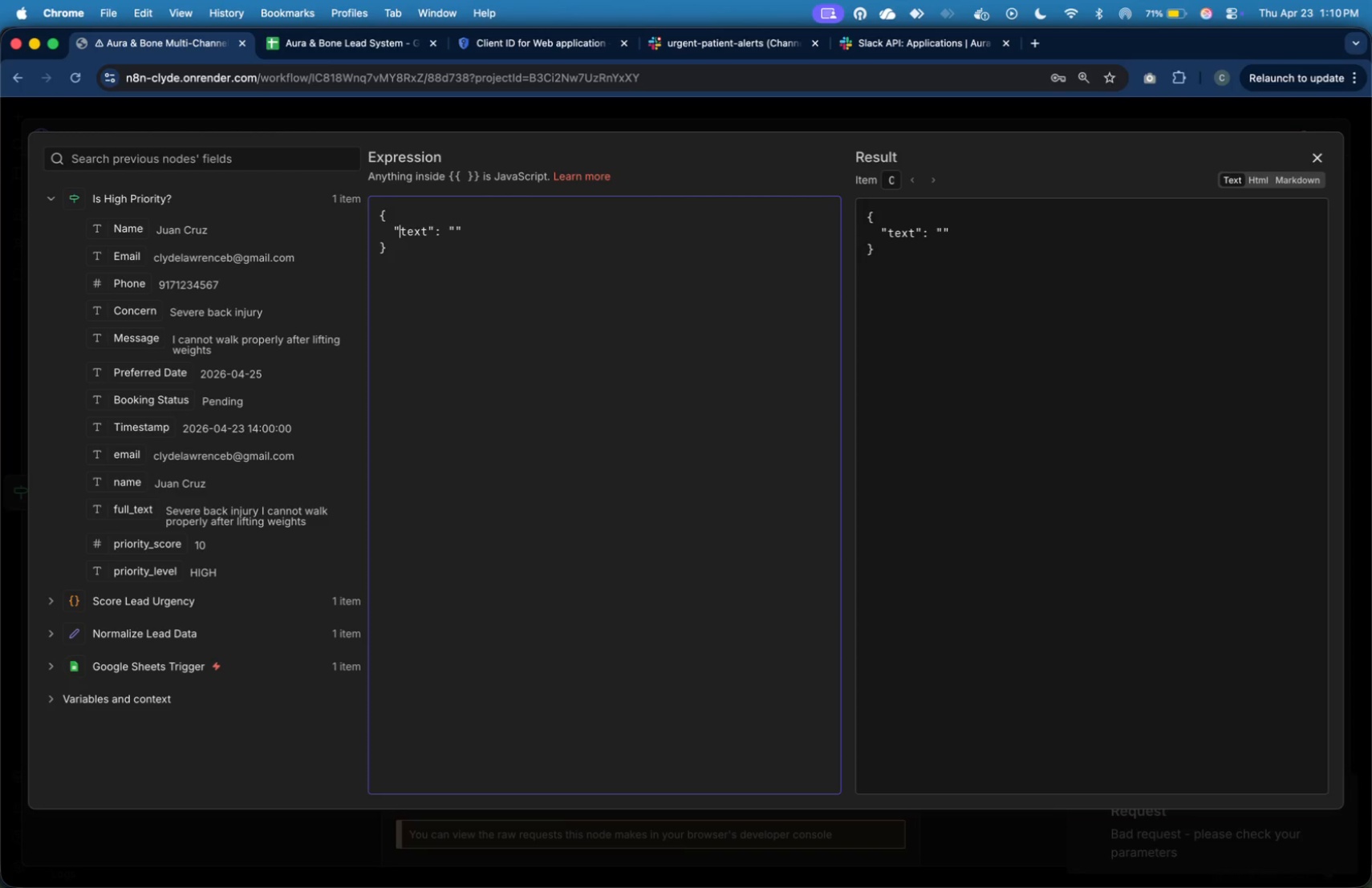 
key(ArrowLeft)
 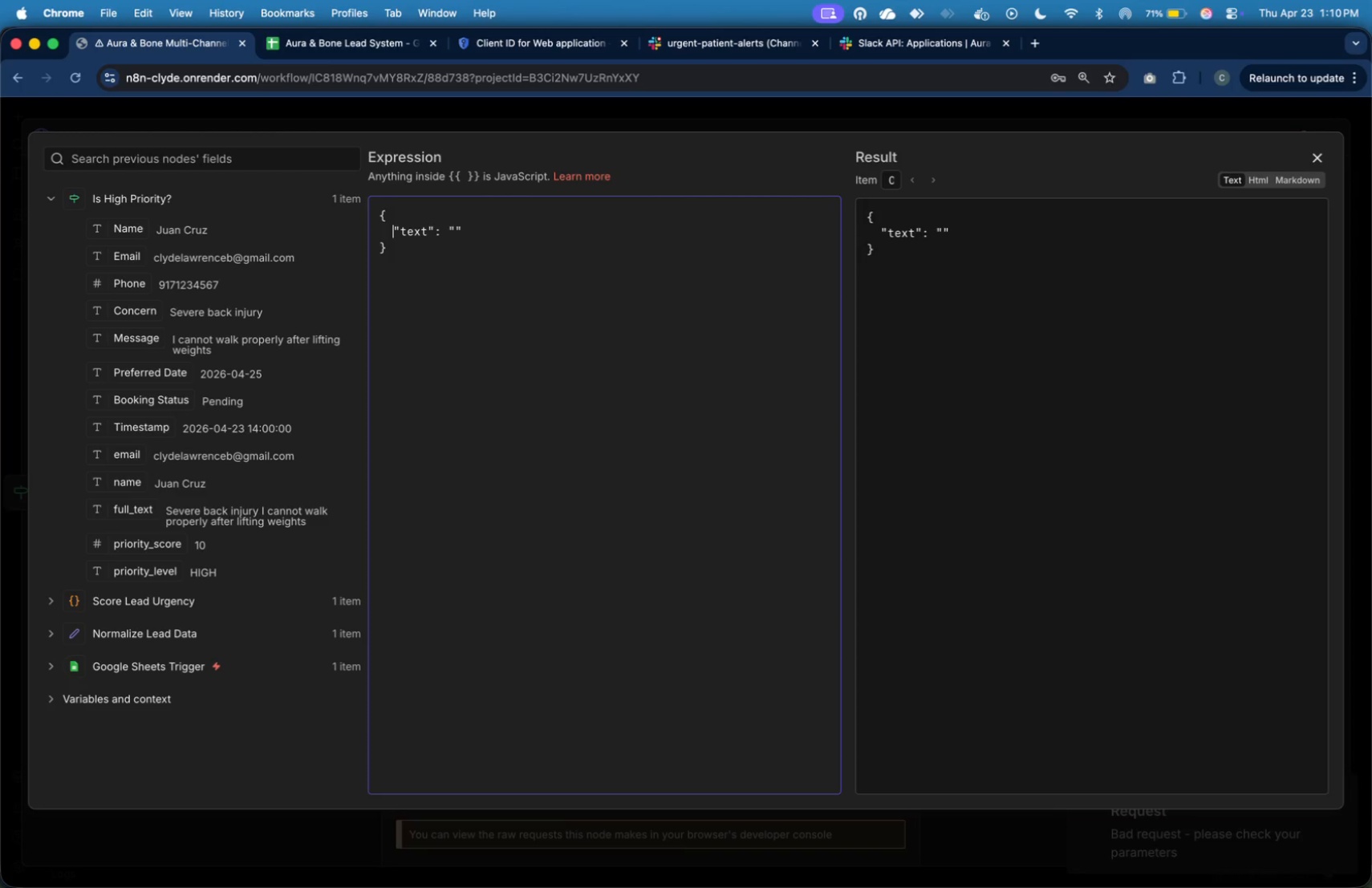 
key(ArrowLeft)
 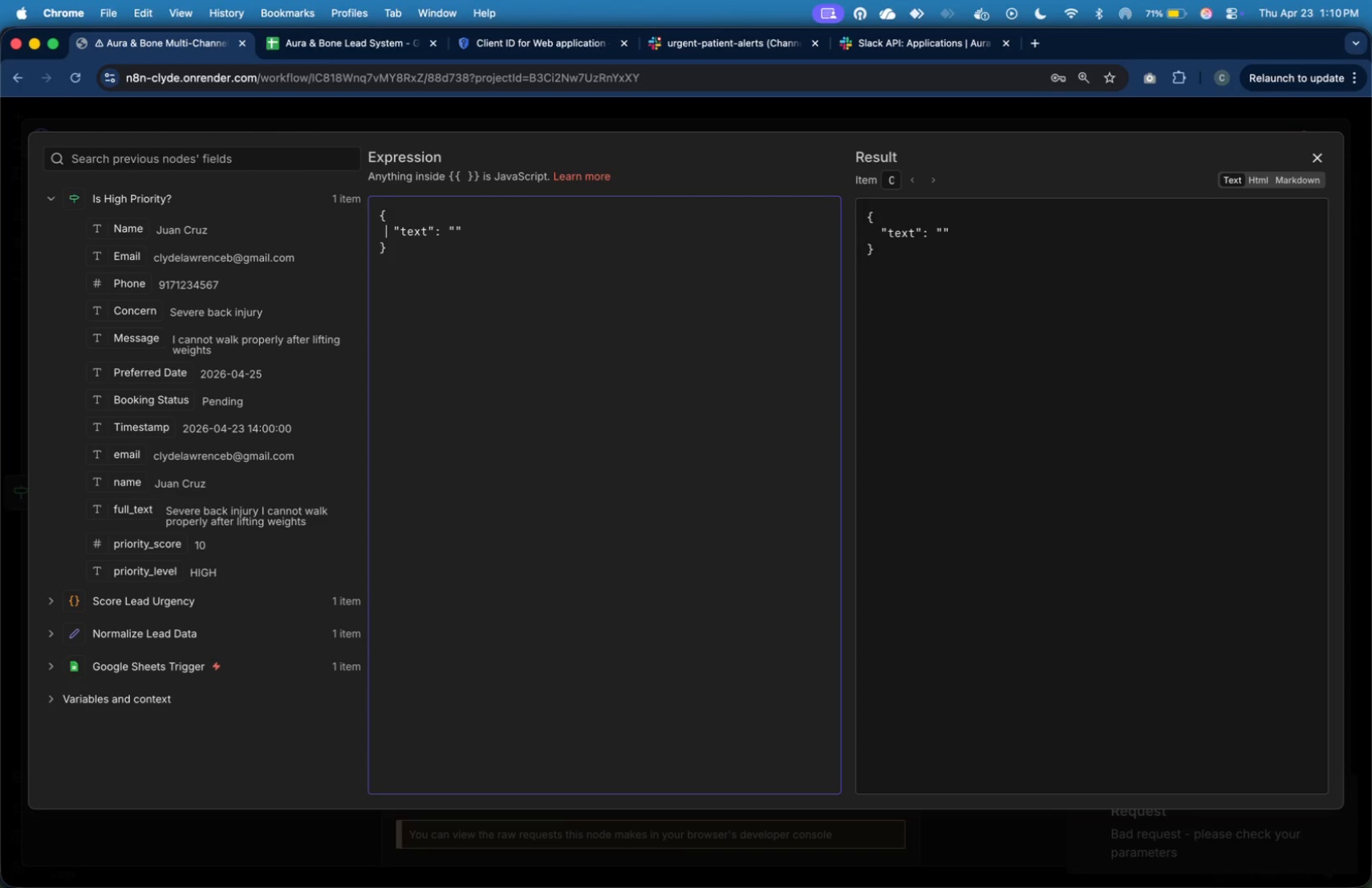 
key(ArrowLeft)
 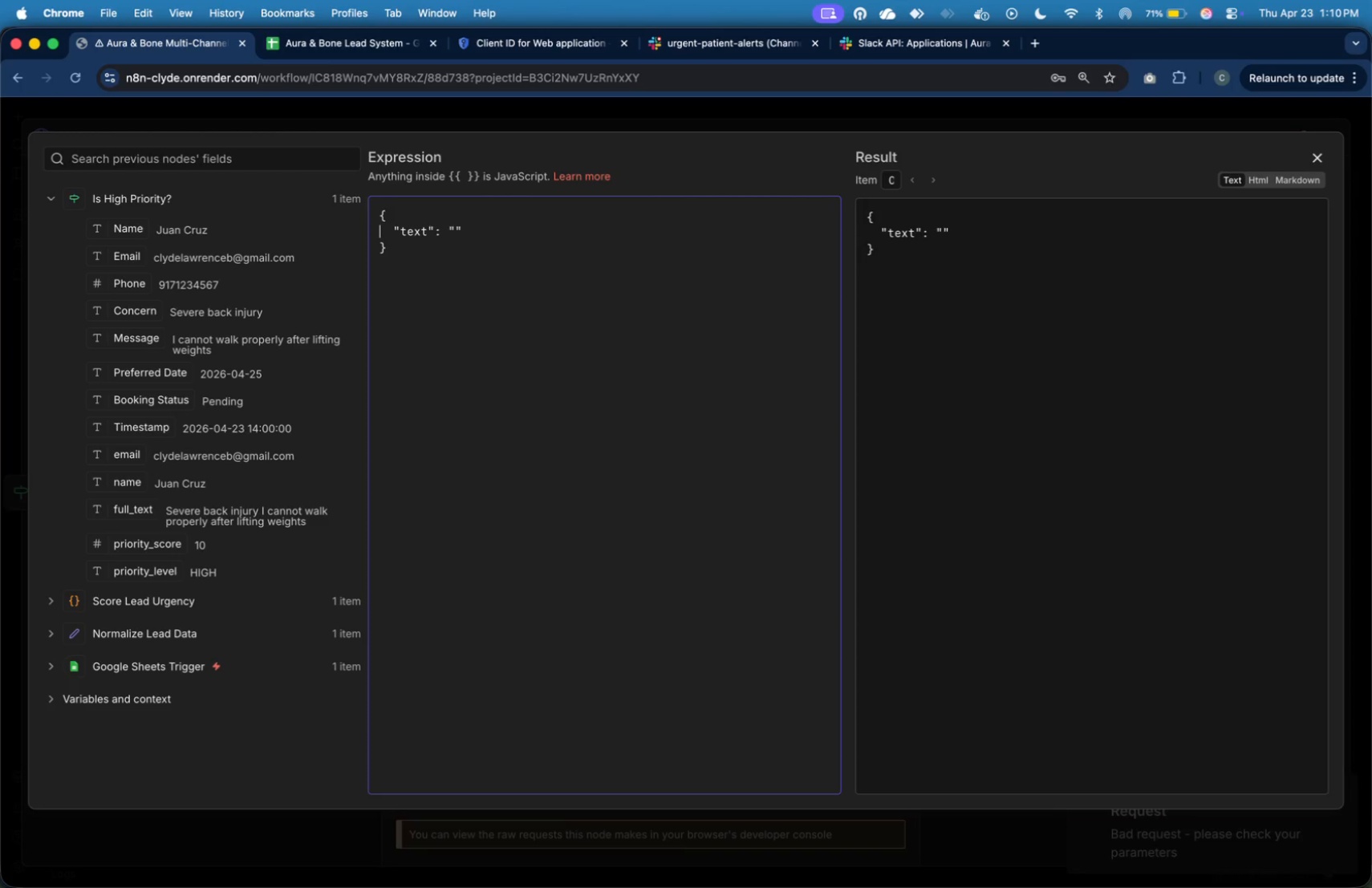 
key(ArrowLeft)
 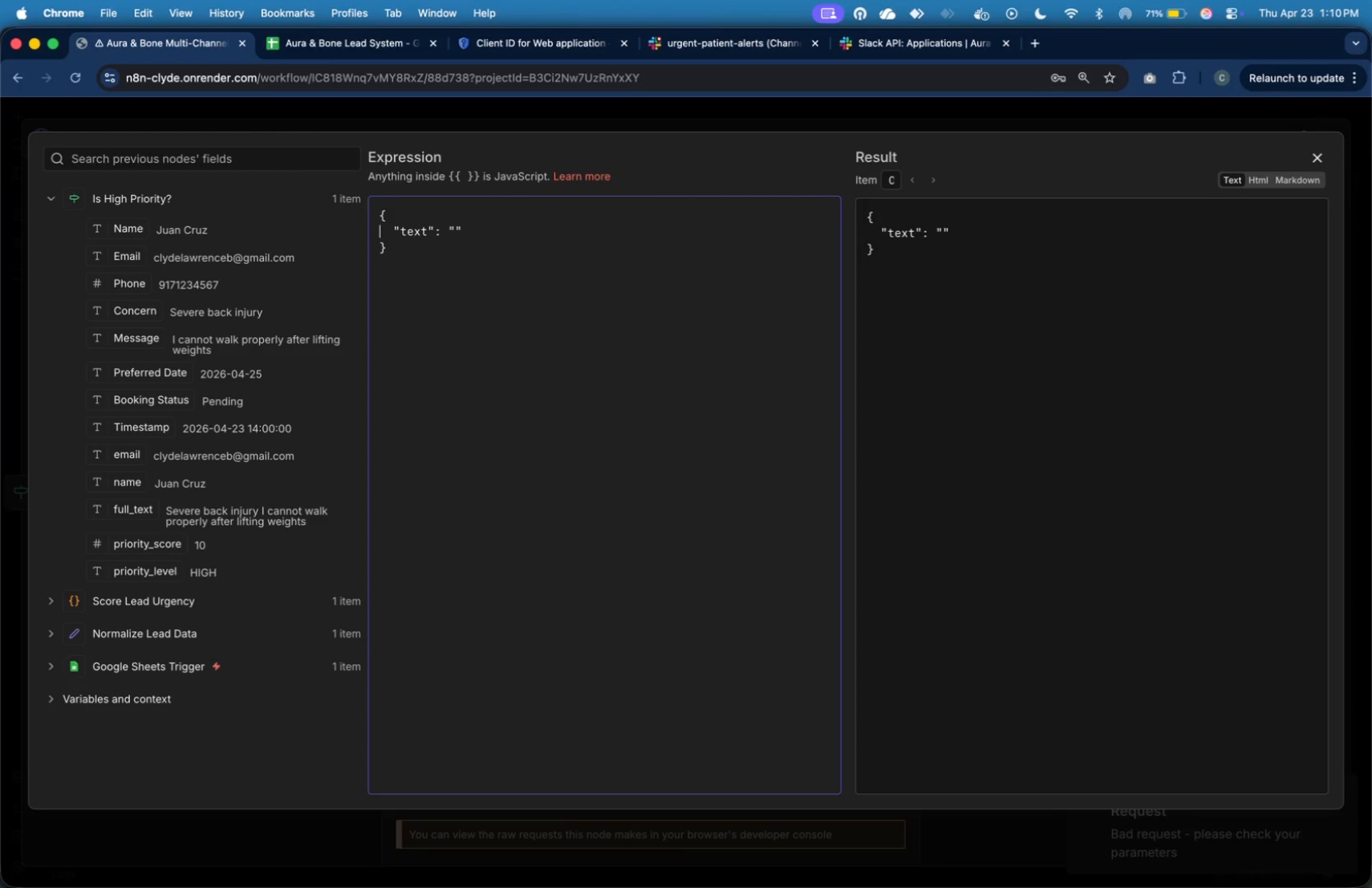 
key(ArrowLeft)
 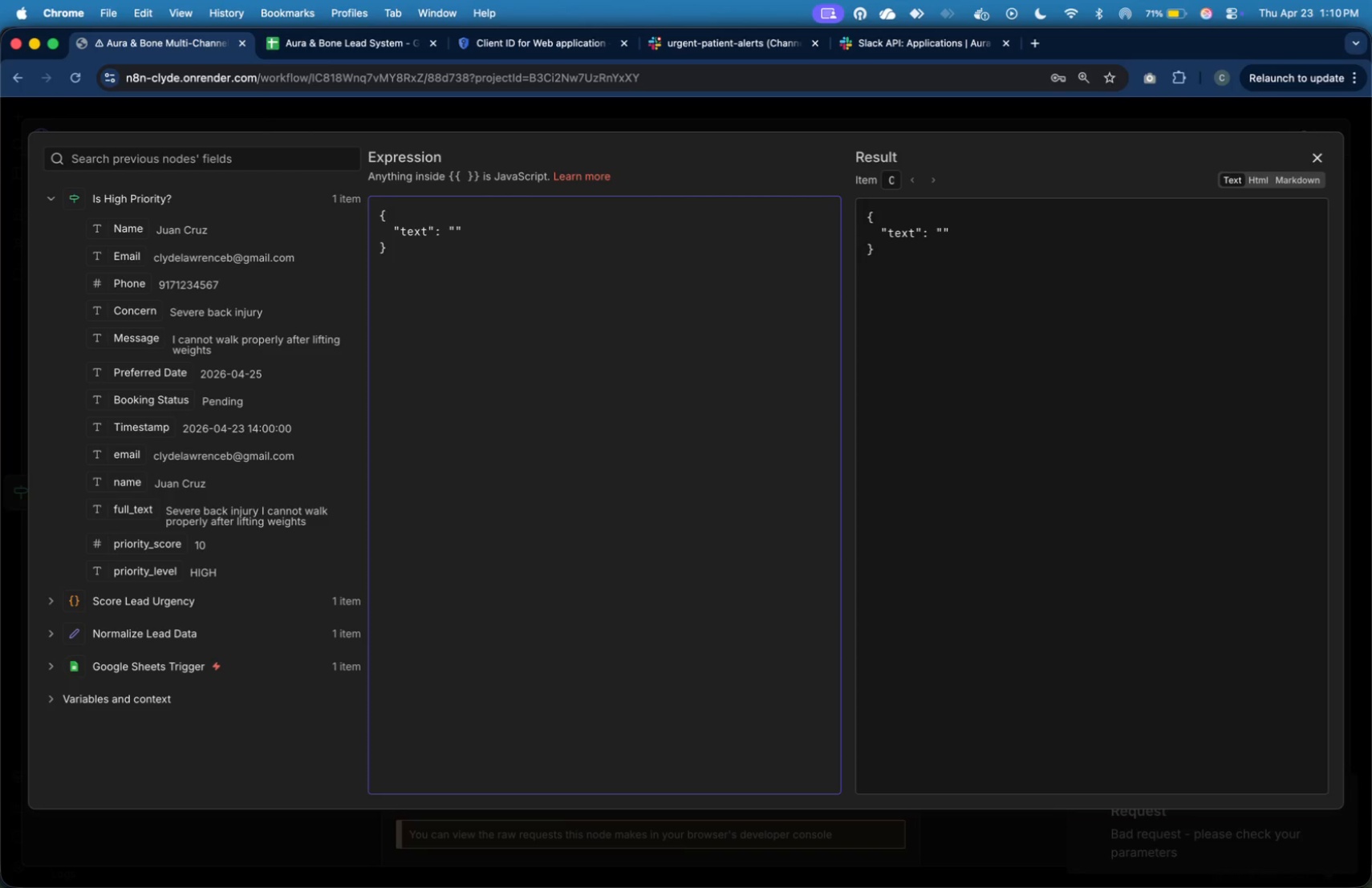 
key(ArrowDown)
 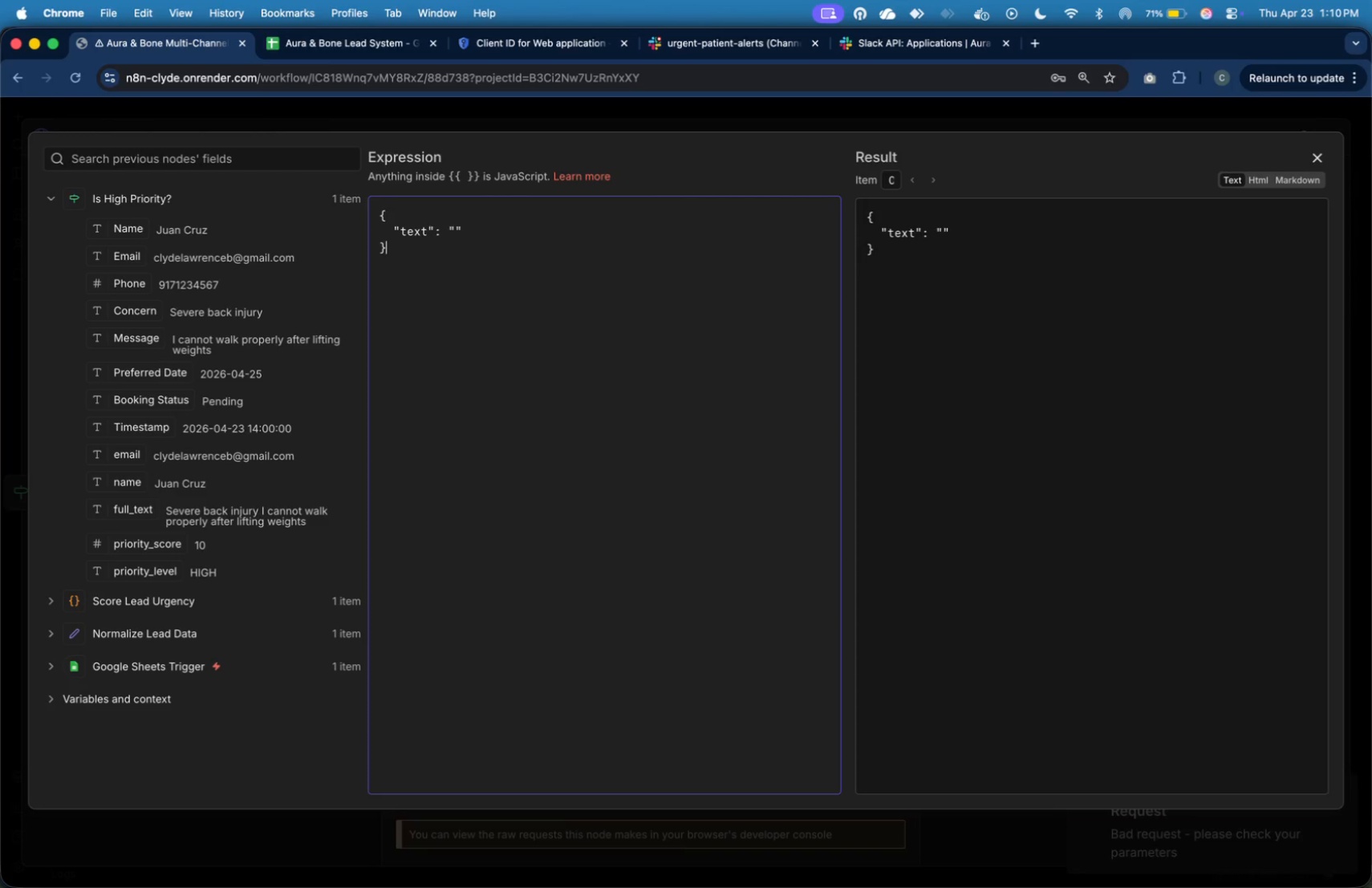 
key(ArrowDown)
 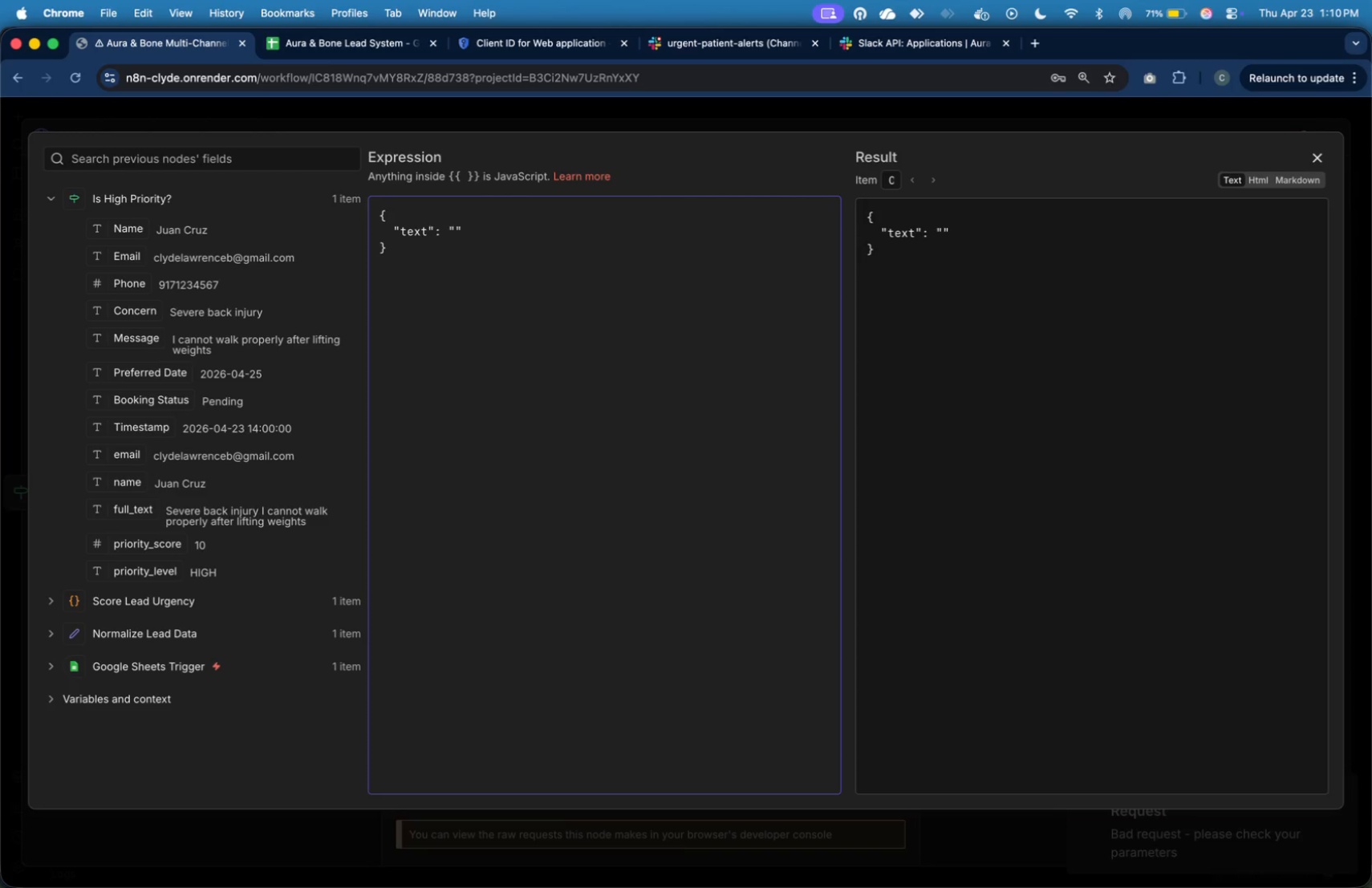 
wait(12.72)
 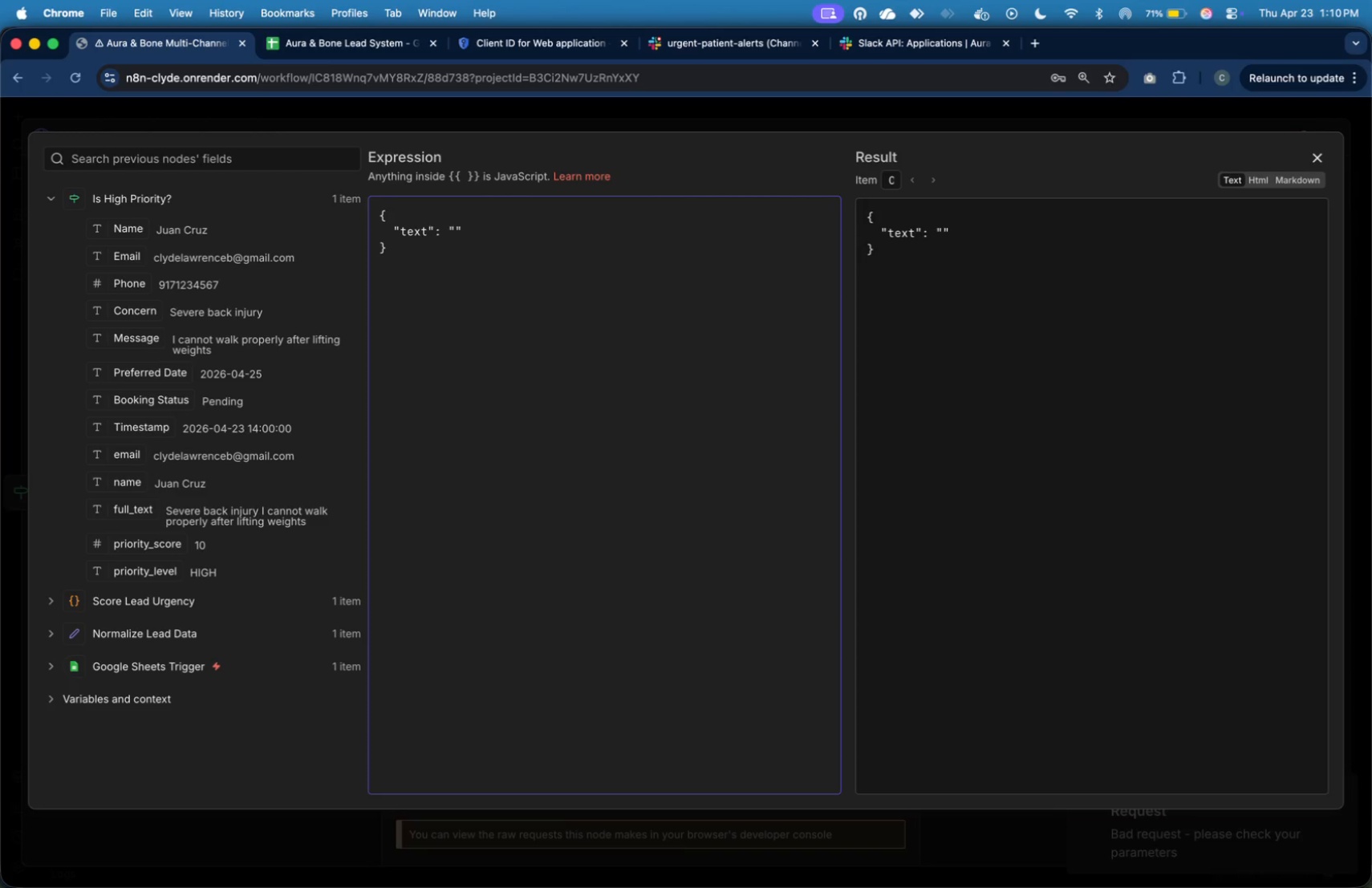 
key(ArrowLeft)
 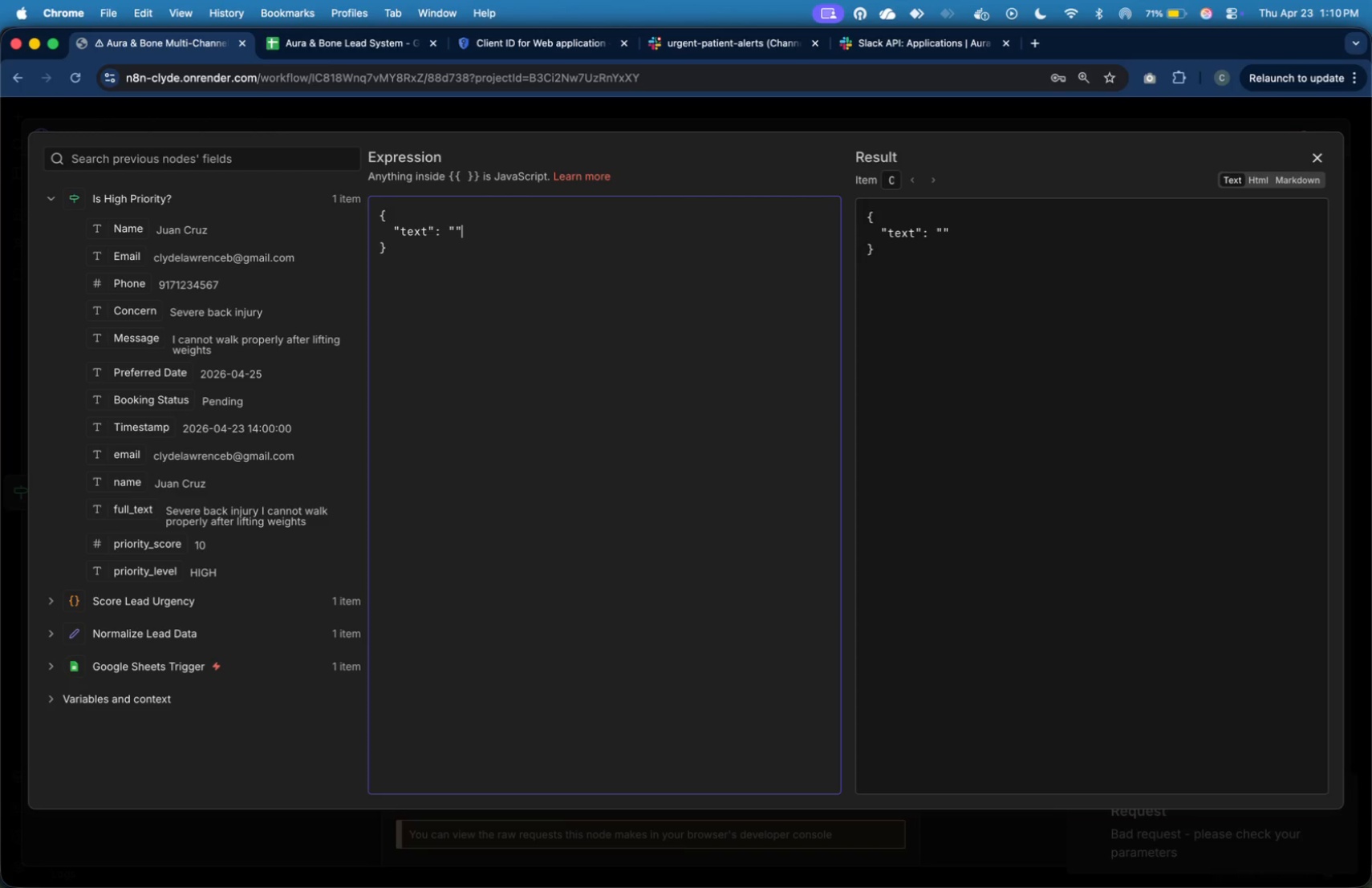 
key(ArrowLeft)
 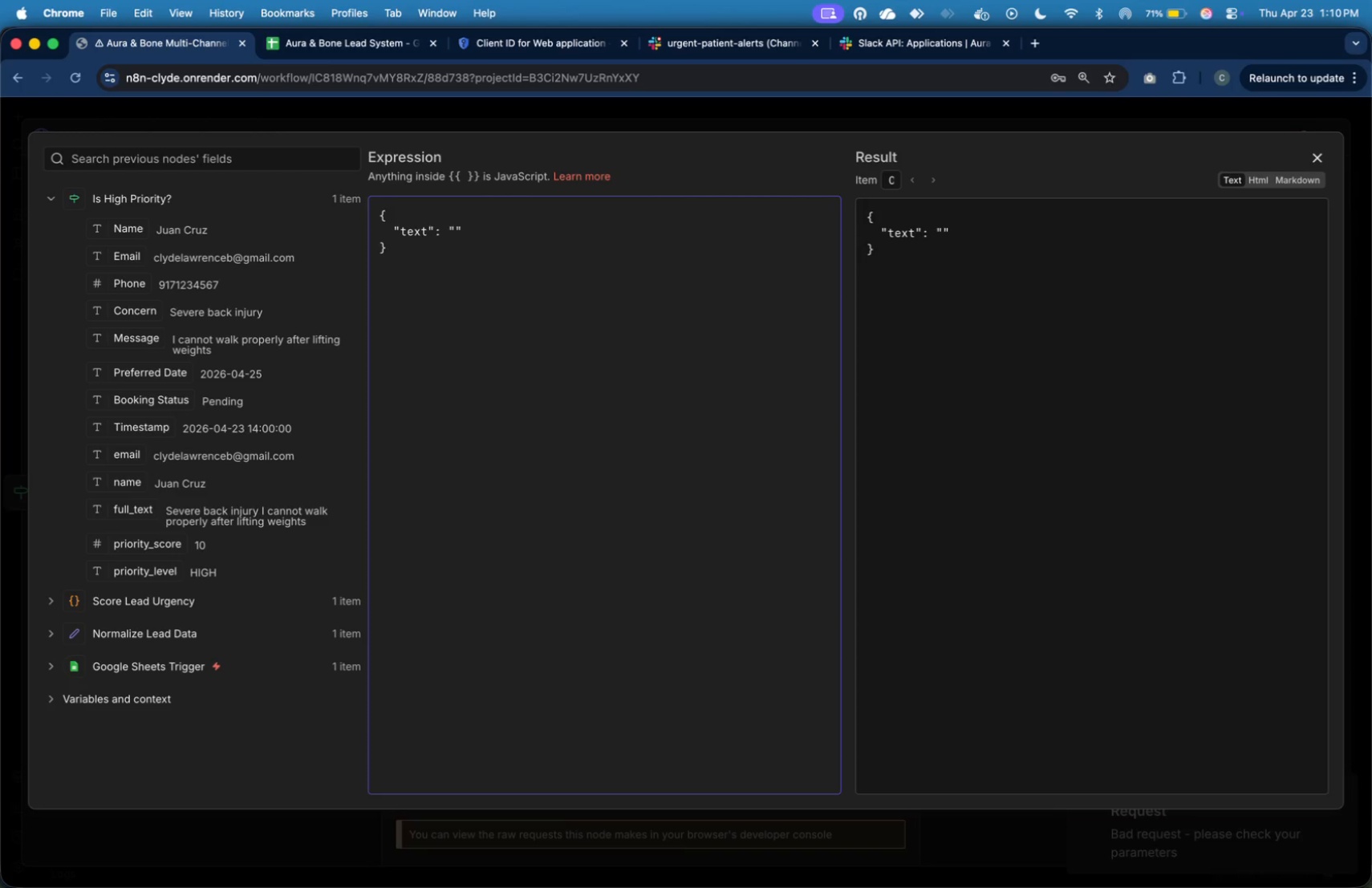 
key(ArrowLeft)
 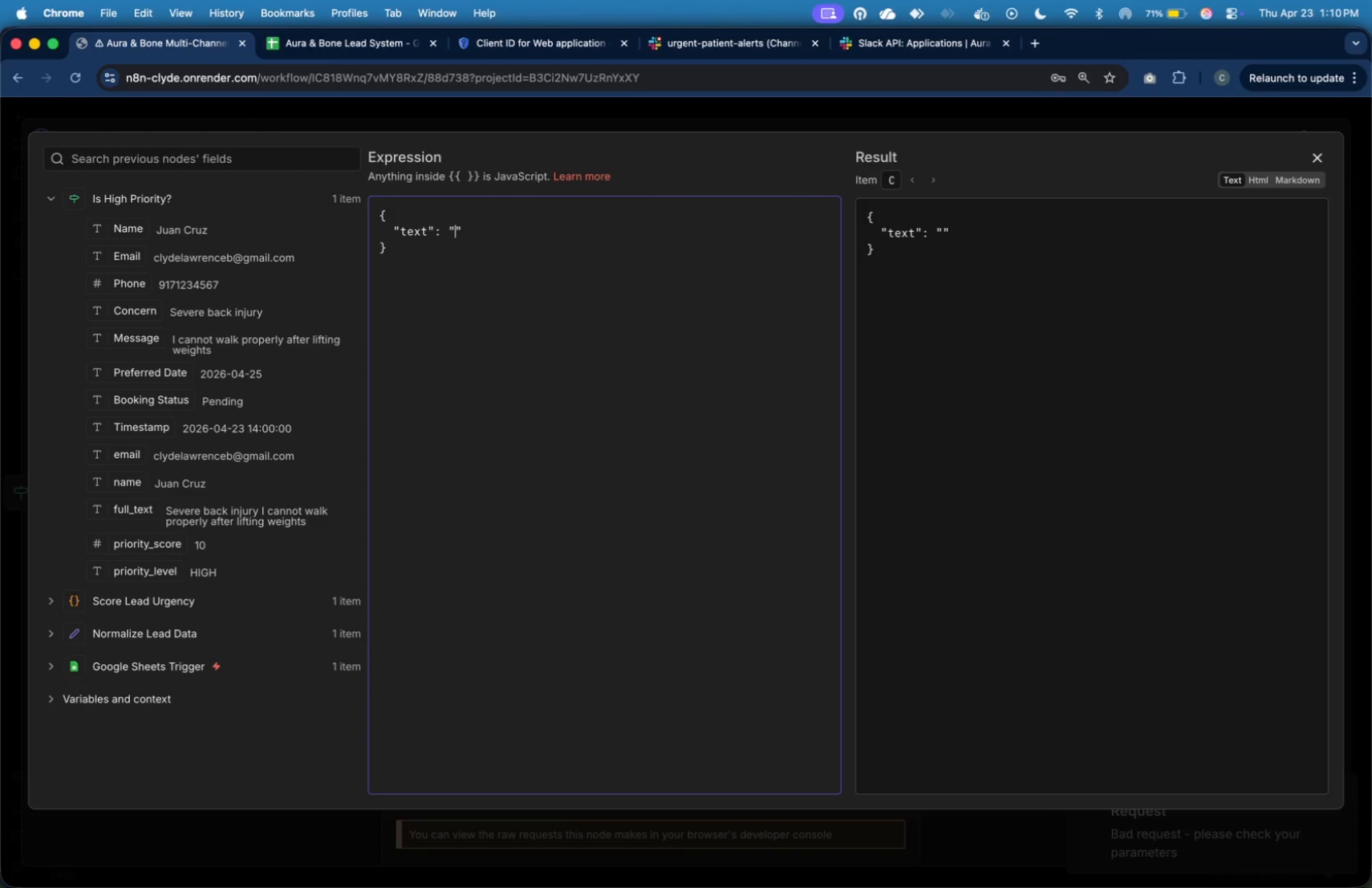 
type(**)
 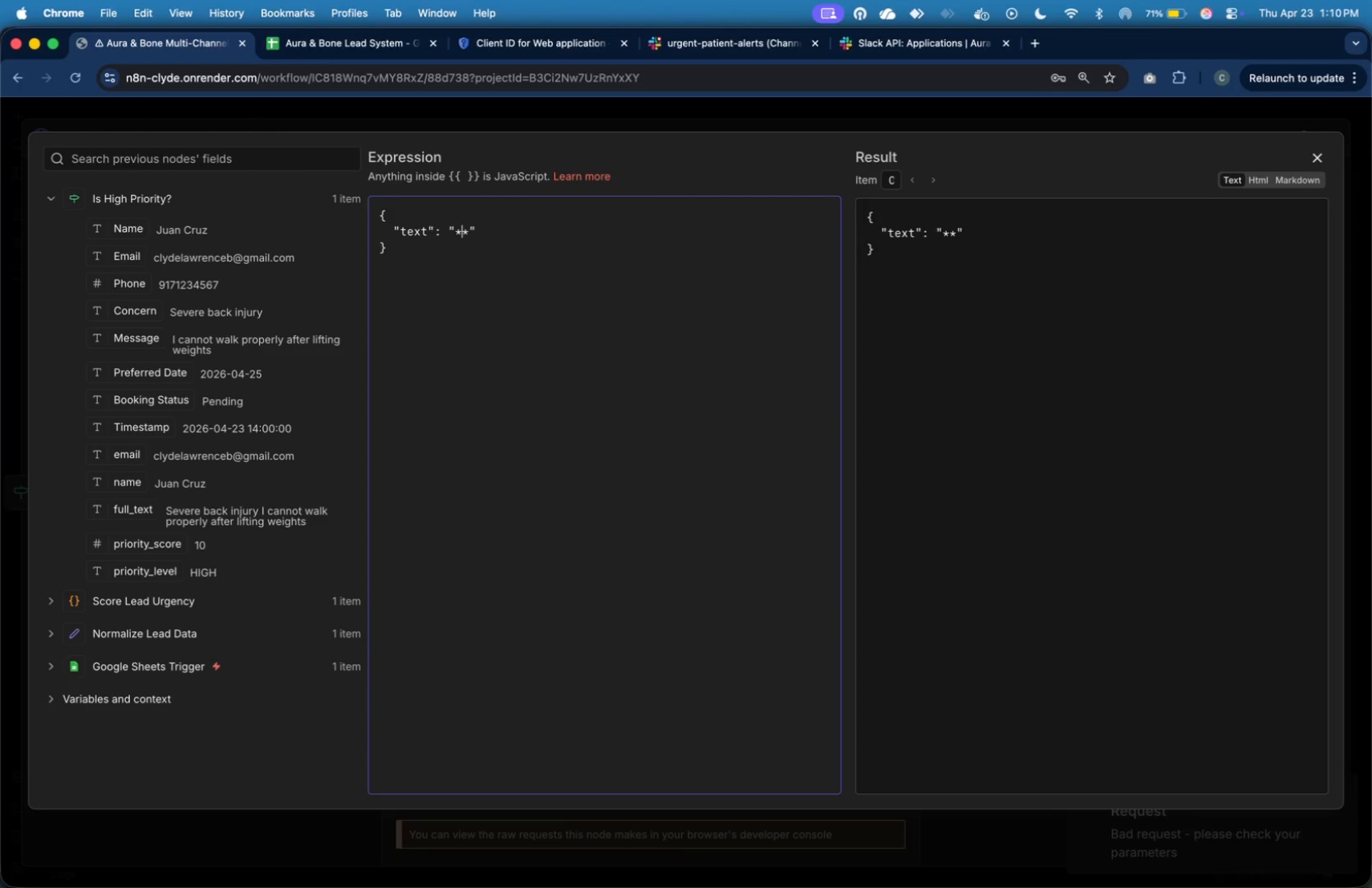 
key(ArrowLeft)
 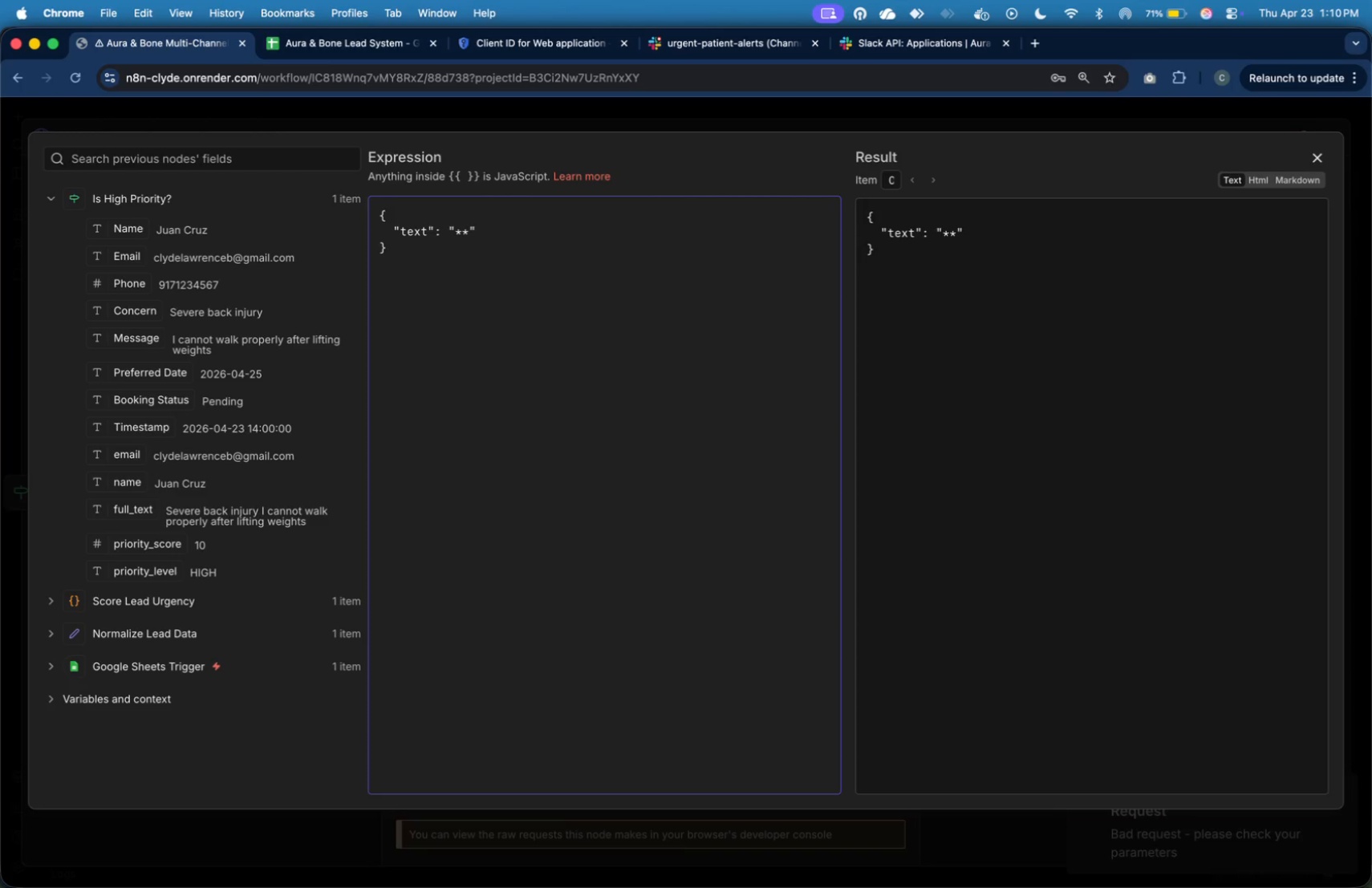 
type(HIGH PRIORITY PATIENT)
 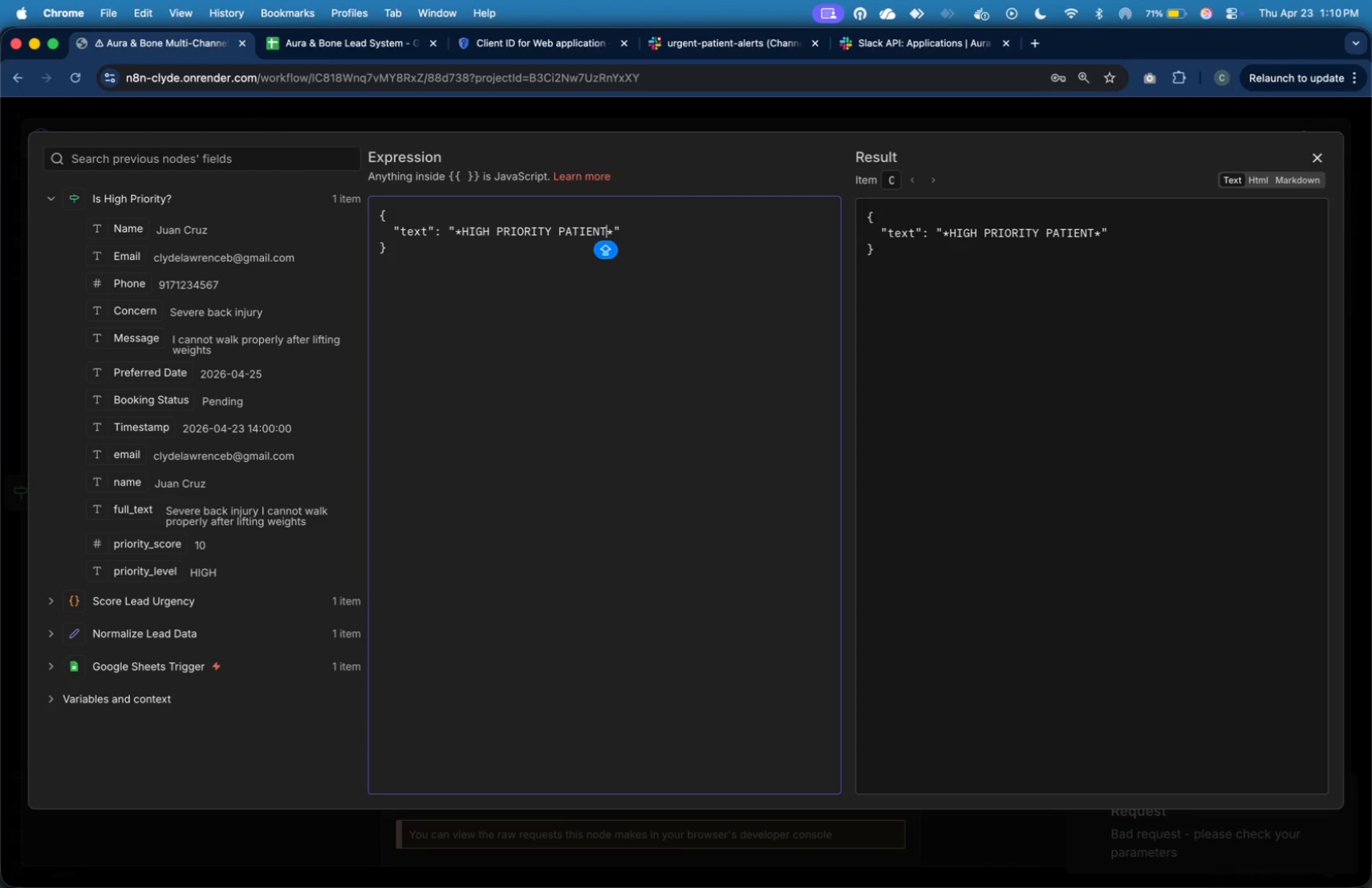 
key(ArrowRight)
 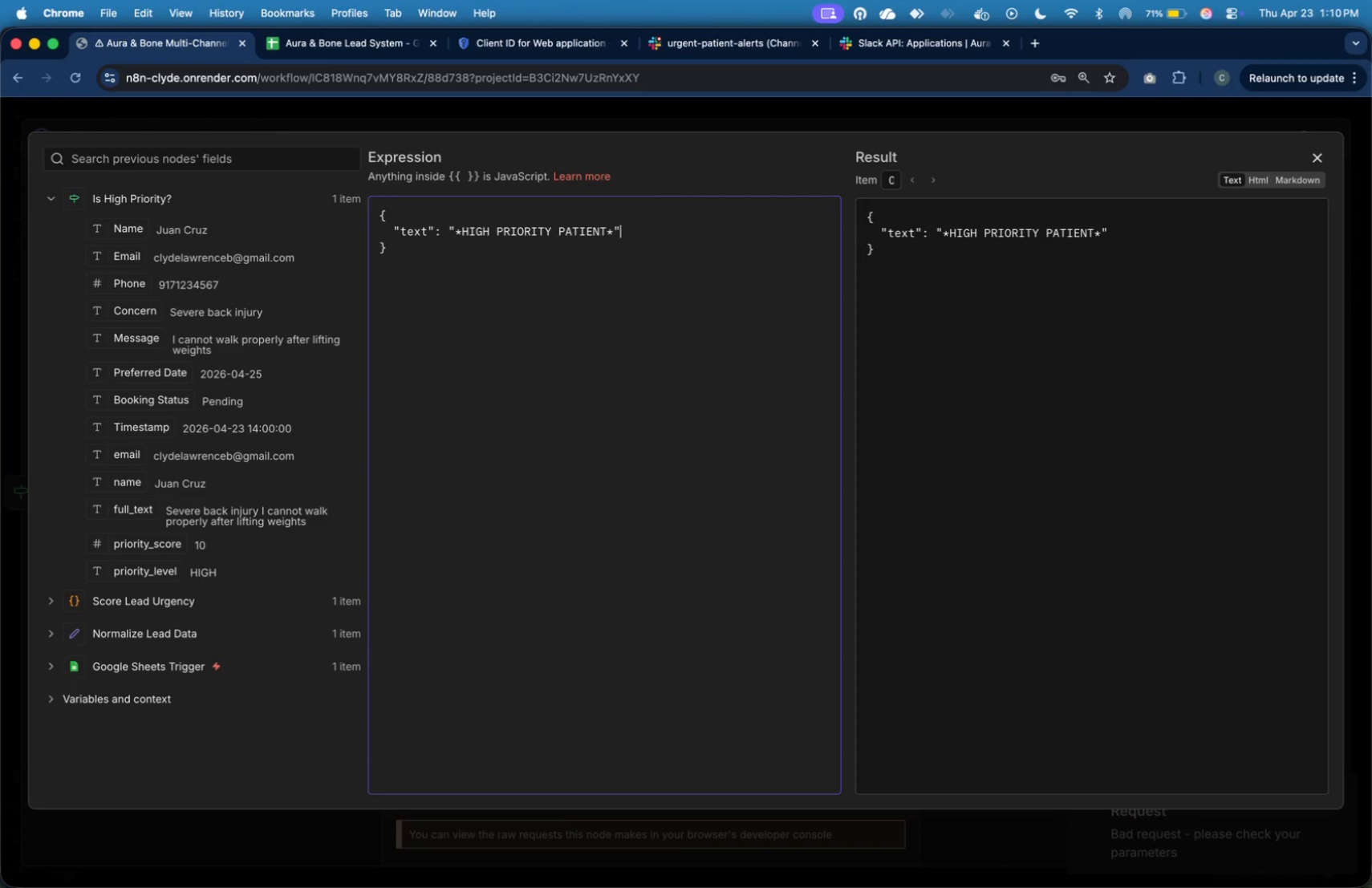 
key(ArrowRight)
 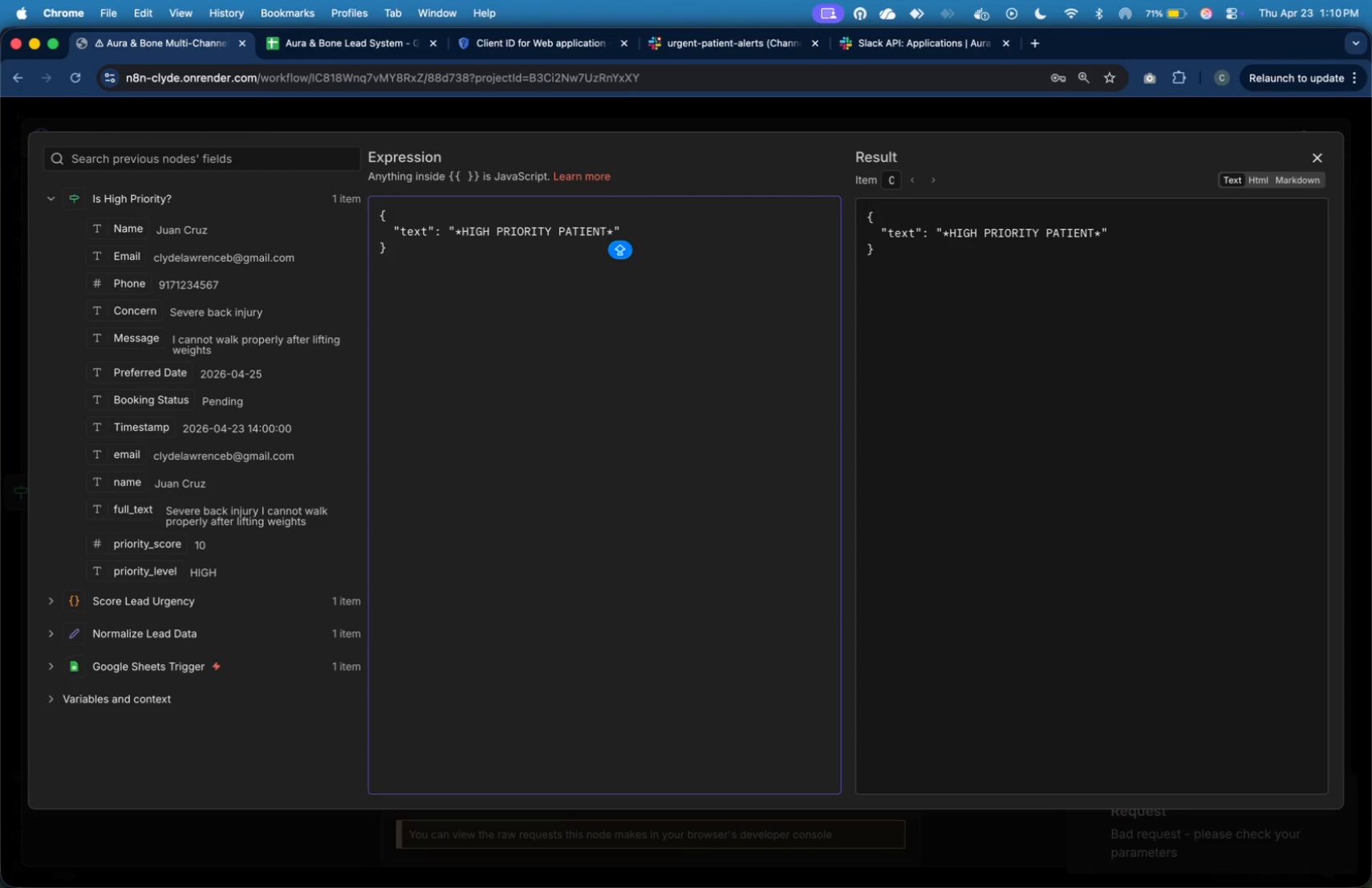 
key(Comma)
 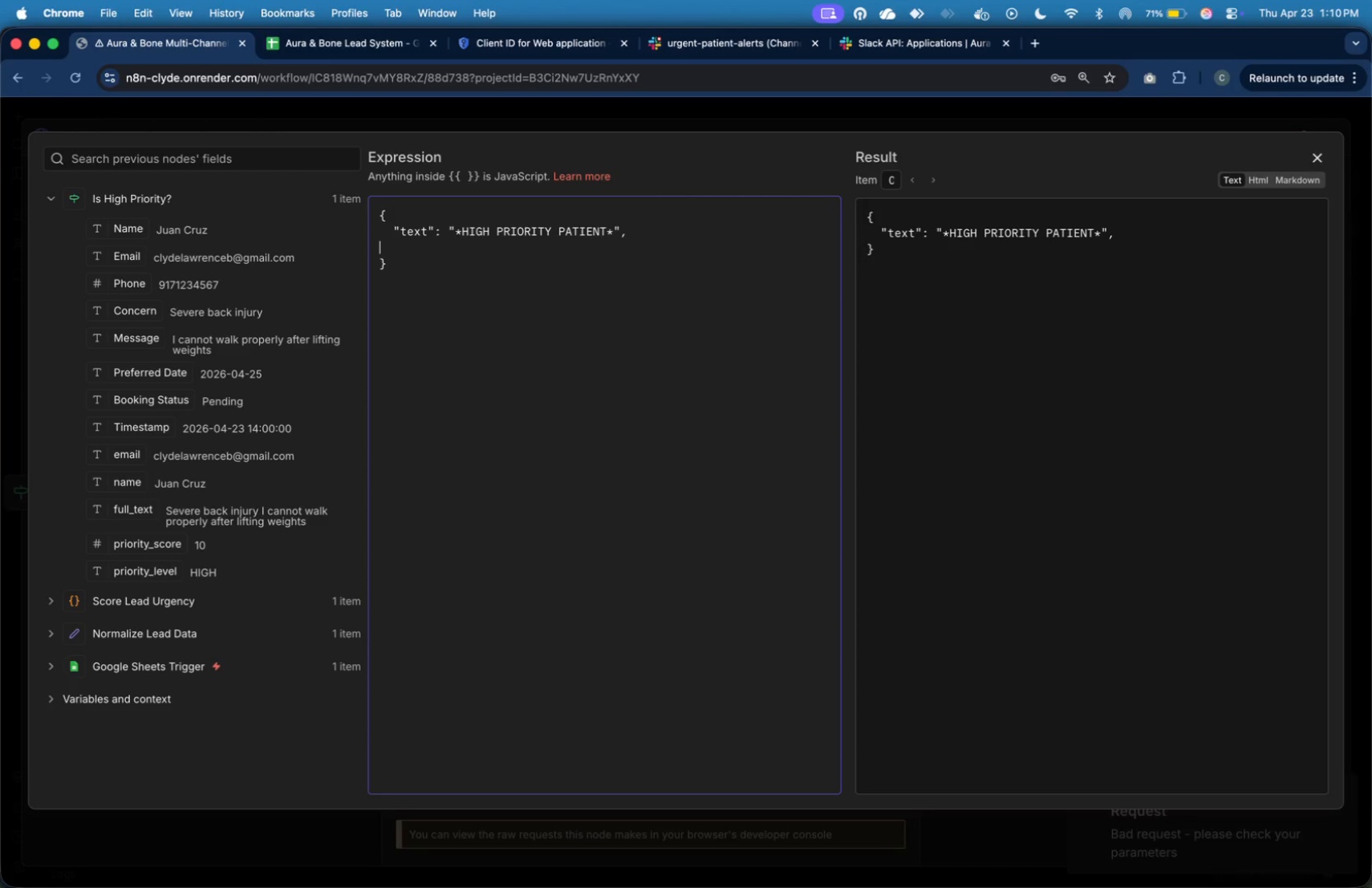 
key(Enter)
 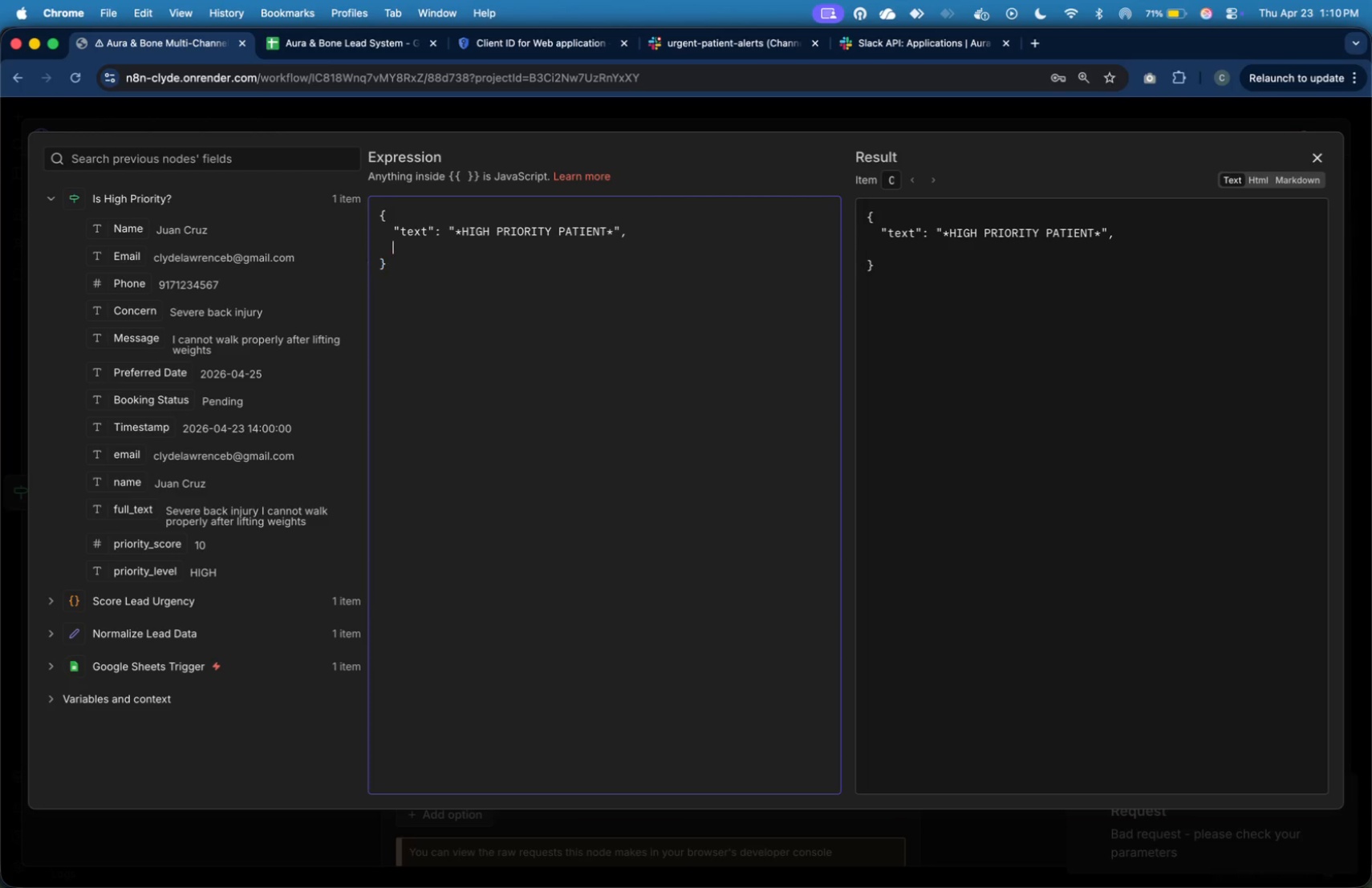 
key(Tab)
type("attachments)
 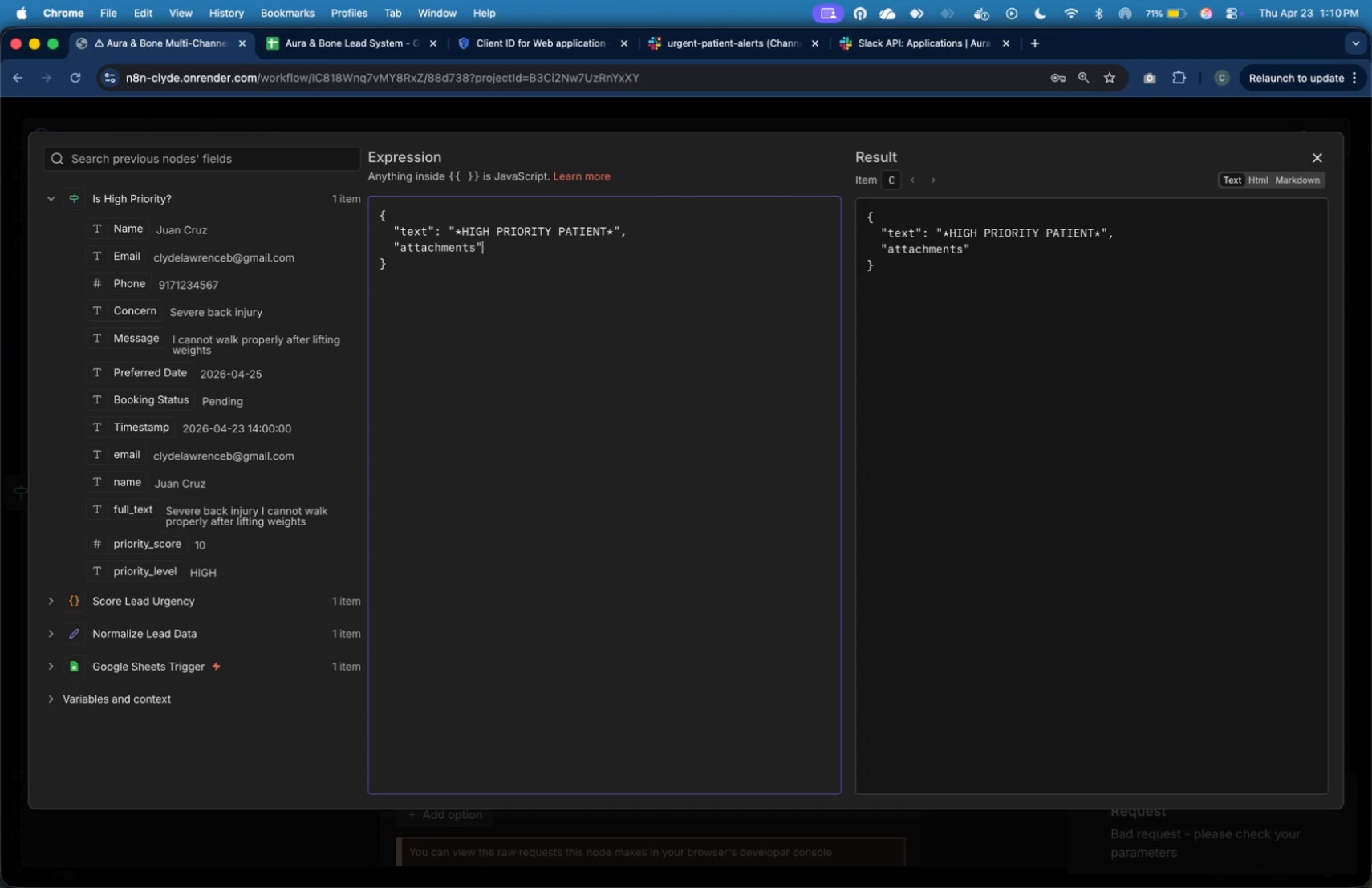 
 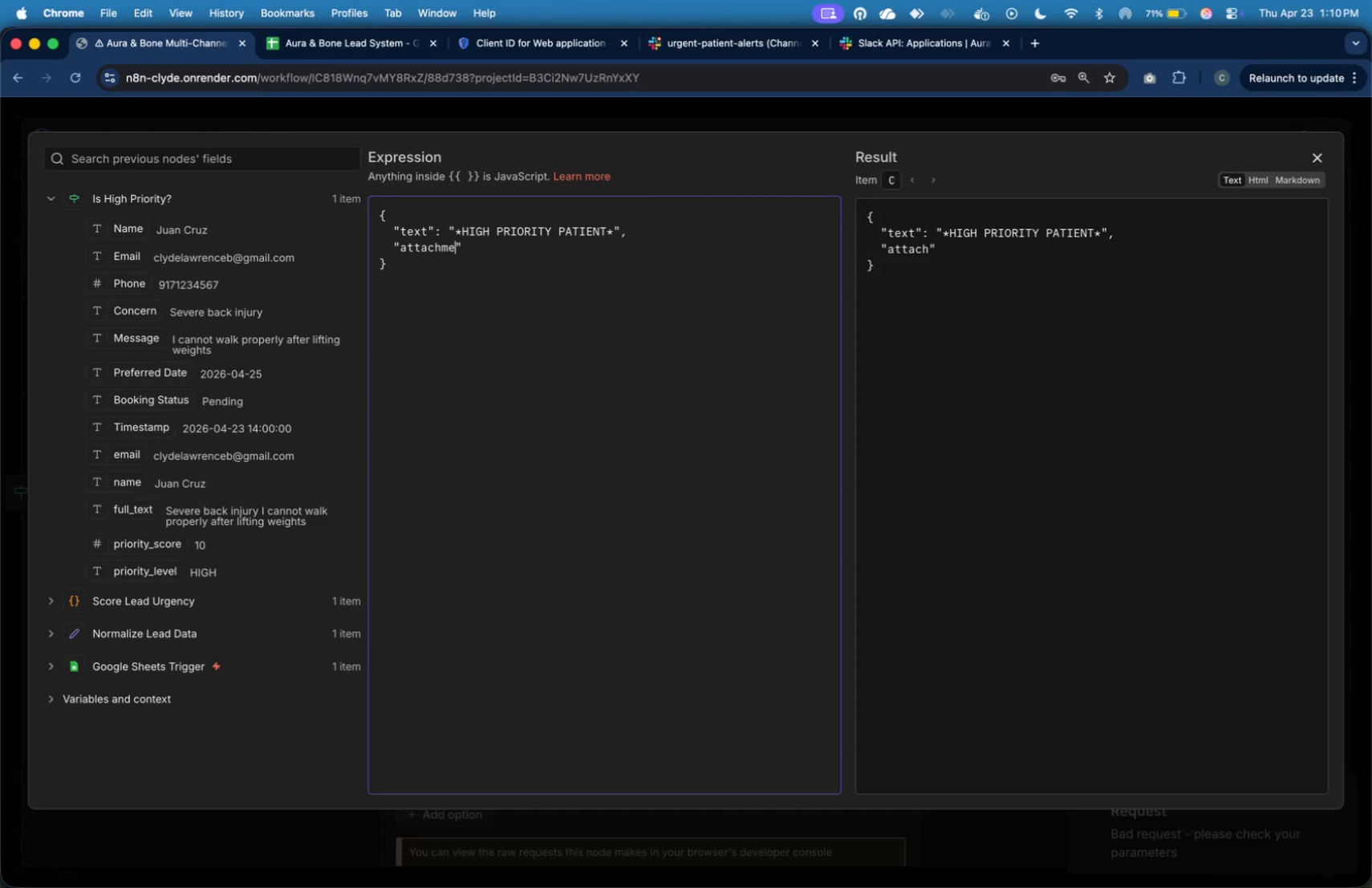 
key(ArrowRight)
 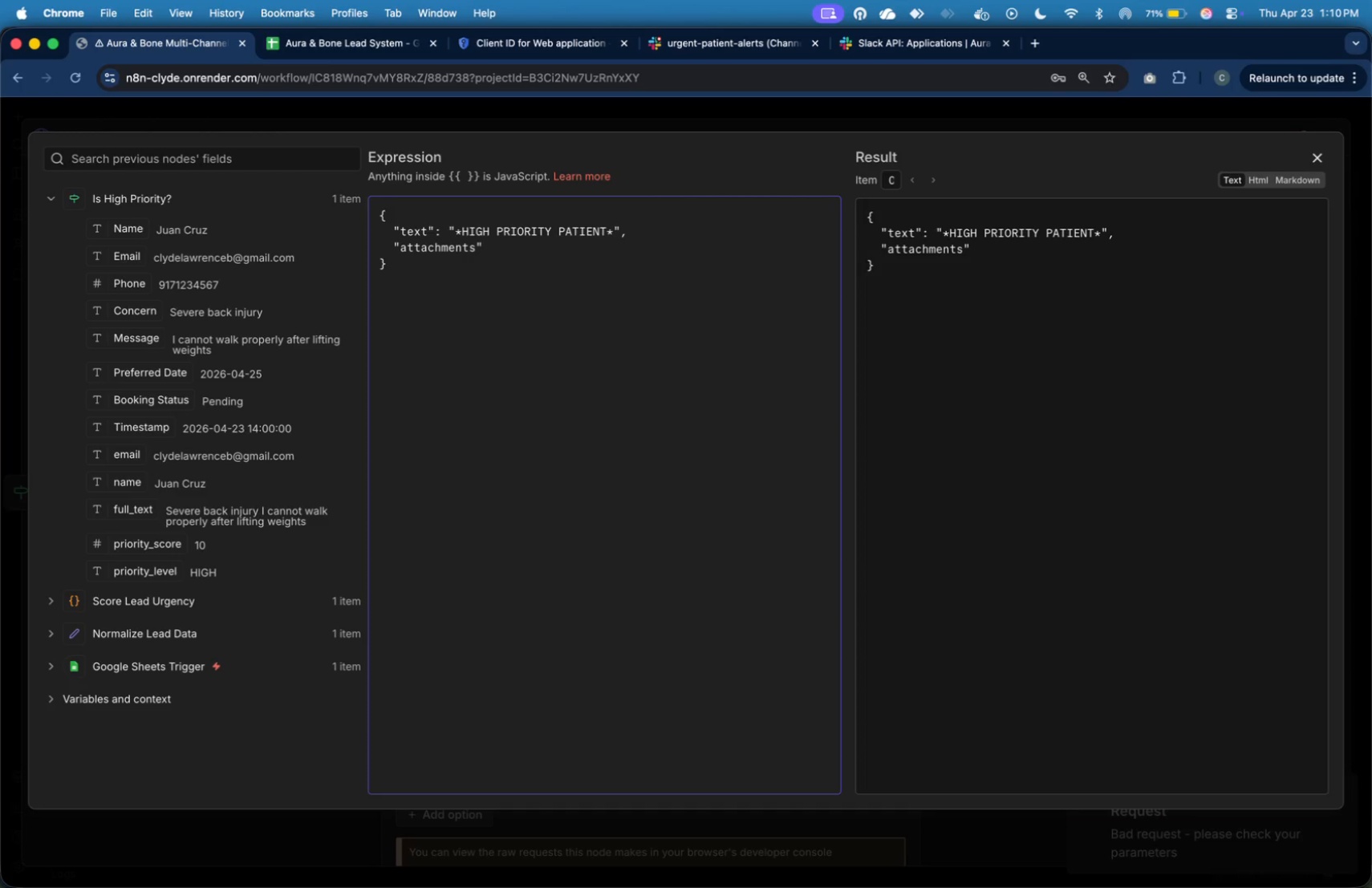 
key(Shift+Semicolon)
 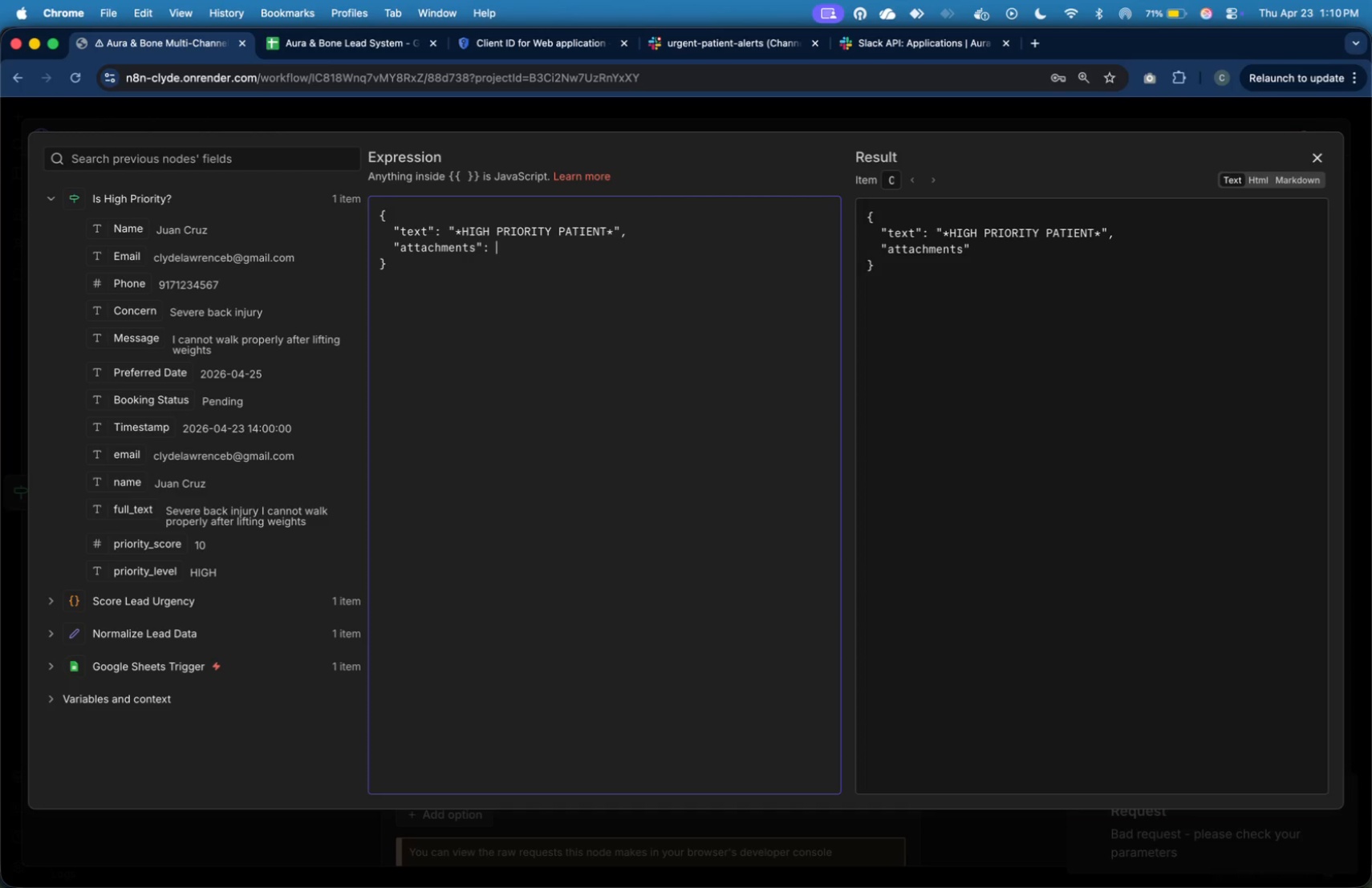 
key(Shift+Space)
 